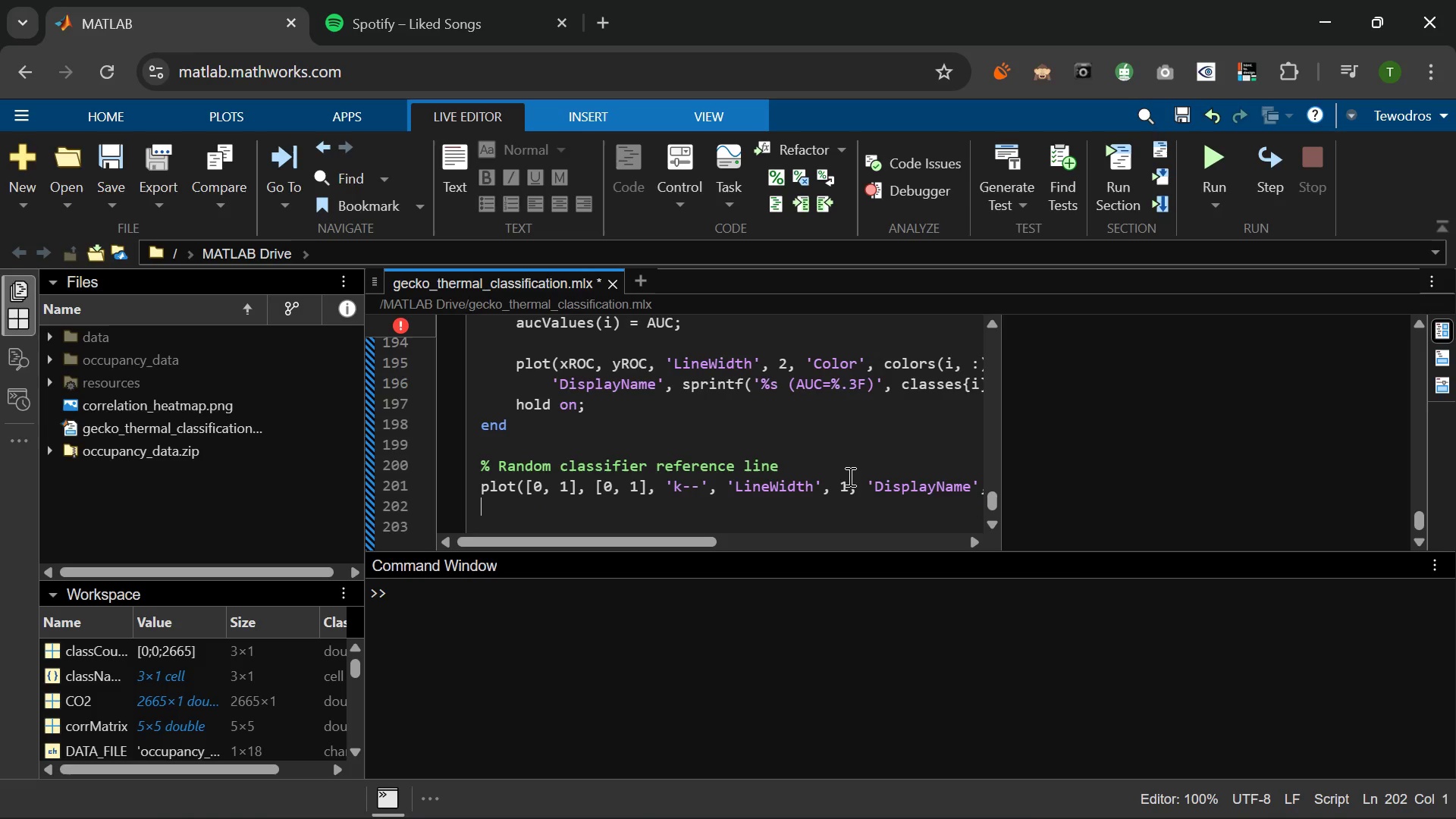 
type(hold off;)
 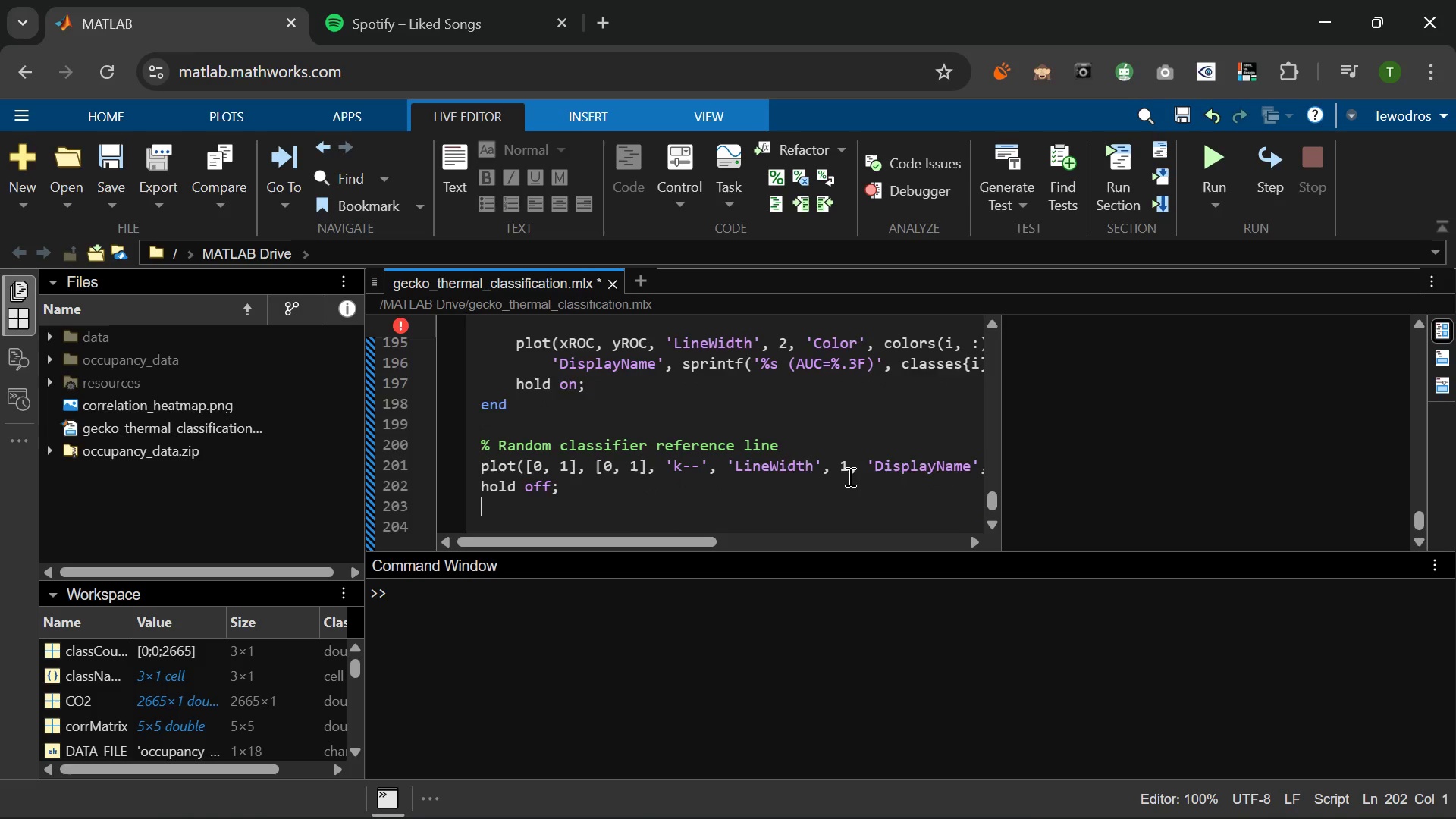 
key(Enter)
 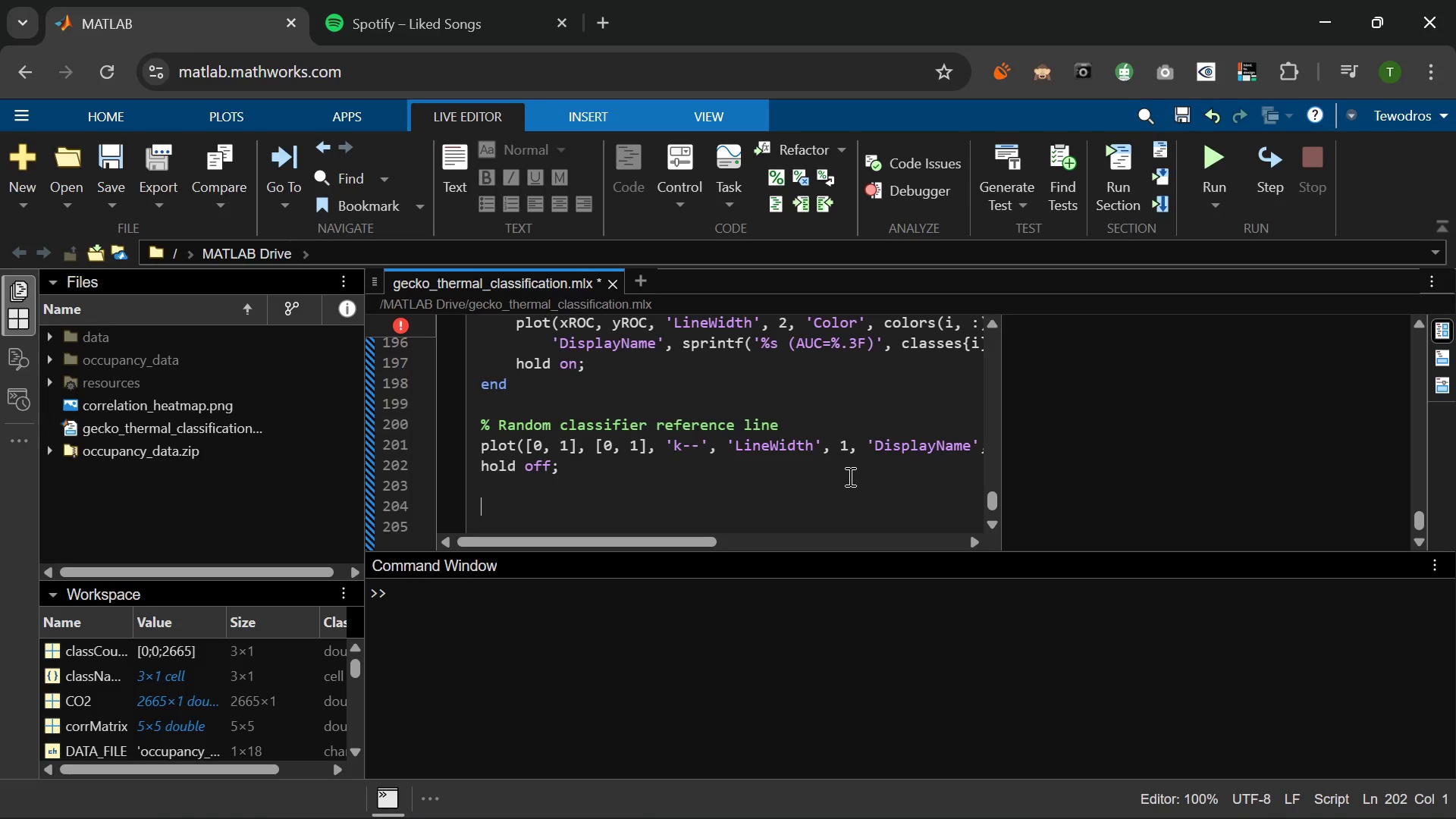 
key(Enter)
 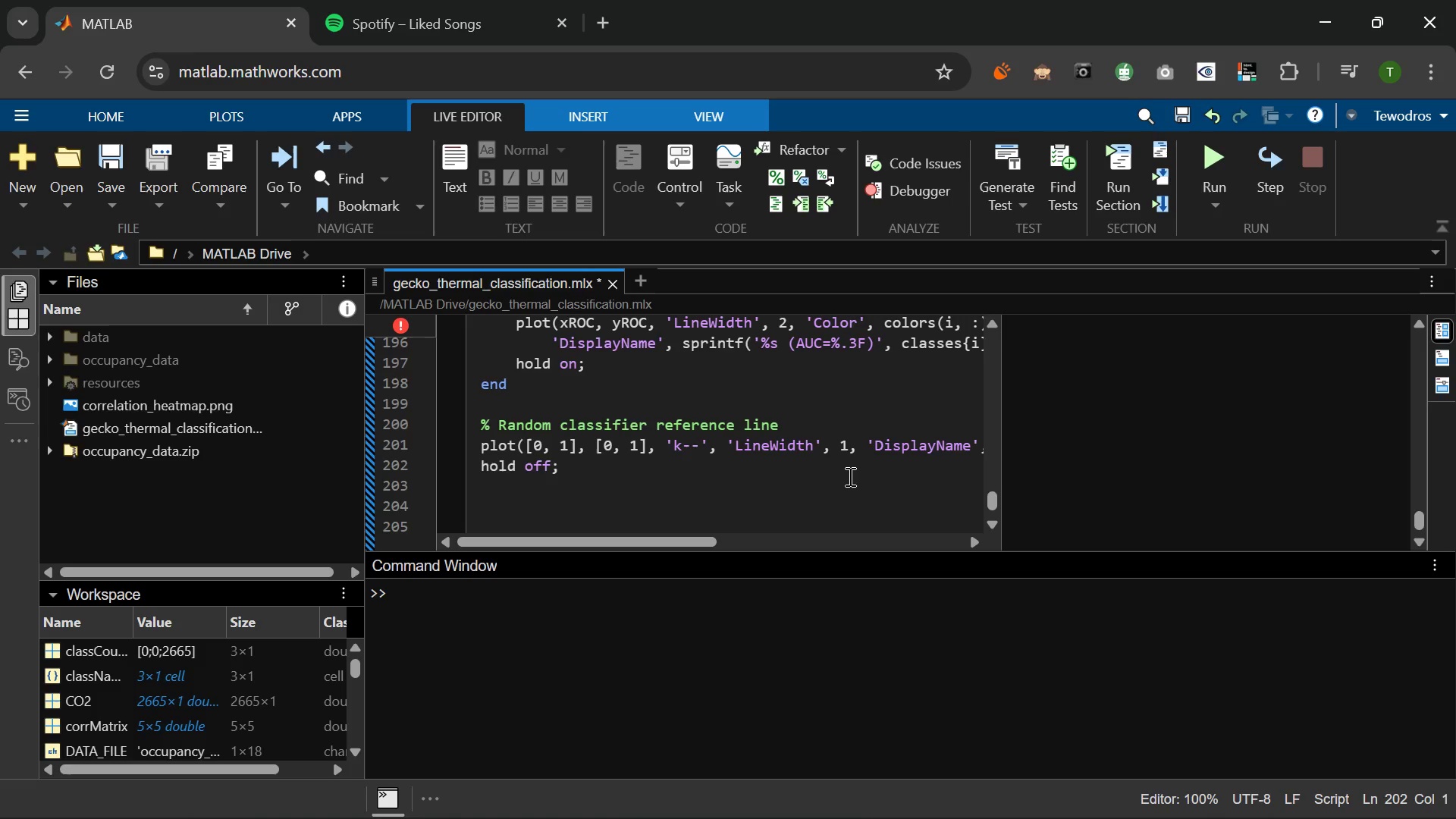 
type(Xla)
key(Backspace)
key(Backspace)
key(Backspace)
type(xlabes)
key(Backspace)
type(l)
 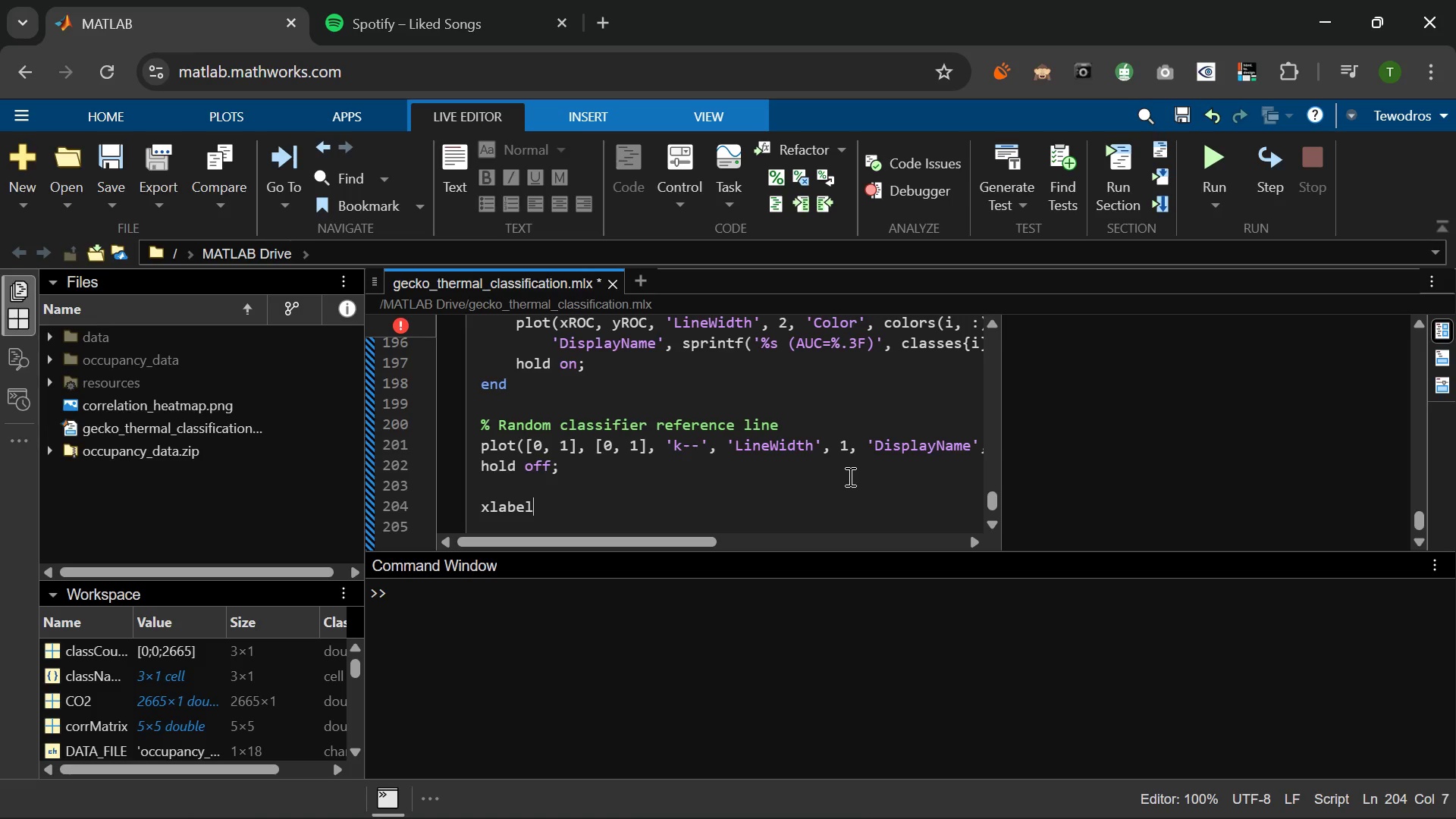 
wait(5.48)
 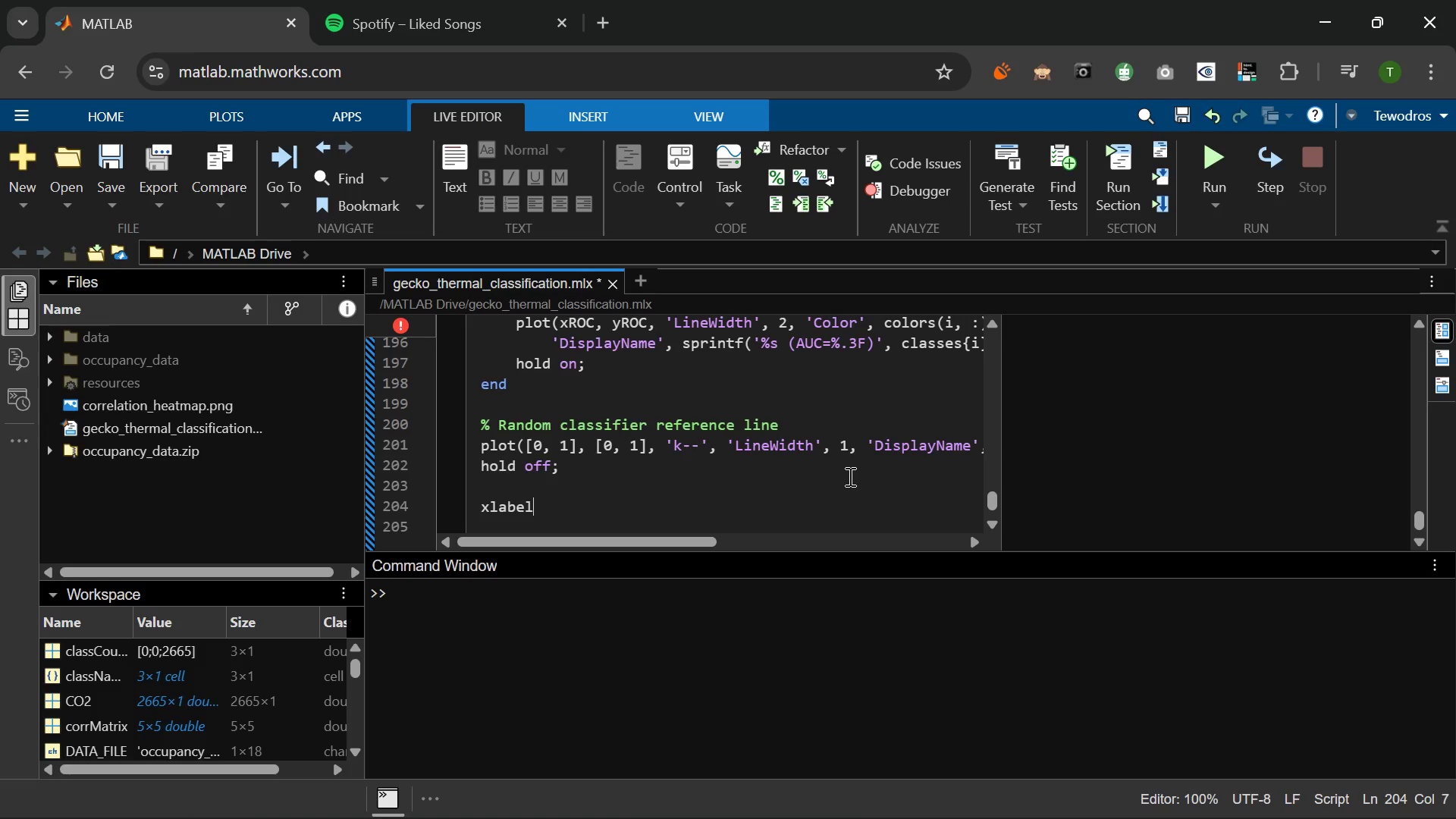 
type(('False Positive Rate)
 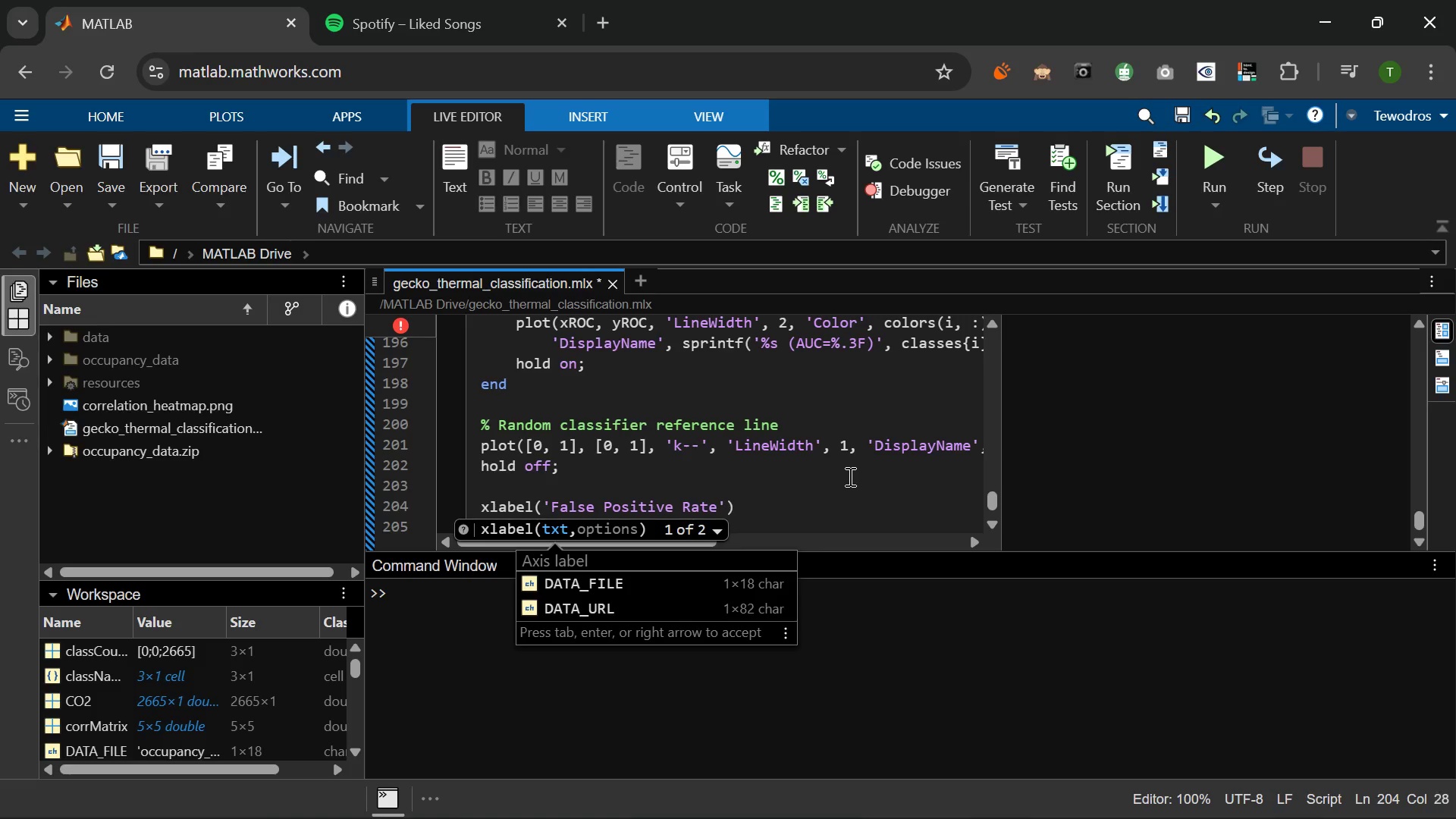 
key(ArrowRight)
 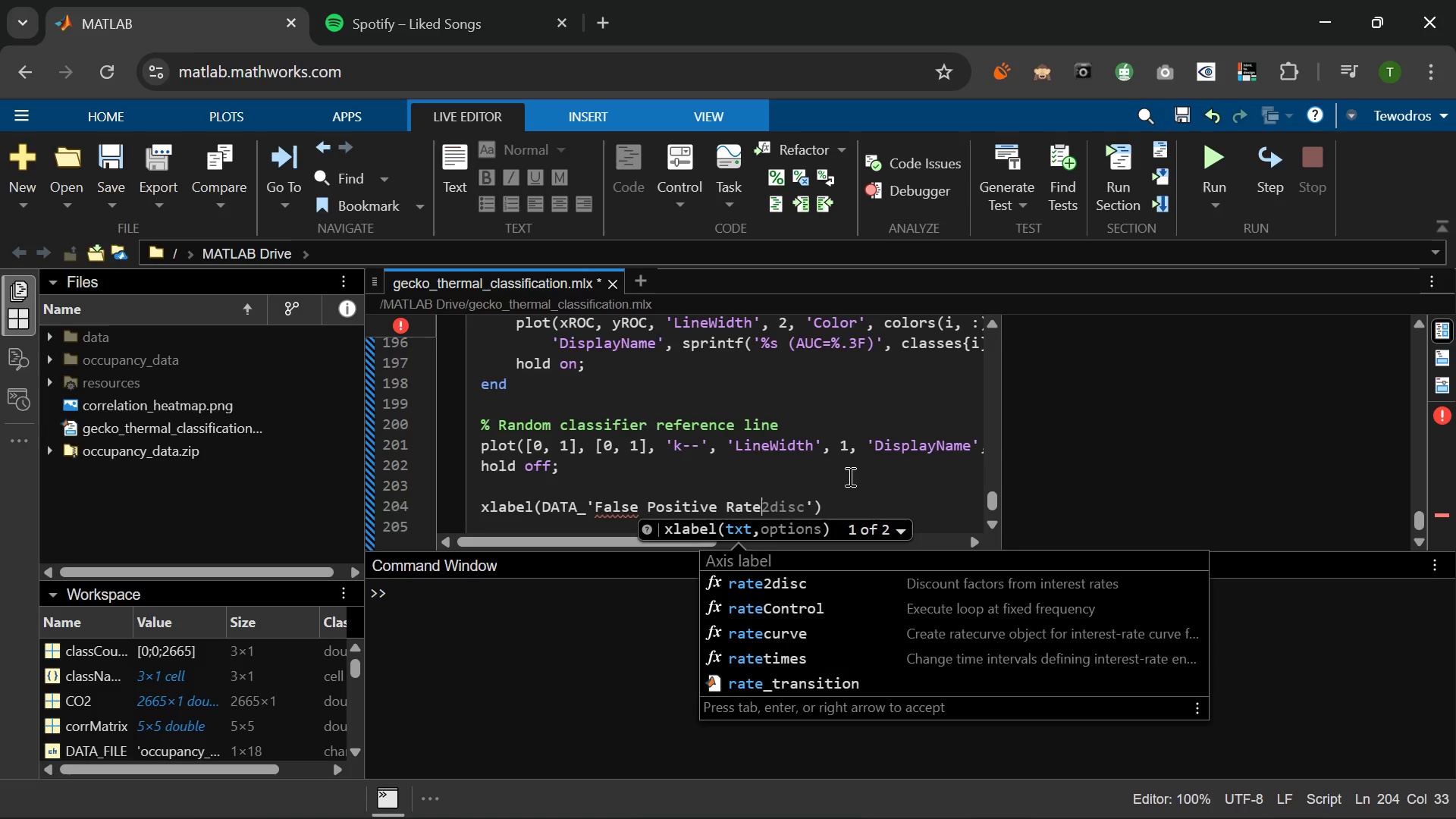 
key(Control+Z)
 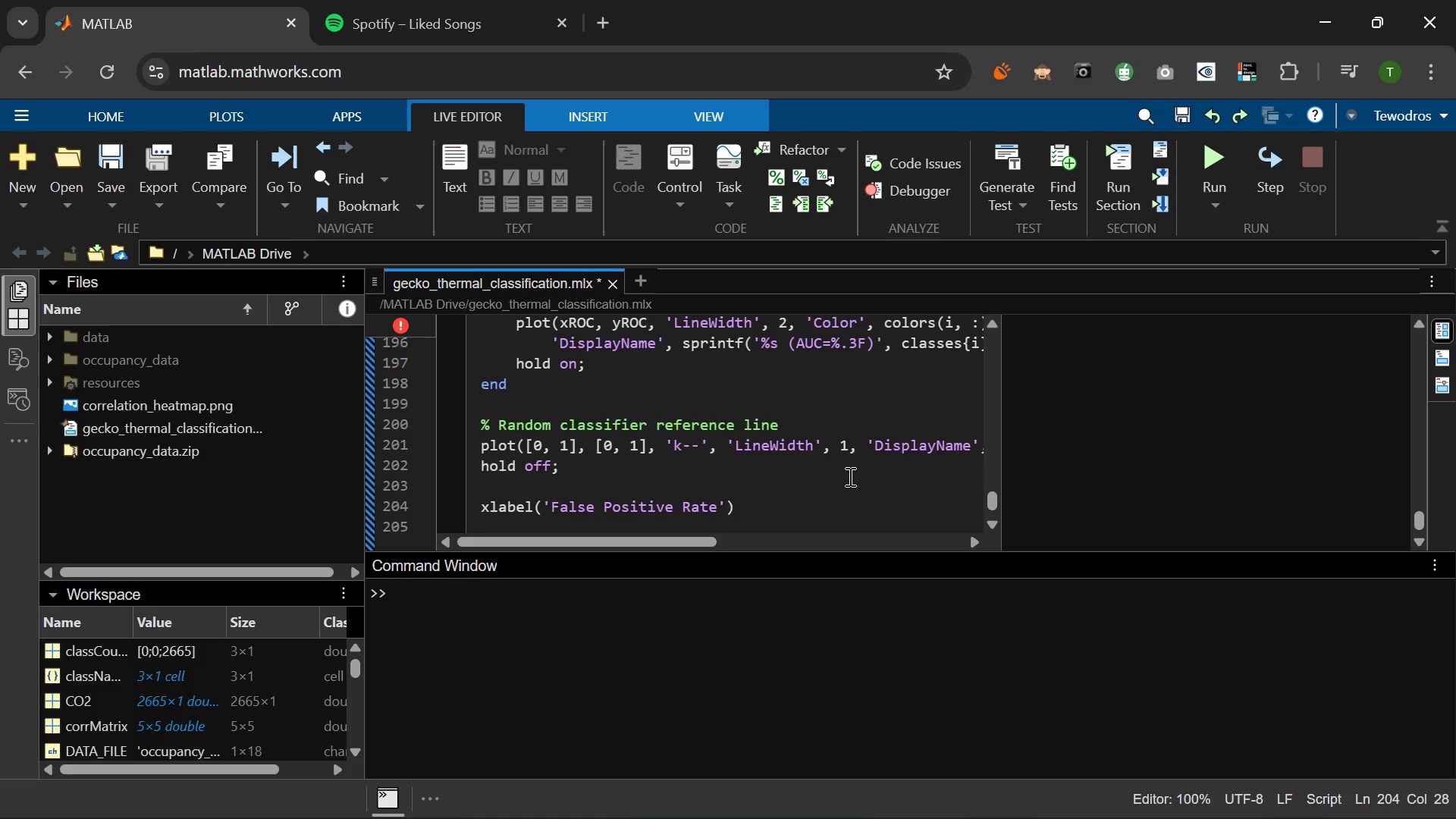 
key(ArrowRight)
 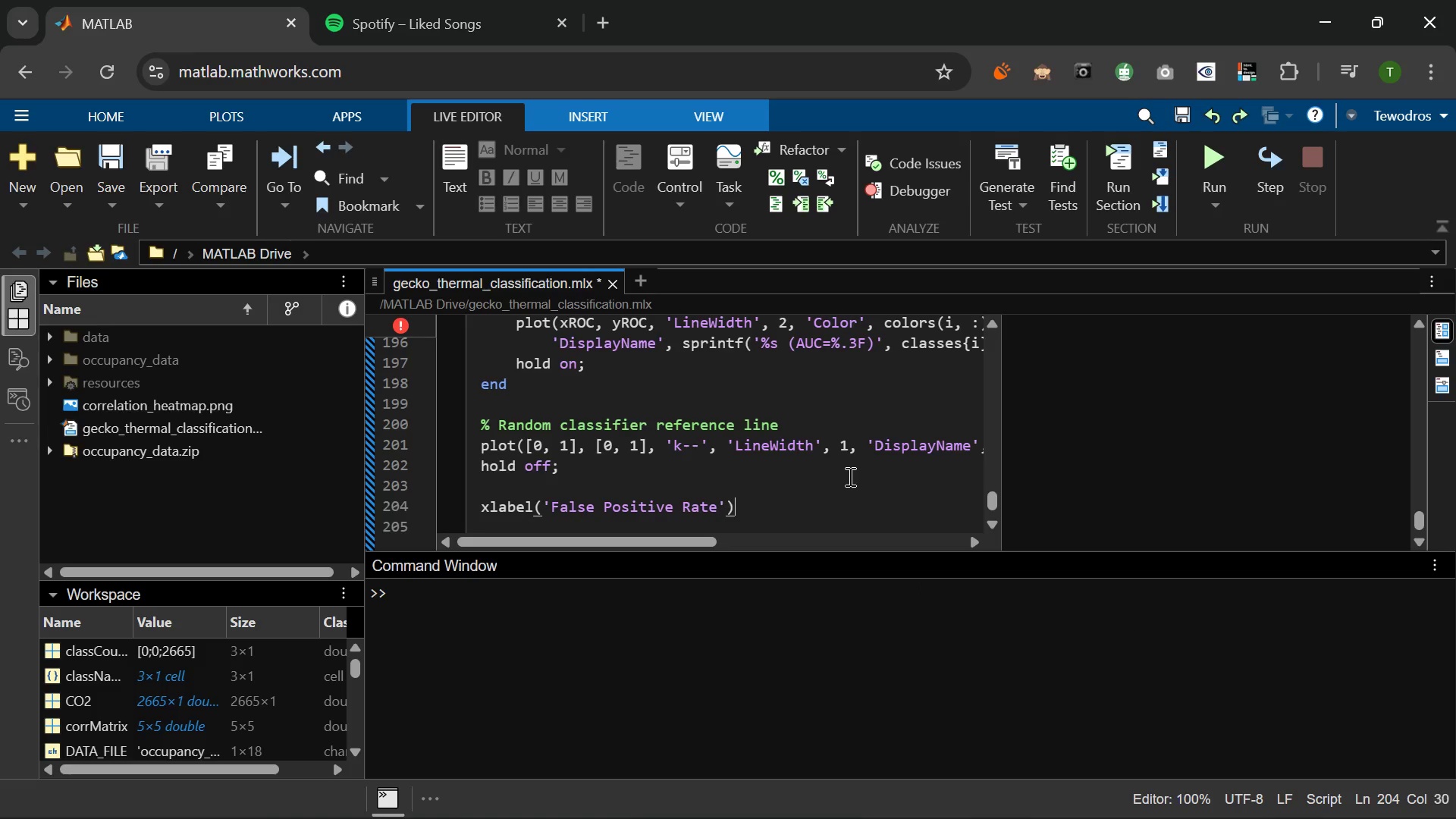 
key(ArrowRight)
 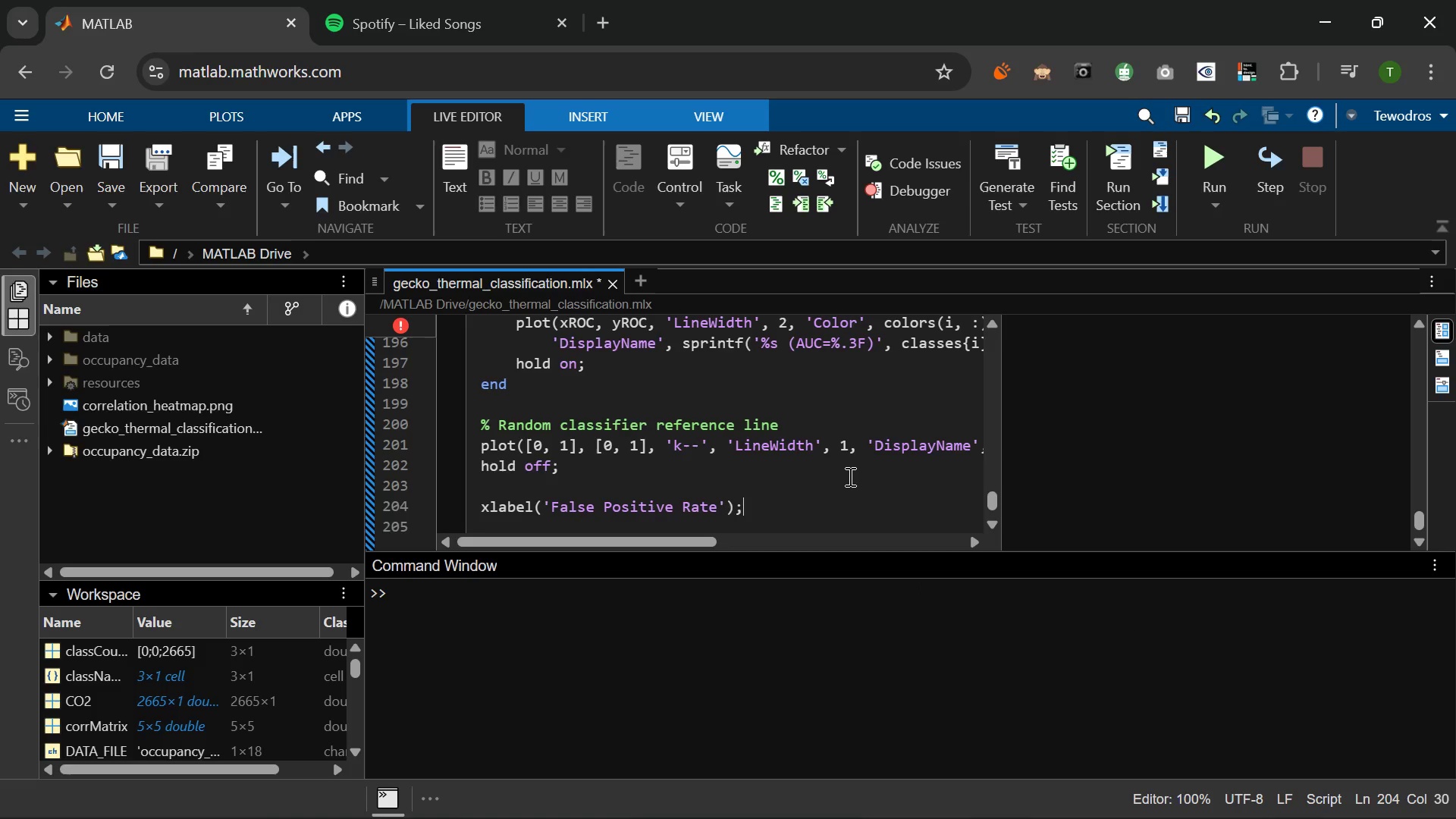 
key(Semicolon)
 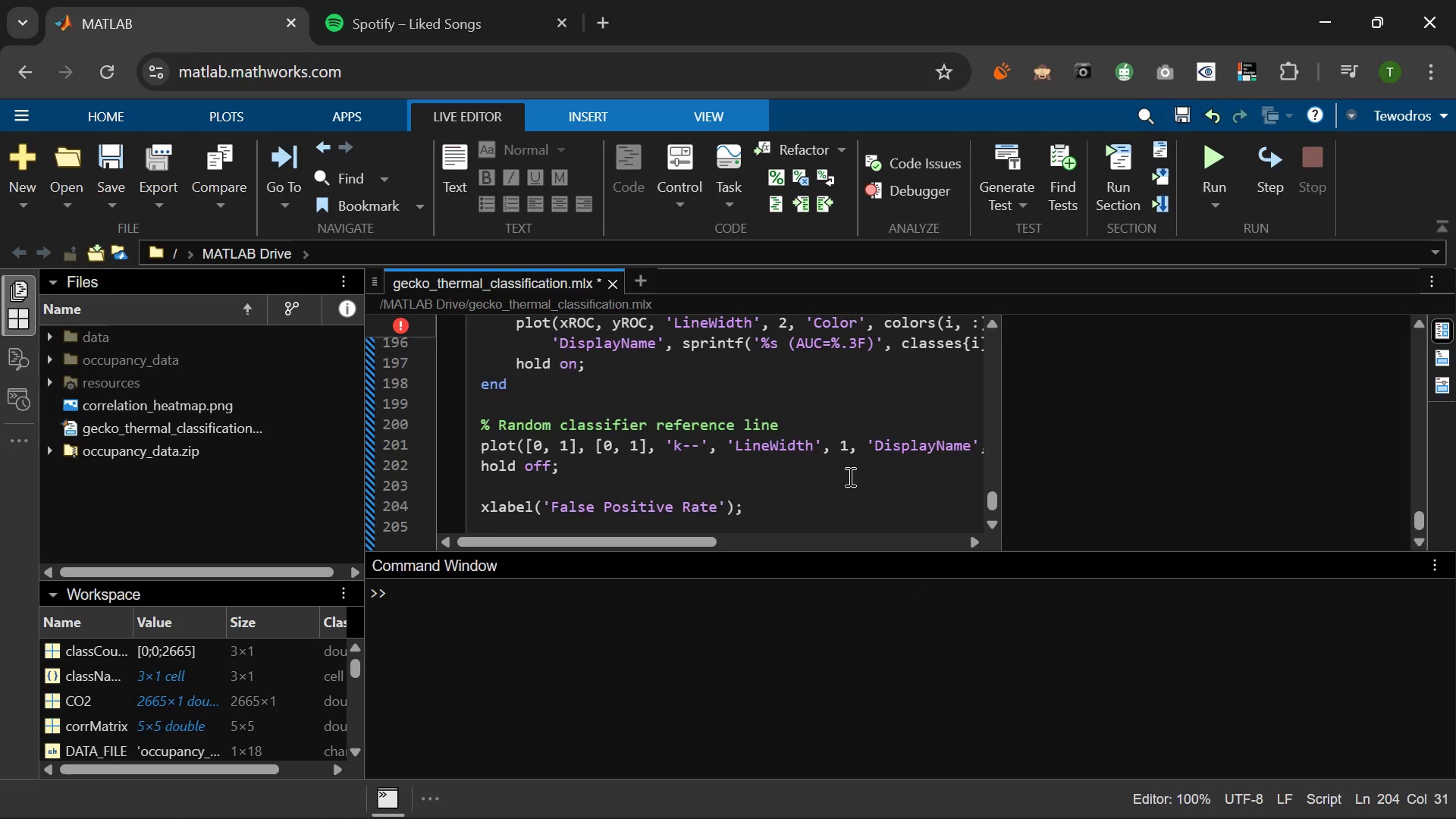 
key(Enter)
 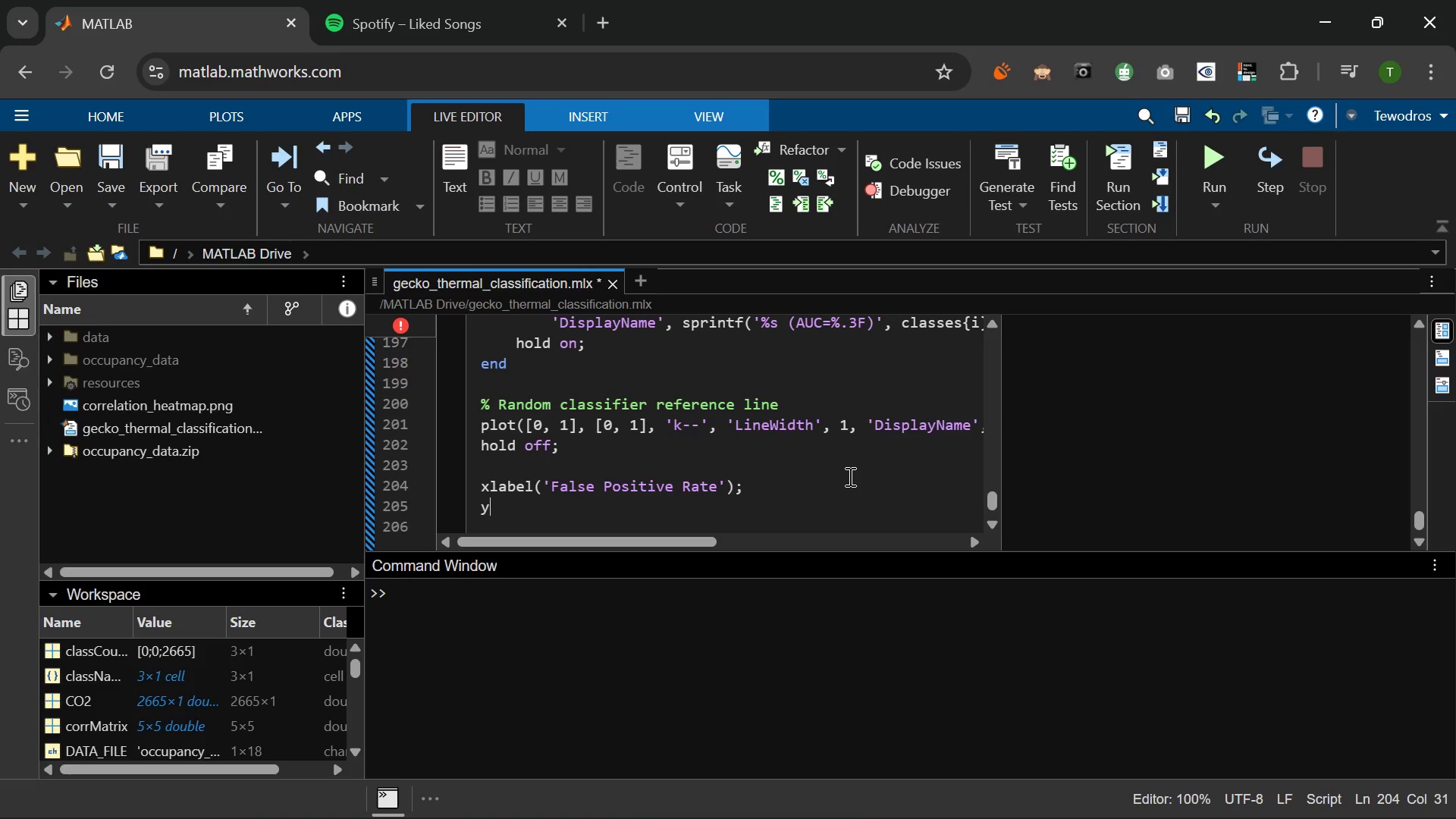 
type(ylabel('True Positive Rate)
 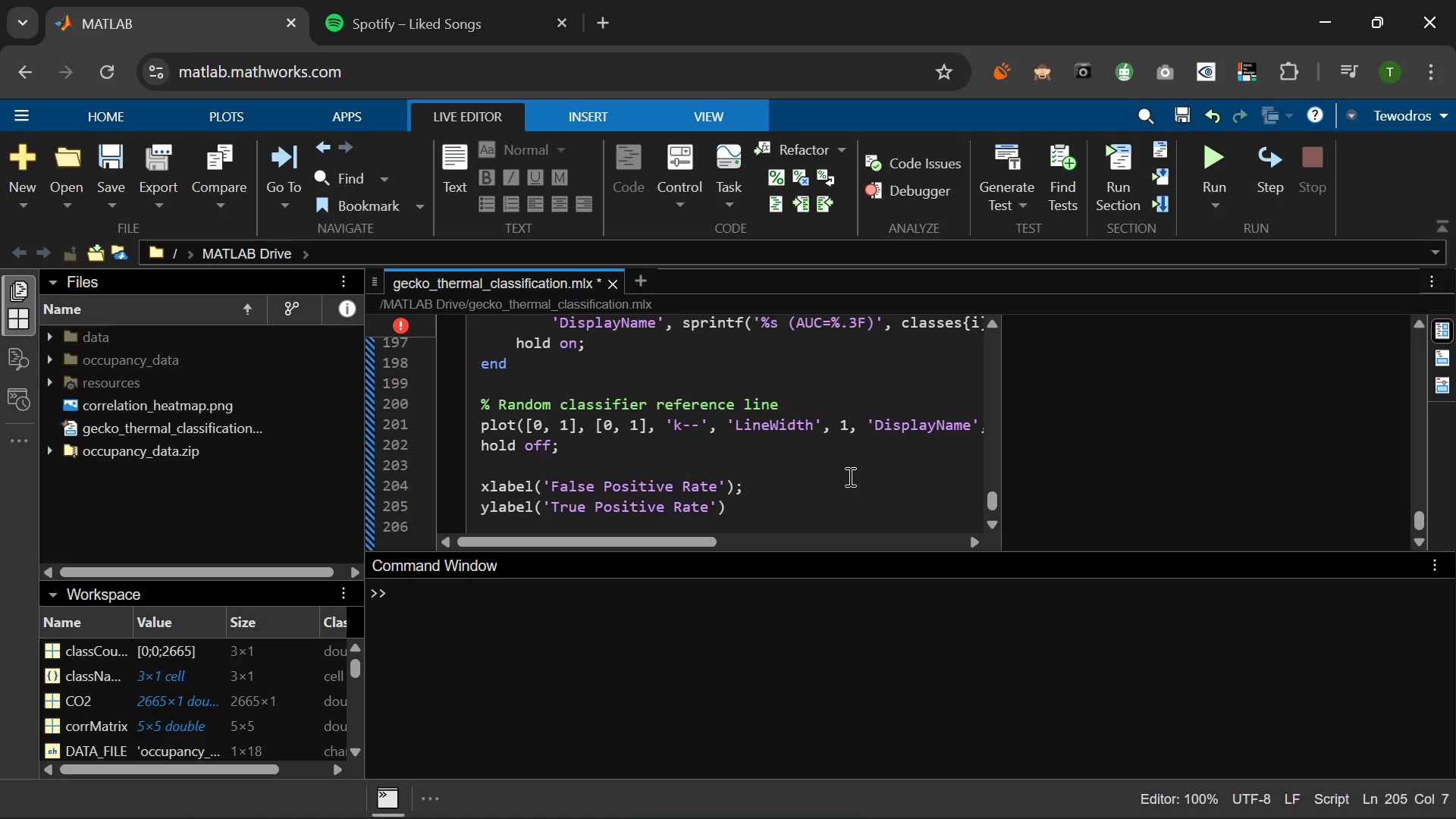 
key(ArrowRight)
 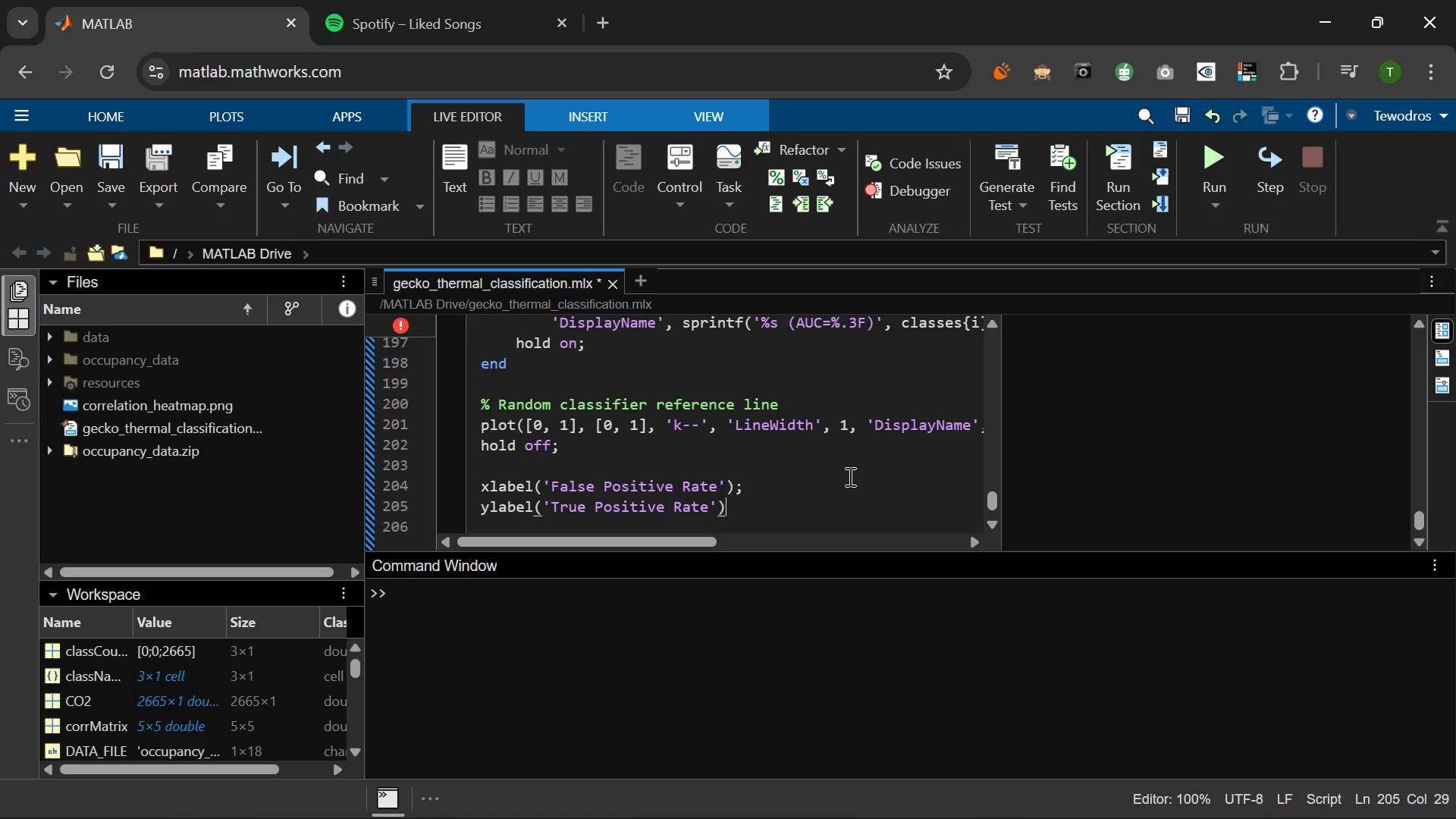 
key(ArrowRight)
 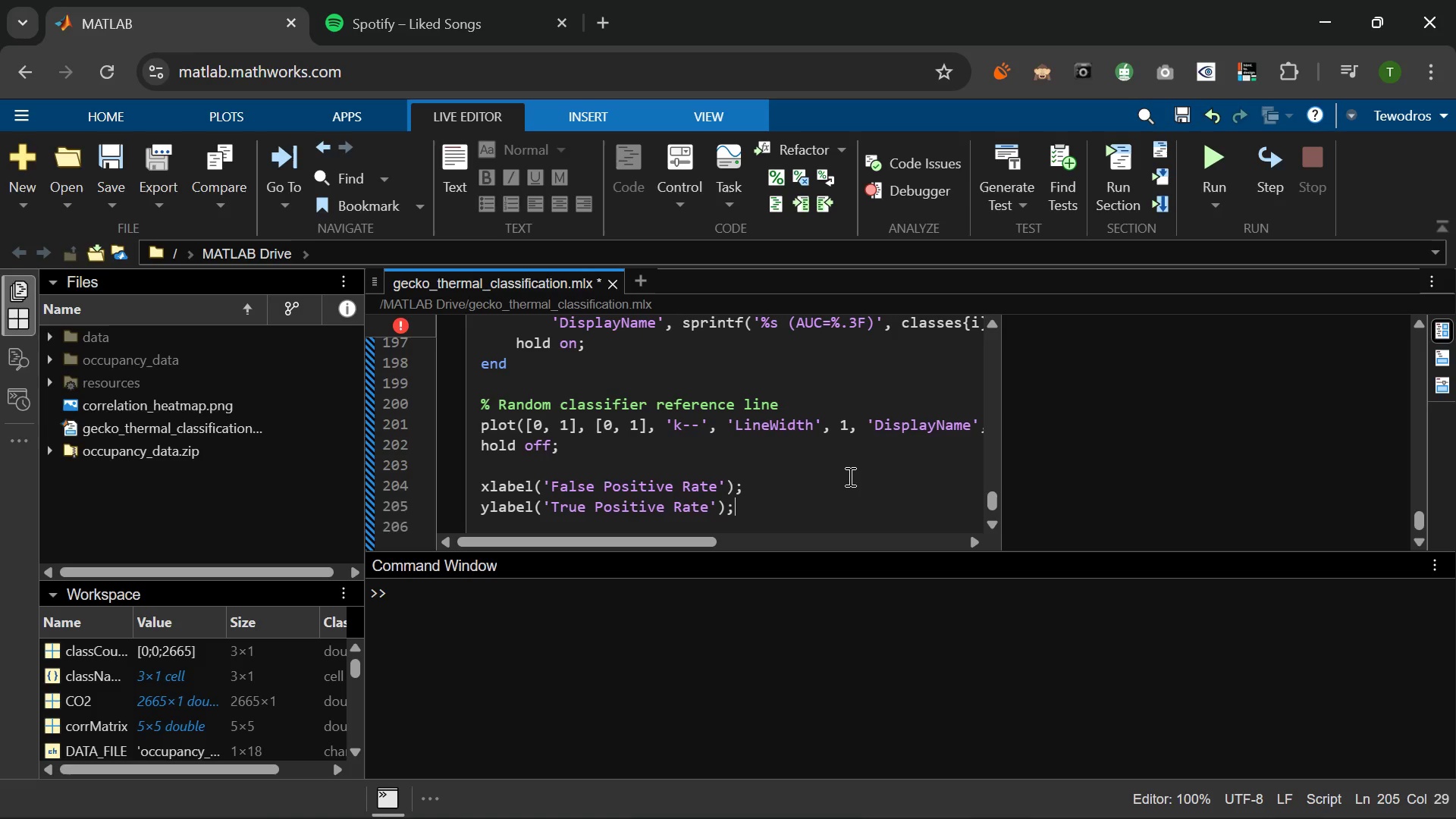 
key(Semicolon)
 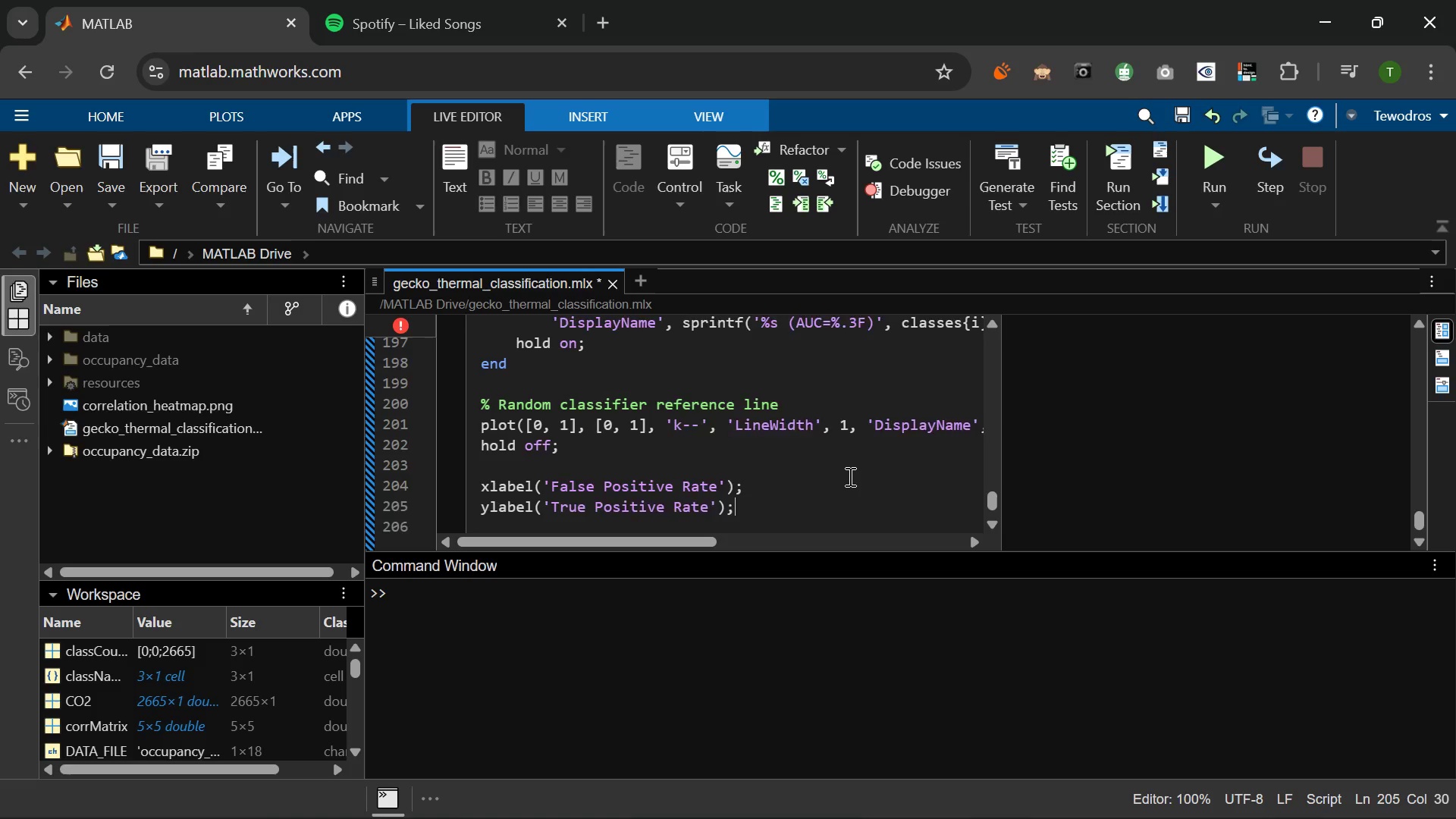 
key(Enter)
 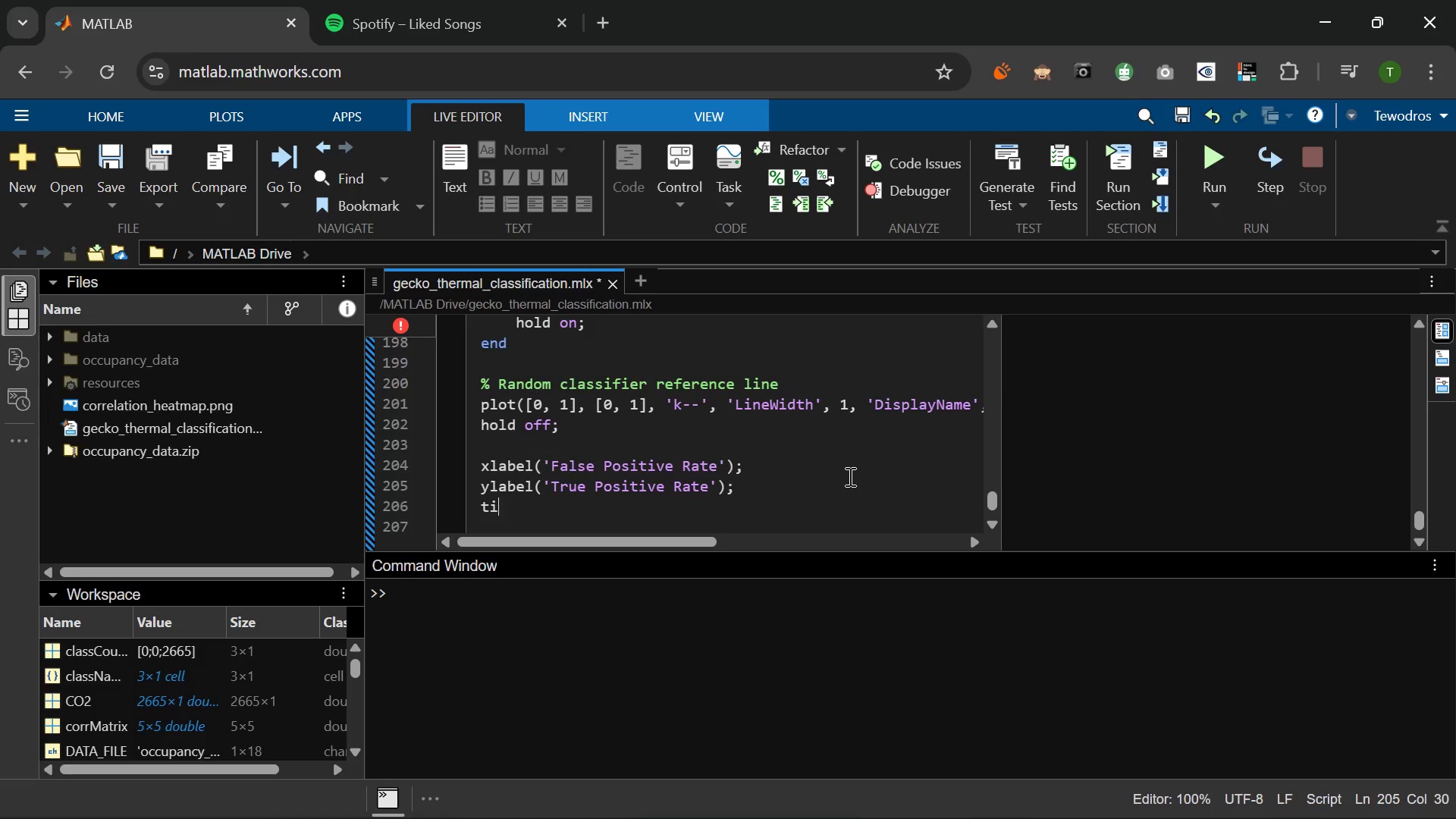 
type(title(sprintf('Multi_)
key(Backspace)
type(-class ROC Curves - %s)
 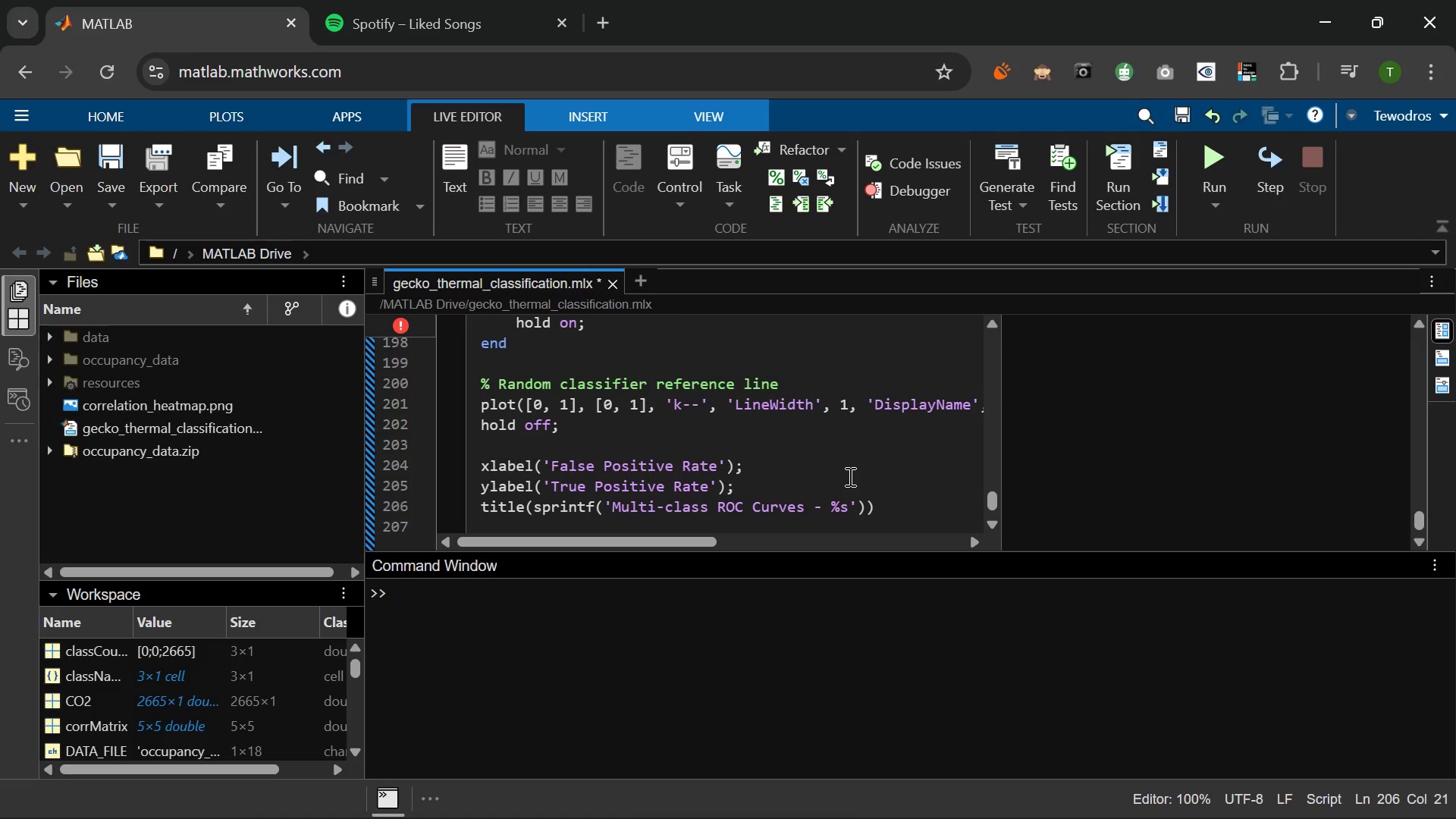 
key(ArrowRight)
 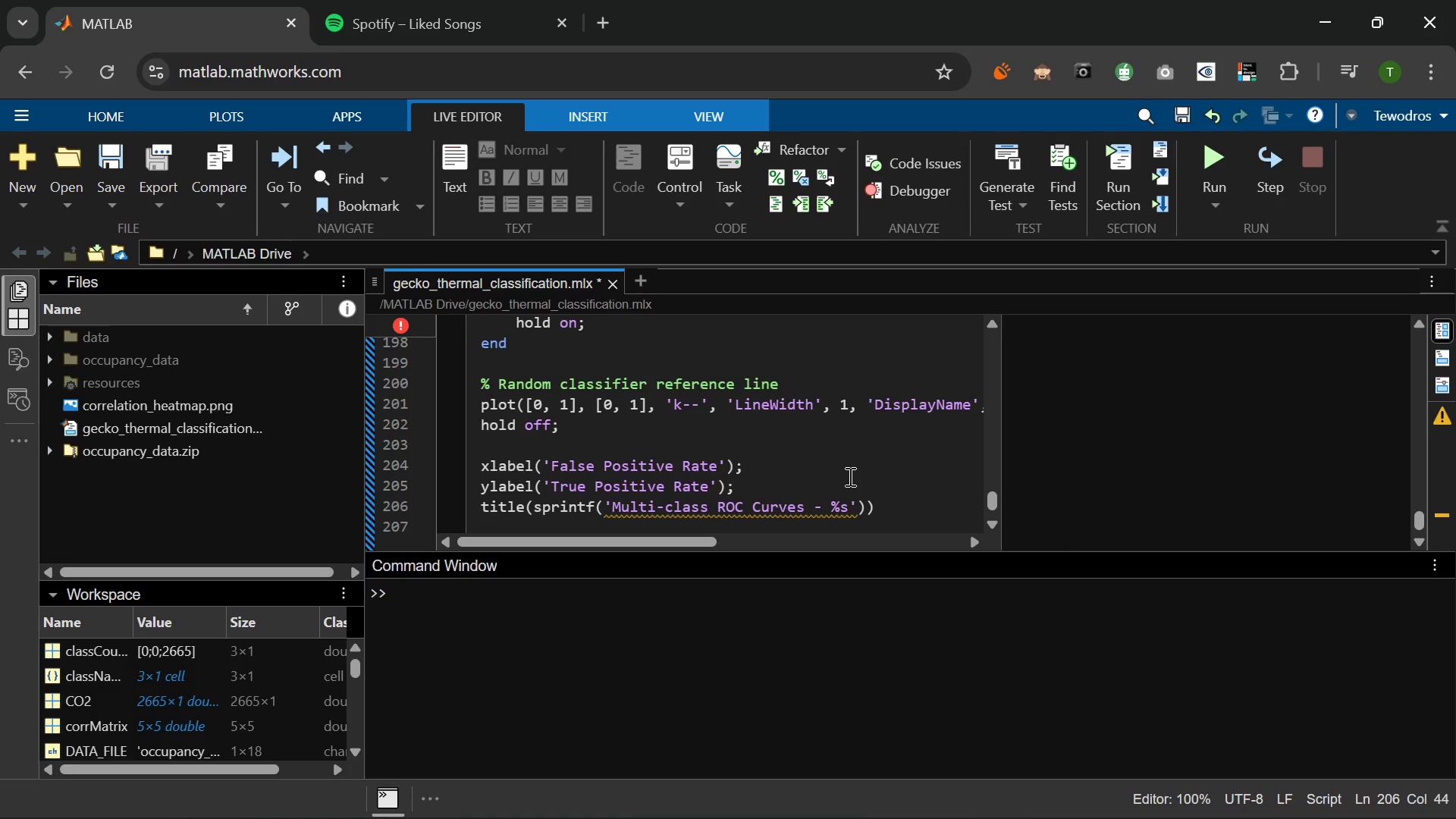 
type(, bestName)
 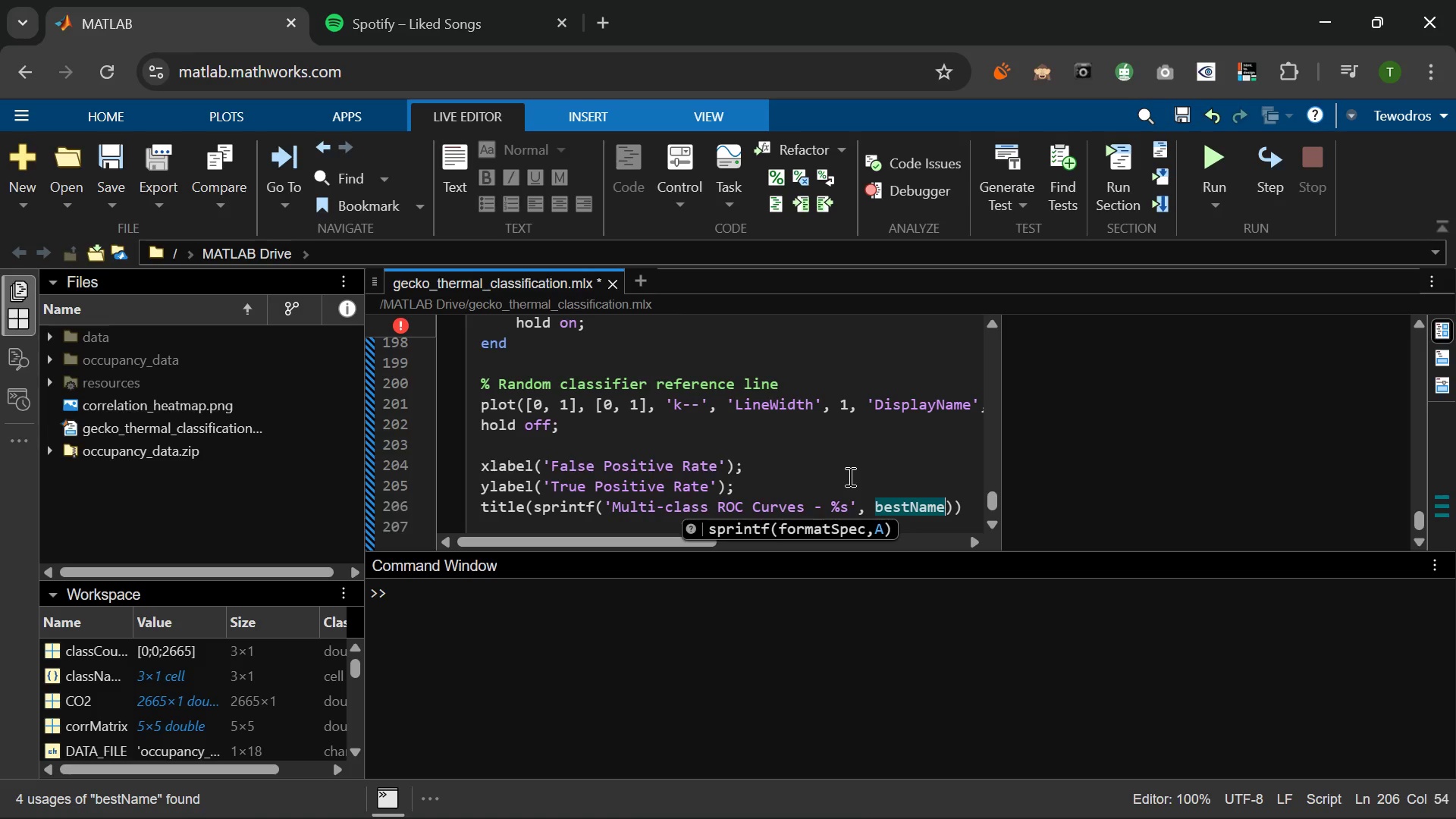 
key(ArrowRight)
 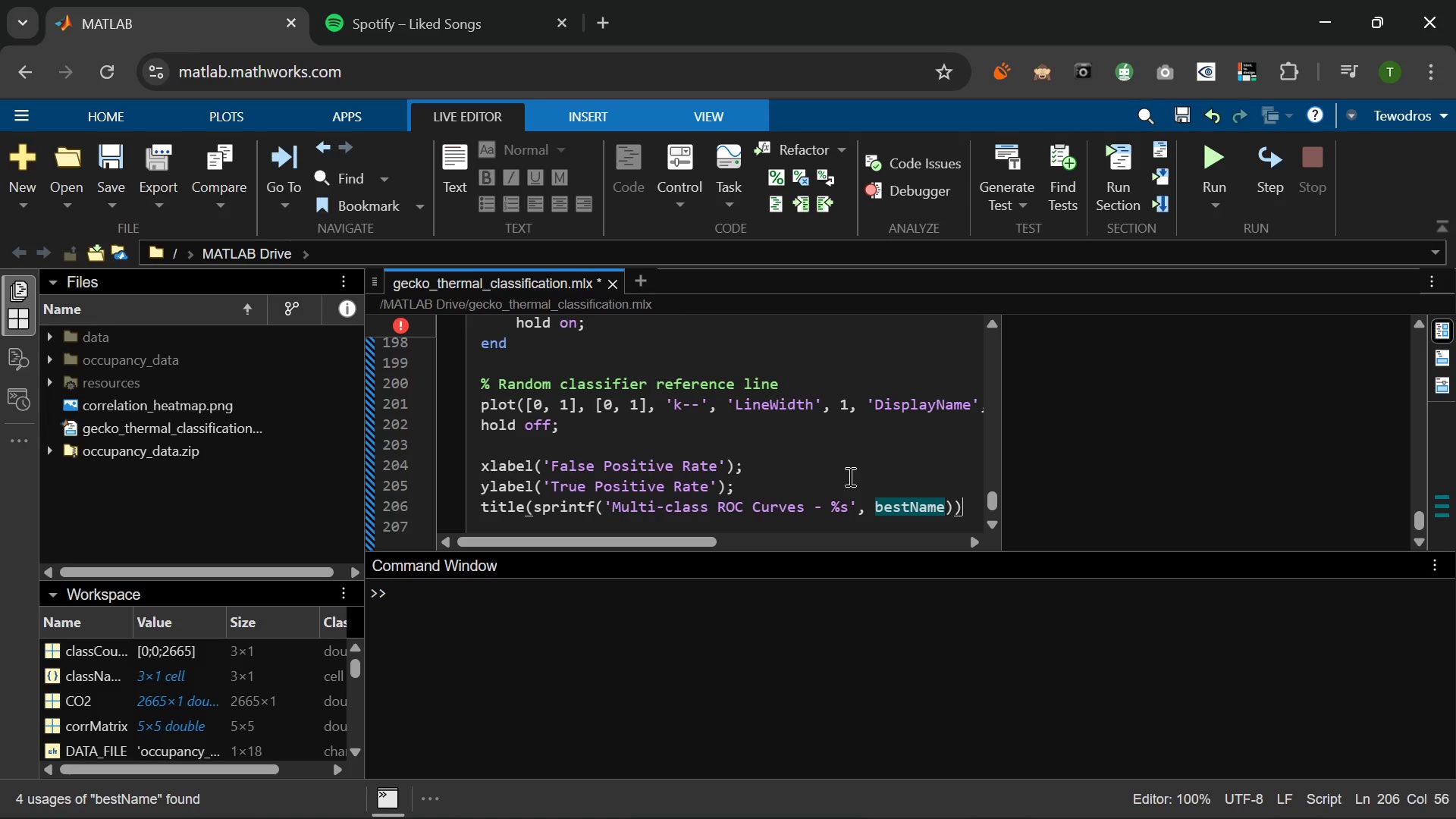 
key(ArrowRight)
 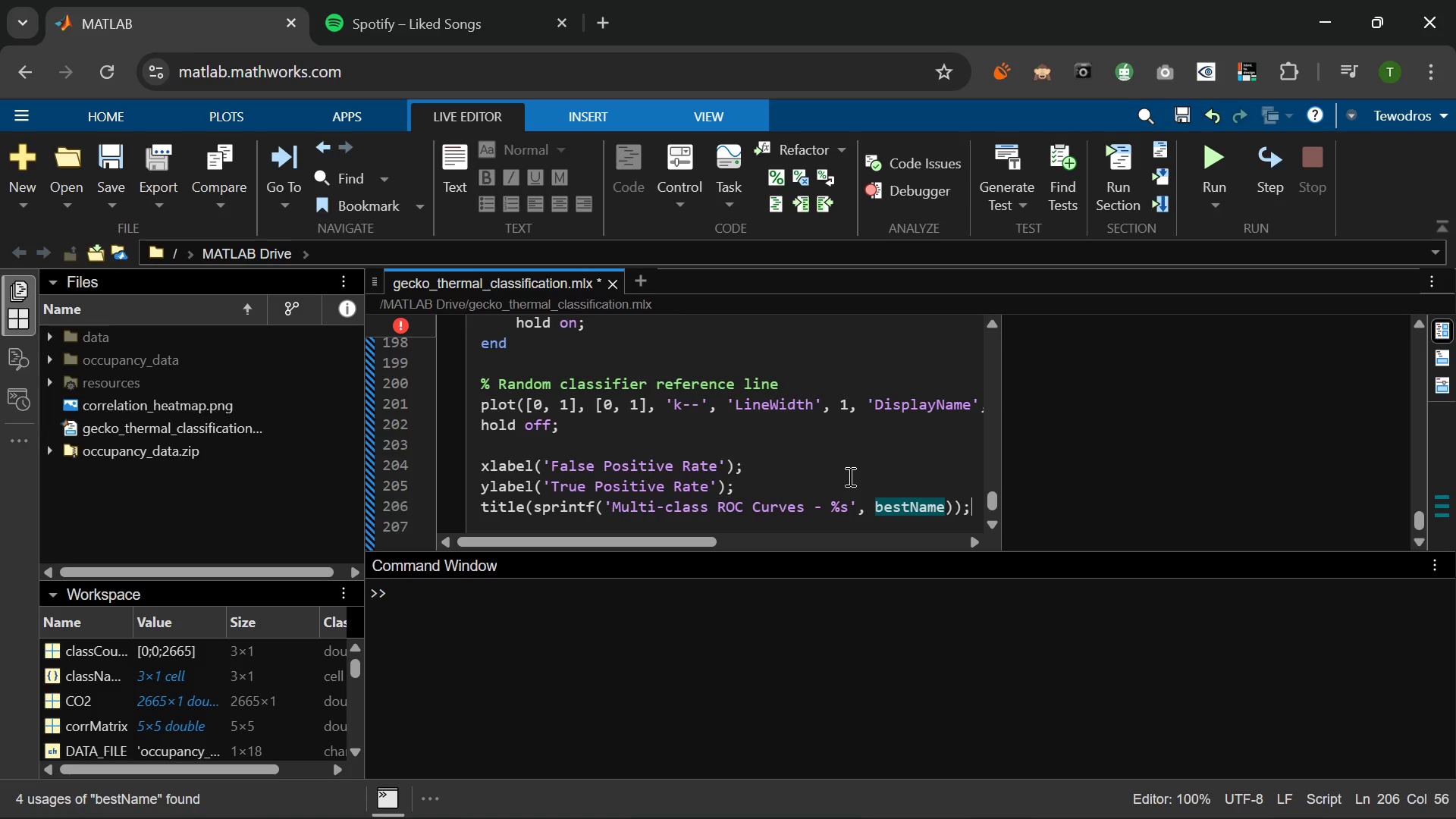 
key(Semicolon)
 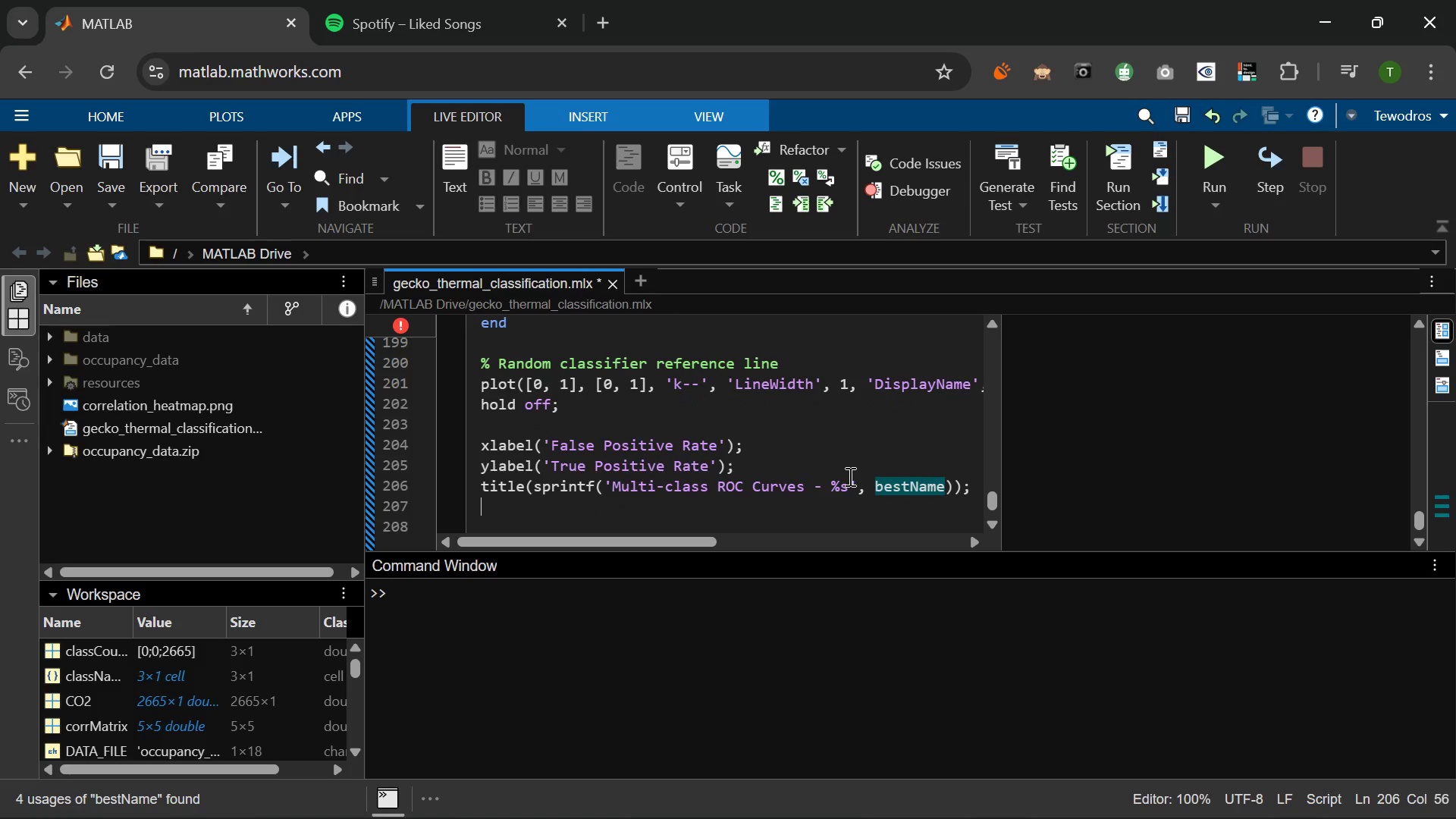 
key(Enter)
 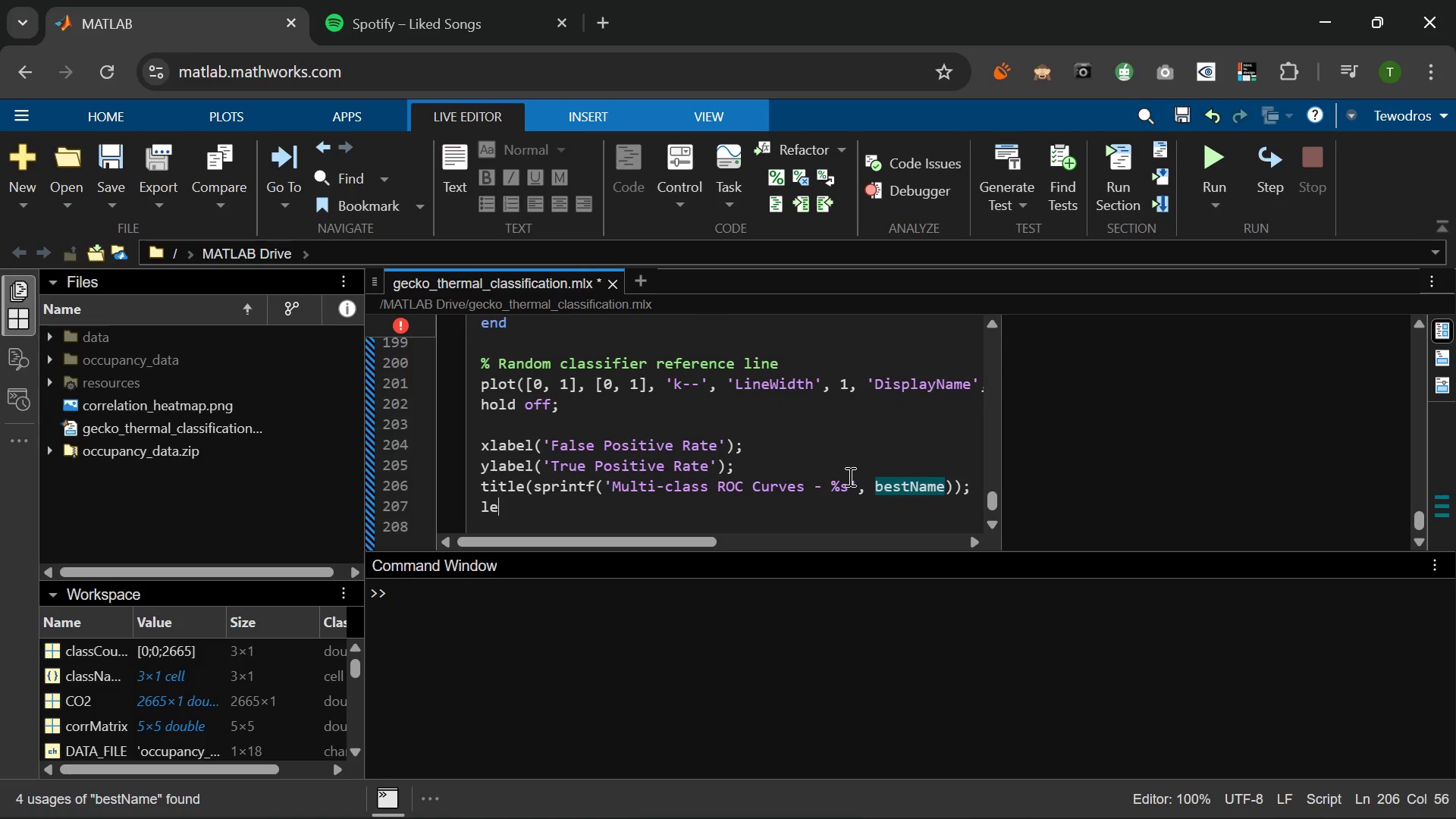 
type(legend('Location)
 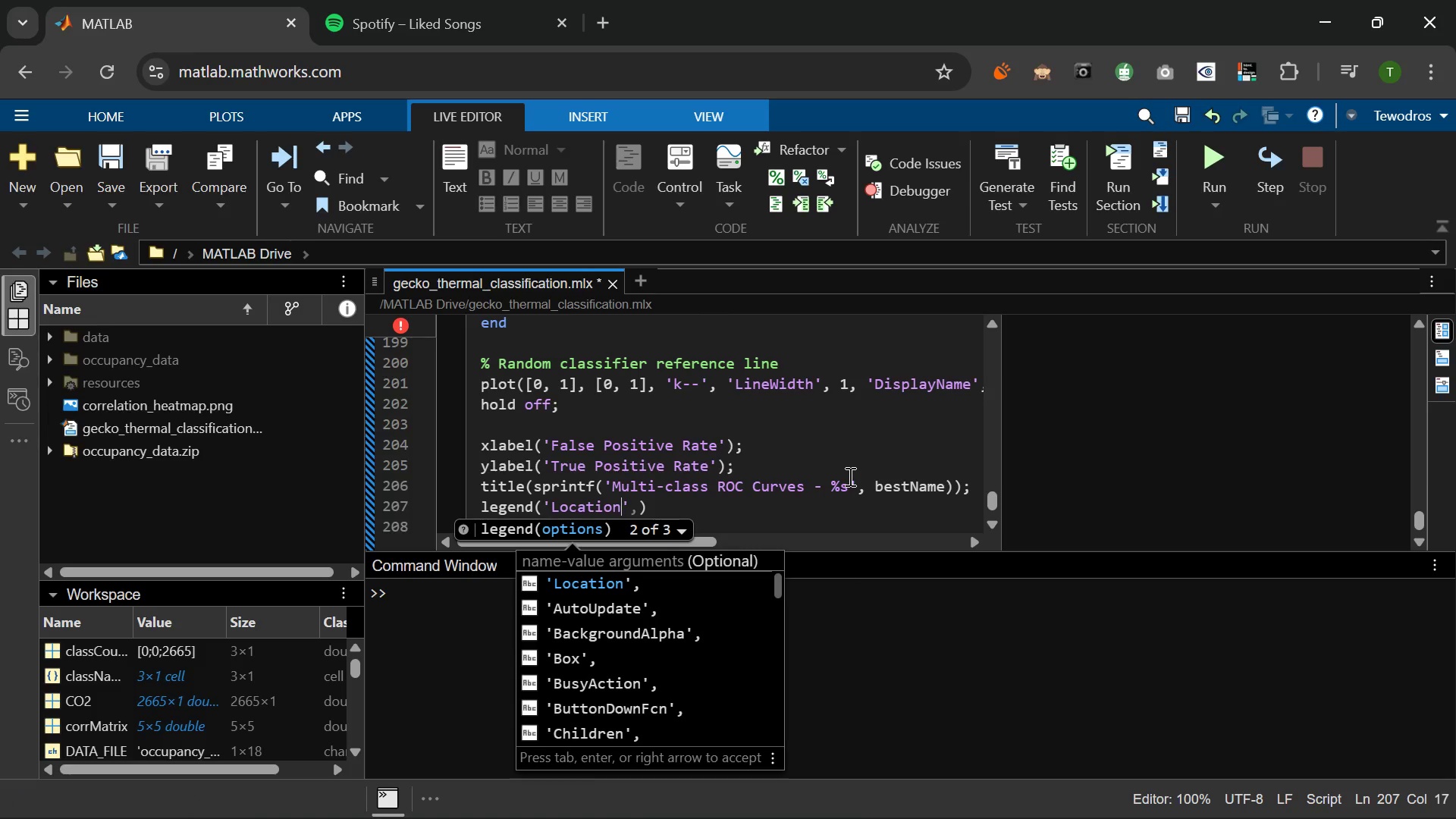 
key(ArrowRight)
 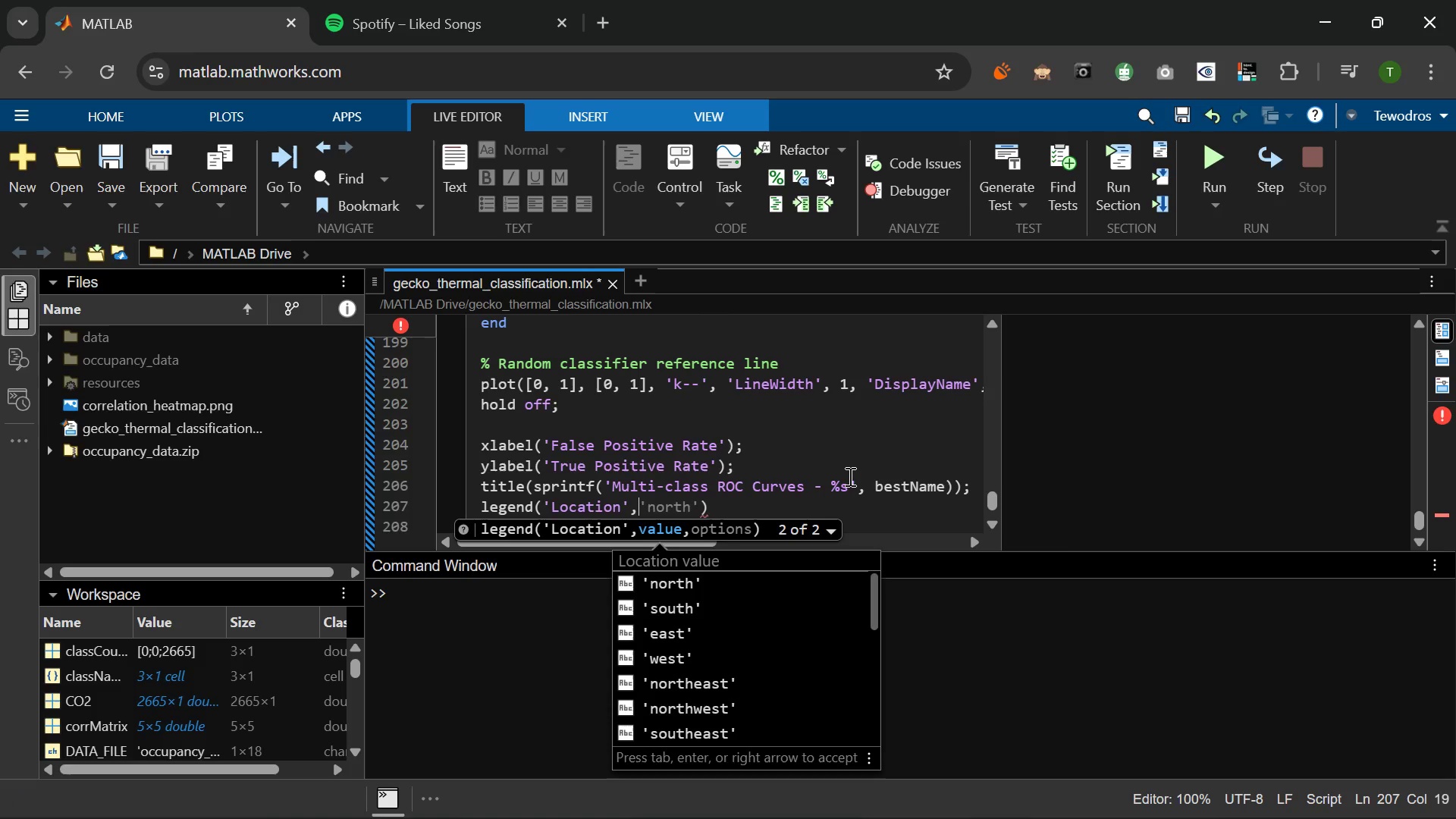 
type( 'do)
key(Backspace)
key(Backspace)
type(southest)
key(Backspace)
key(Backspace)
type(ast)
 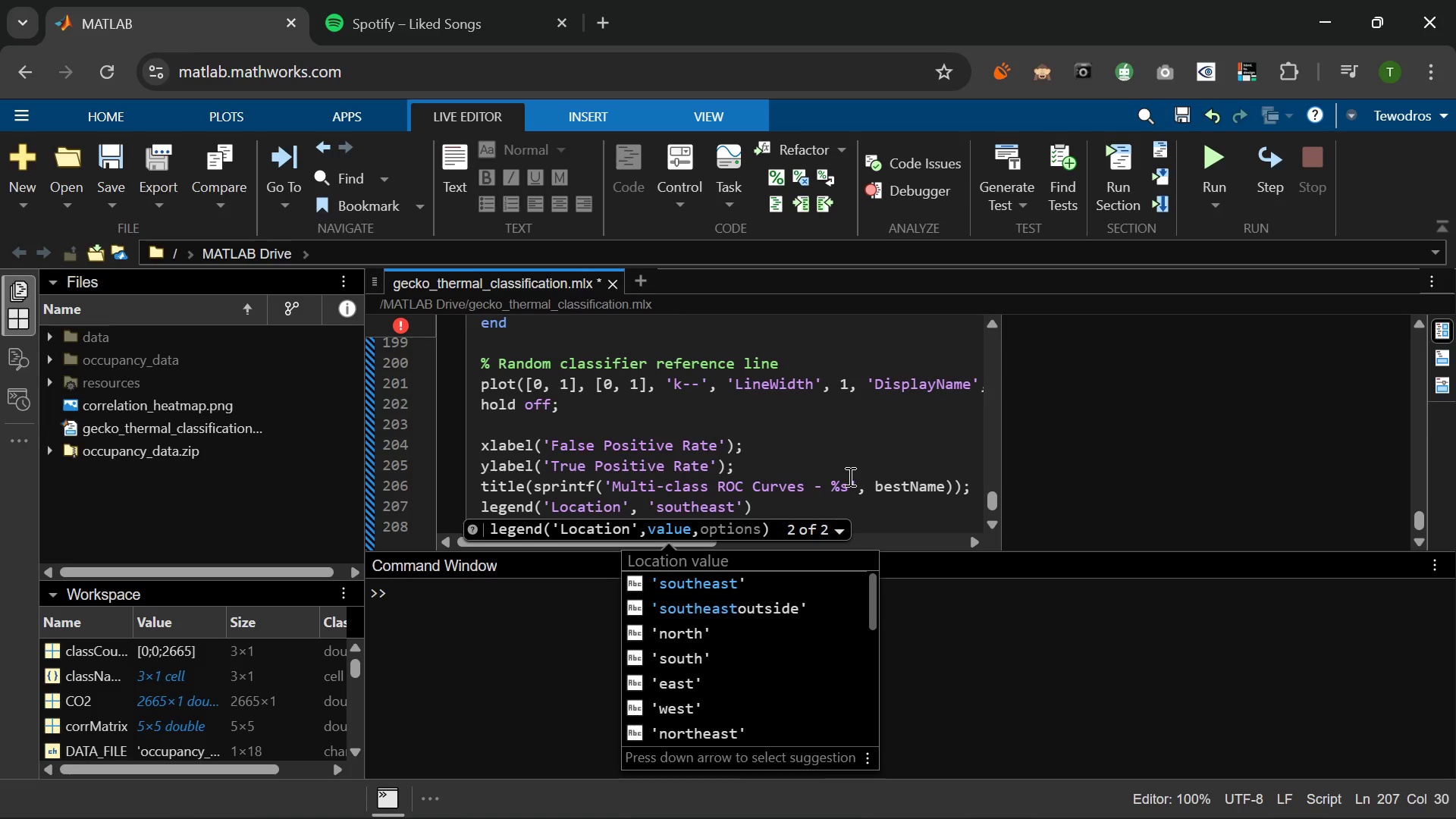 
key(ArrowRight)
 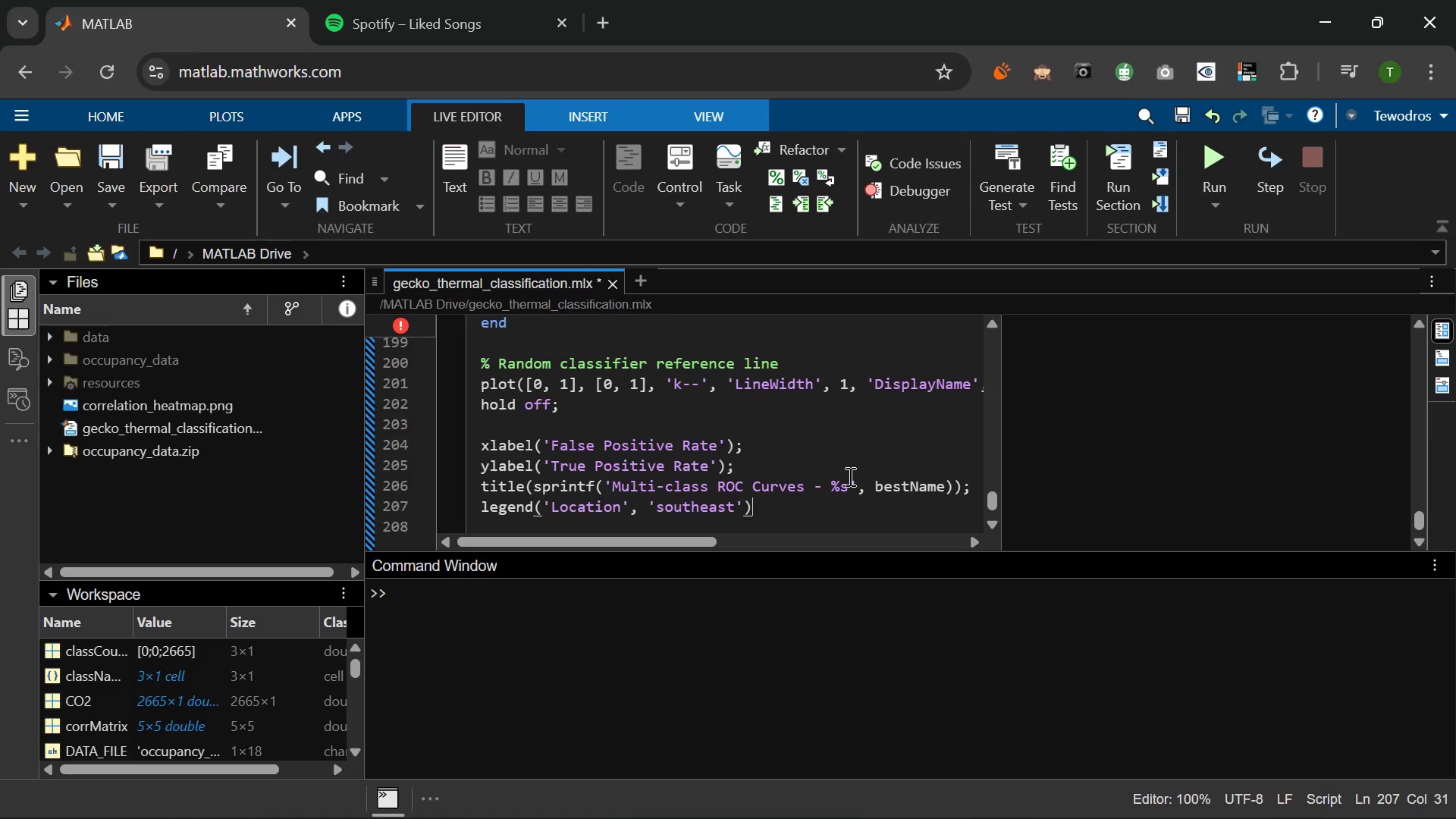 
key(ArrowRight)
 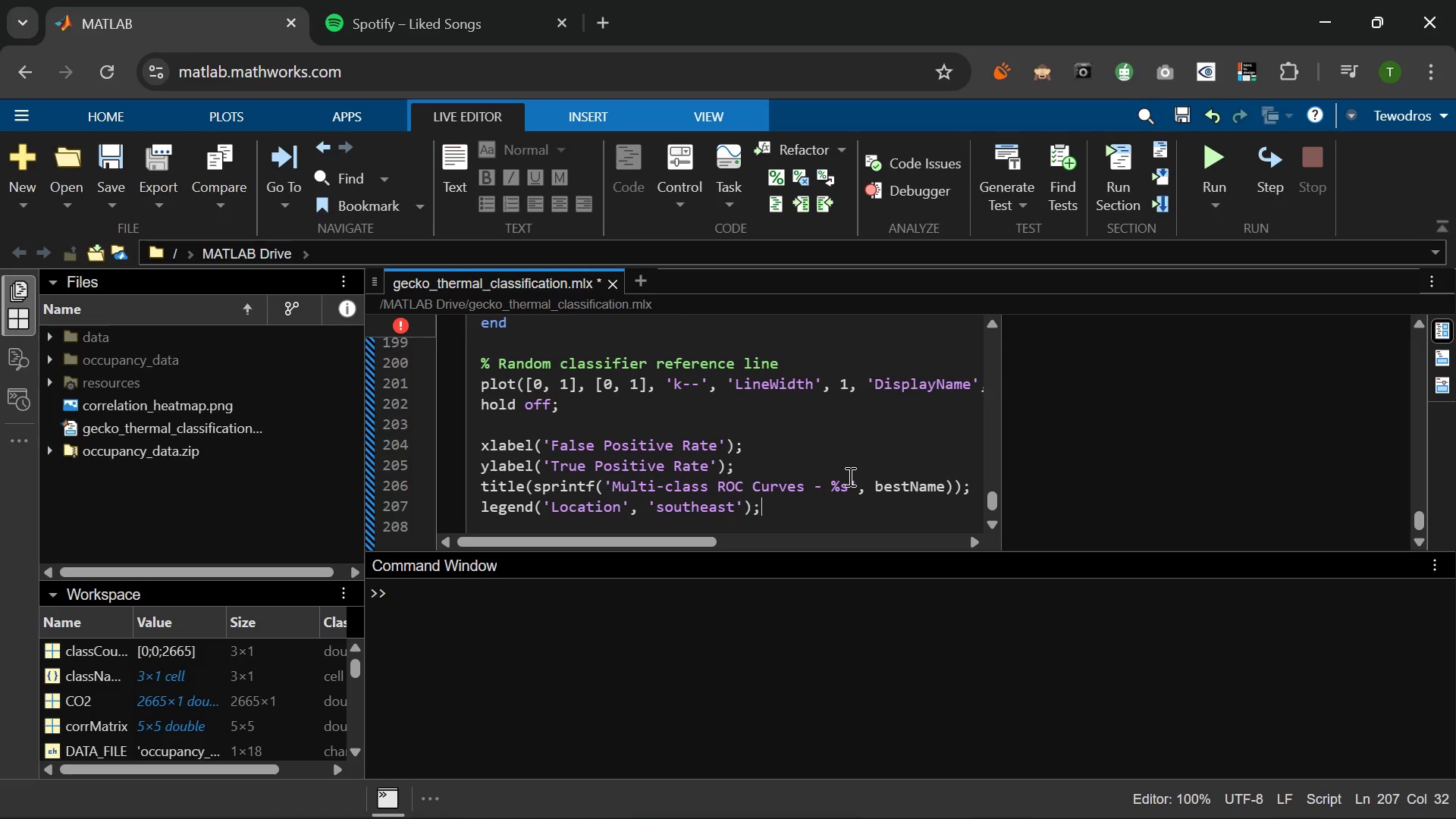 
key(Semicolon)
 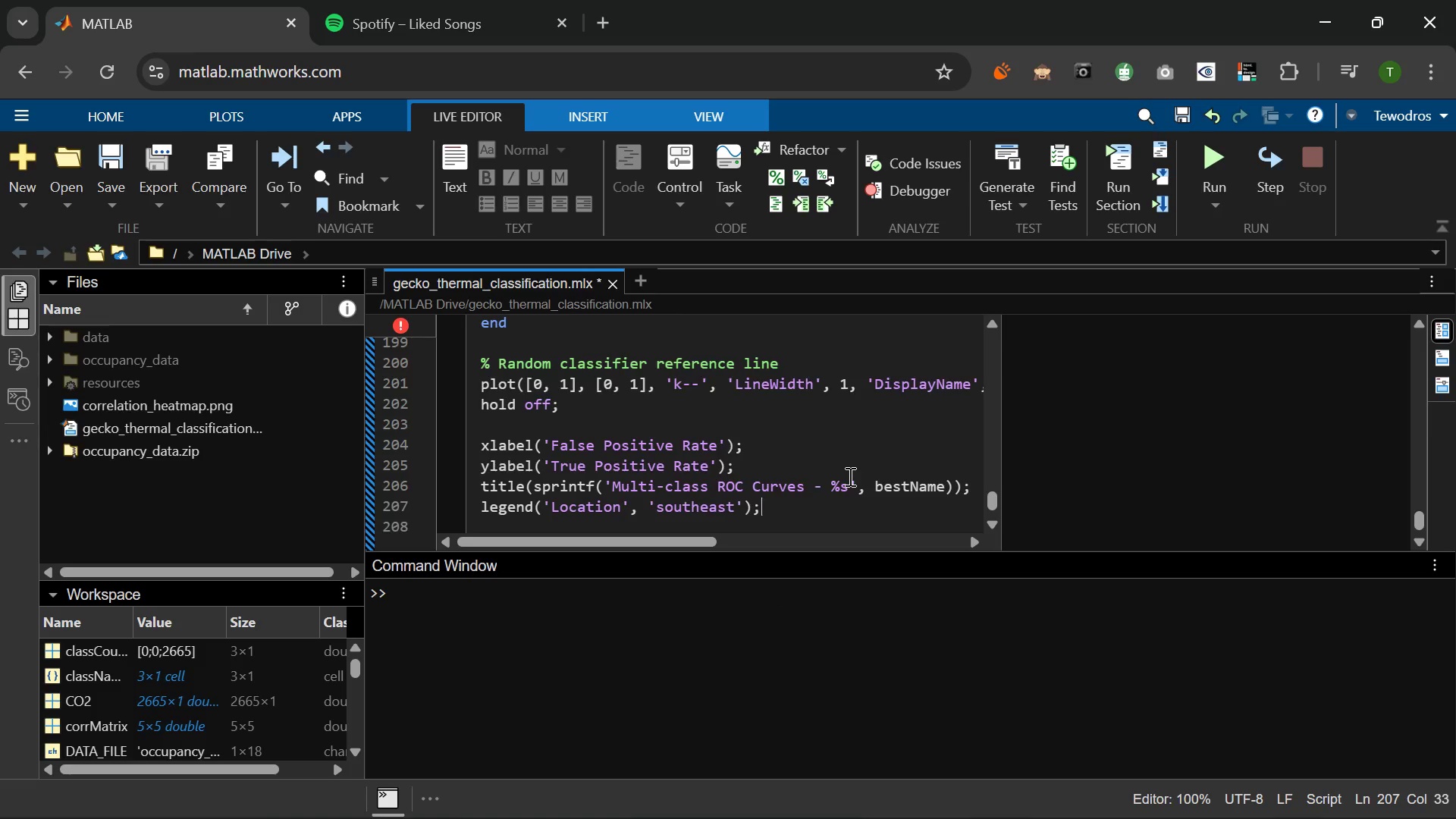 
key(Enter)
 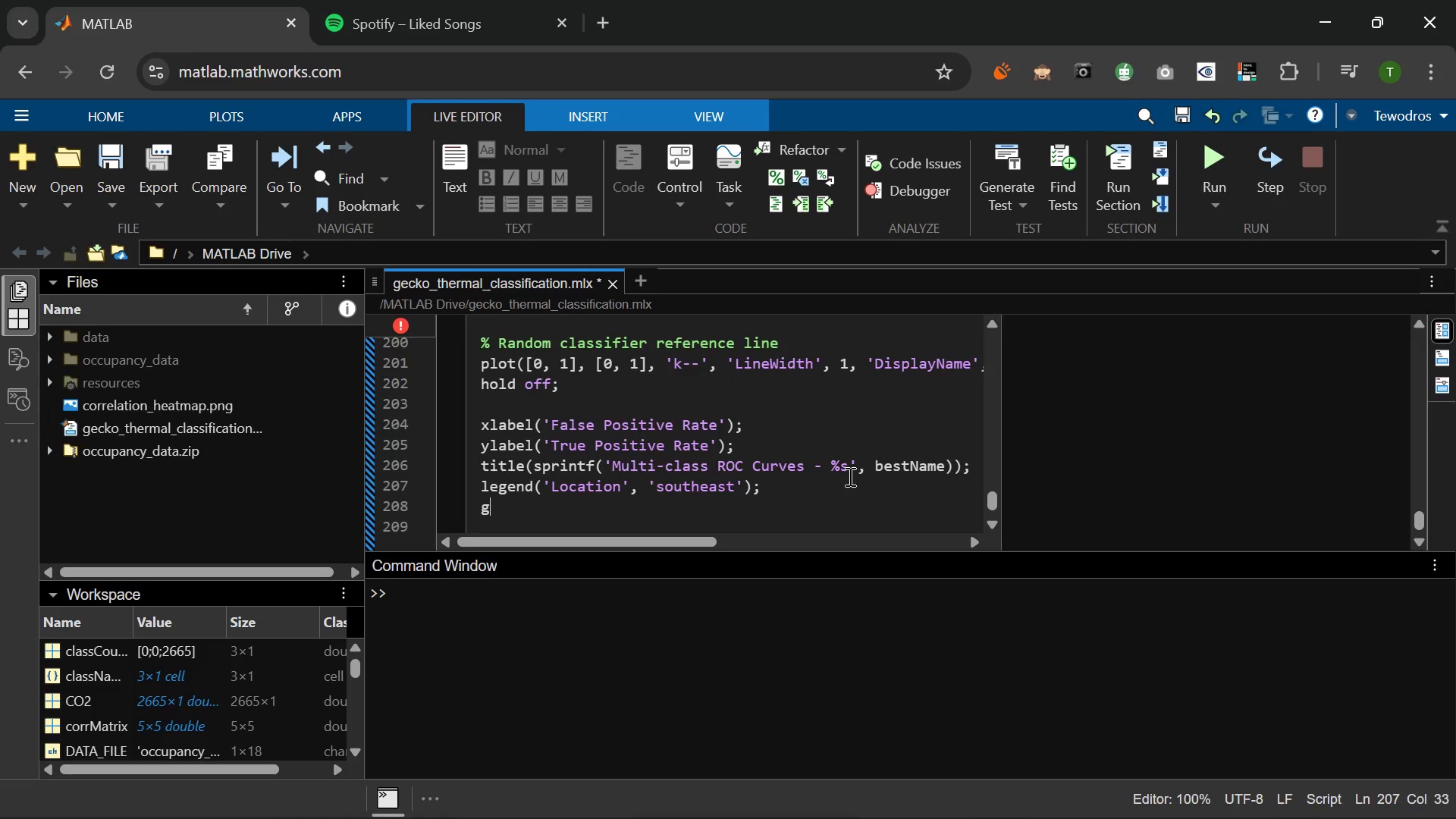 
type(grid on;)
 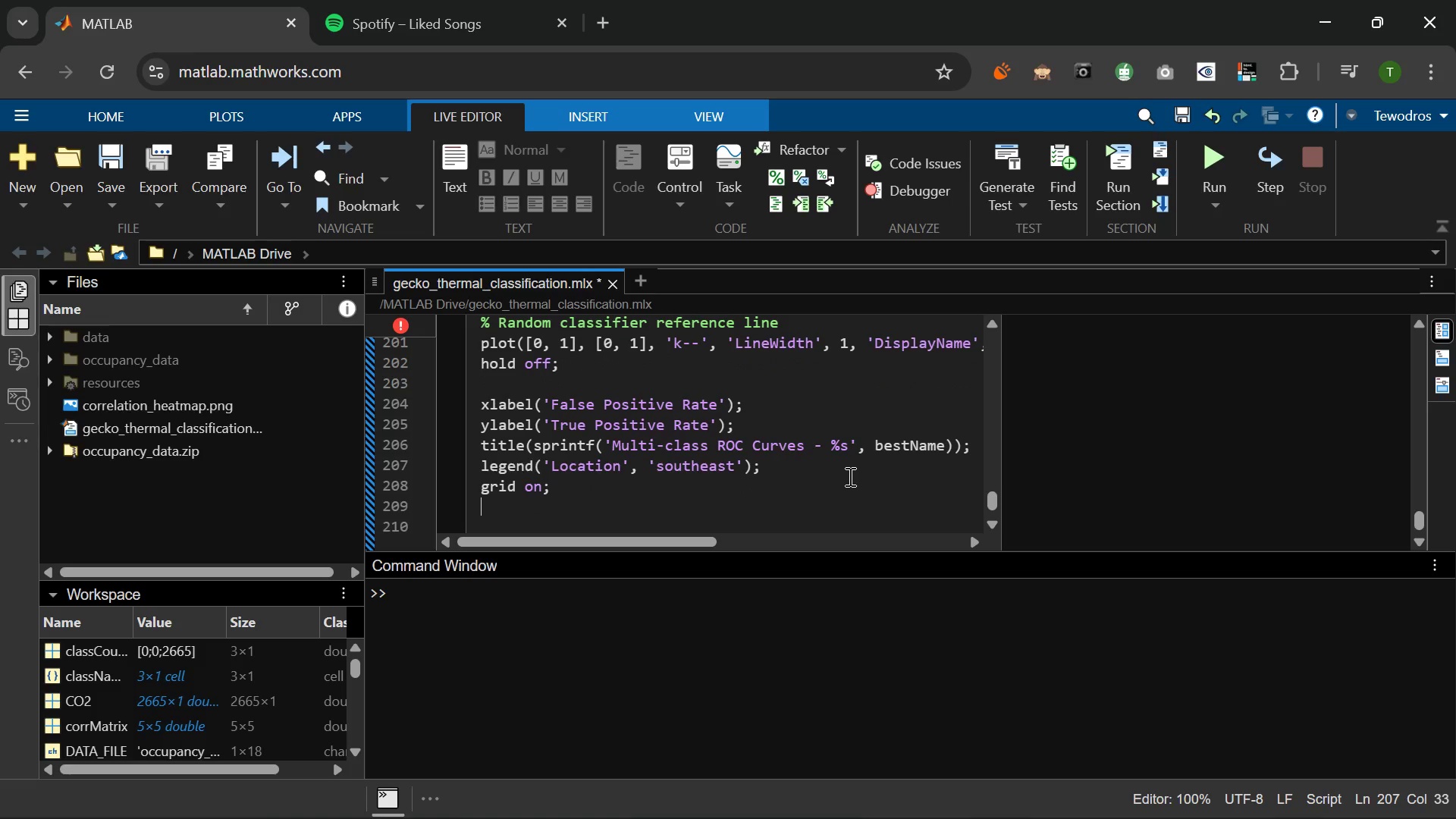 
key(Enter)
 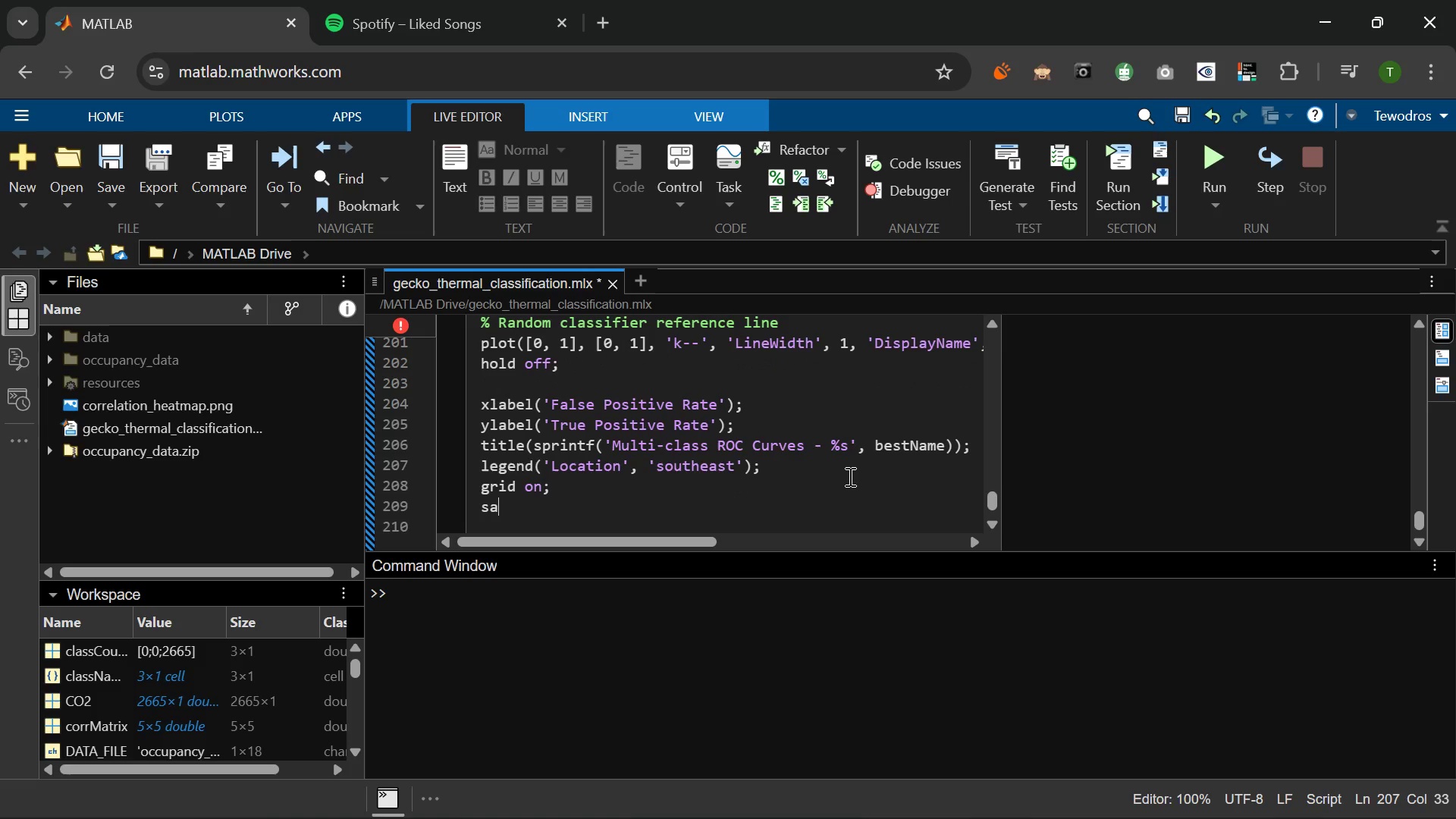 
type(saveas(gcf, 'roc_curves.png)
 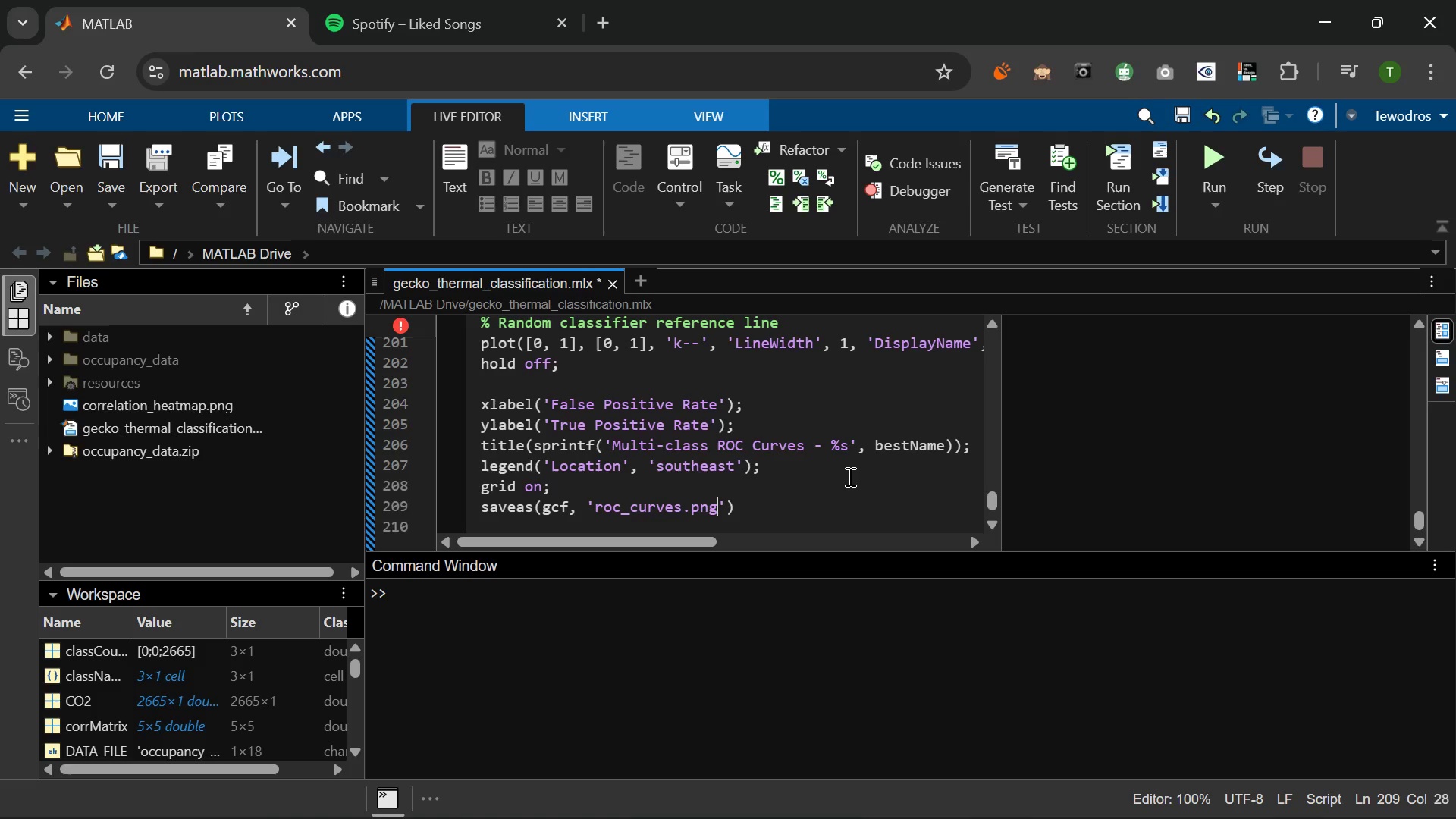 
wait(25.53)
 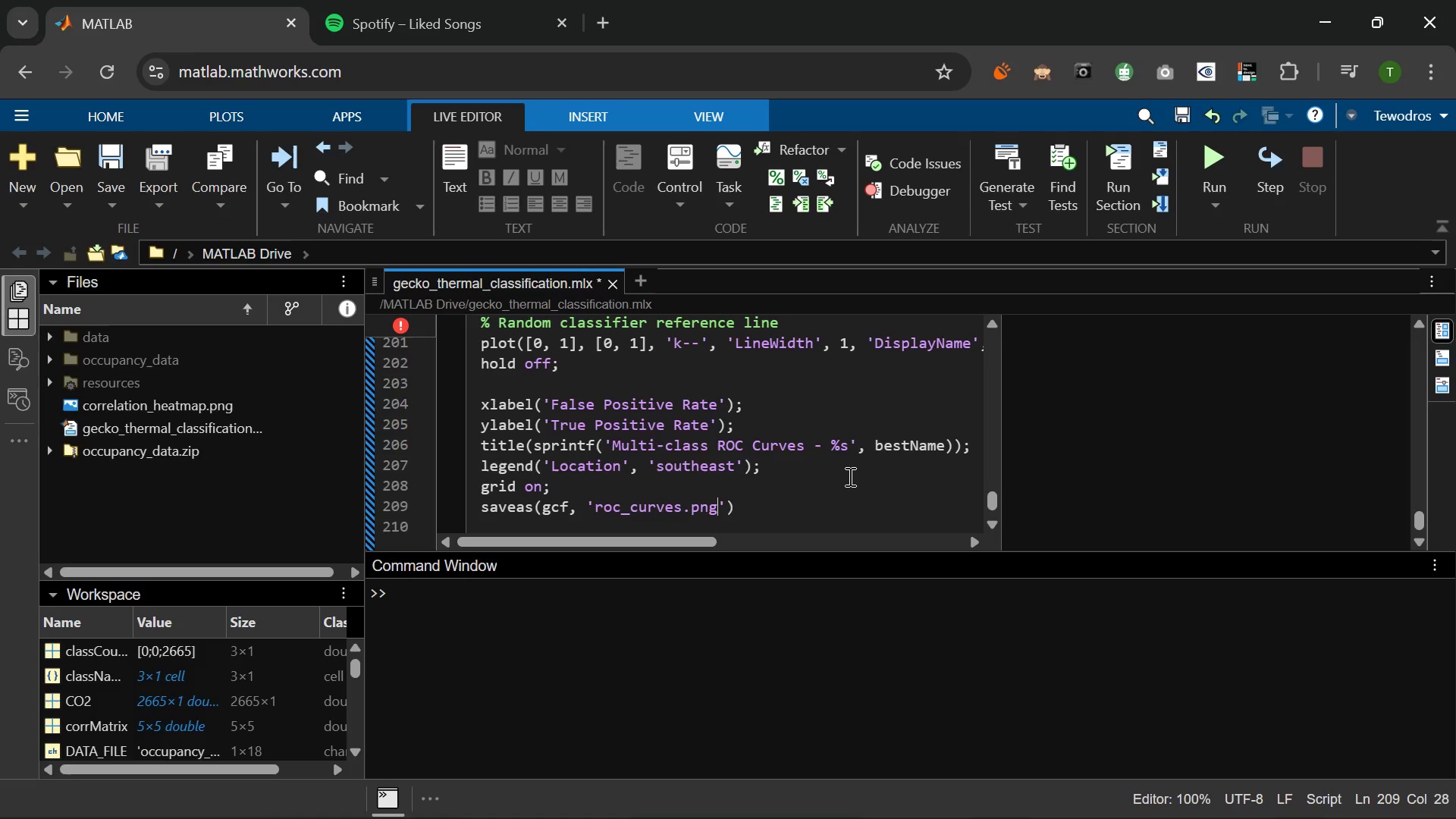 
key(ArrowRight)
 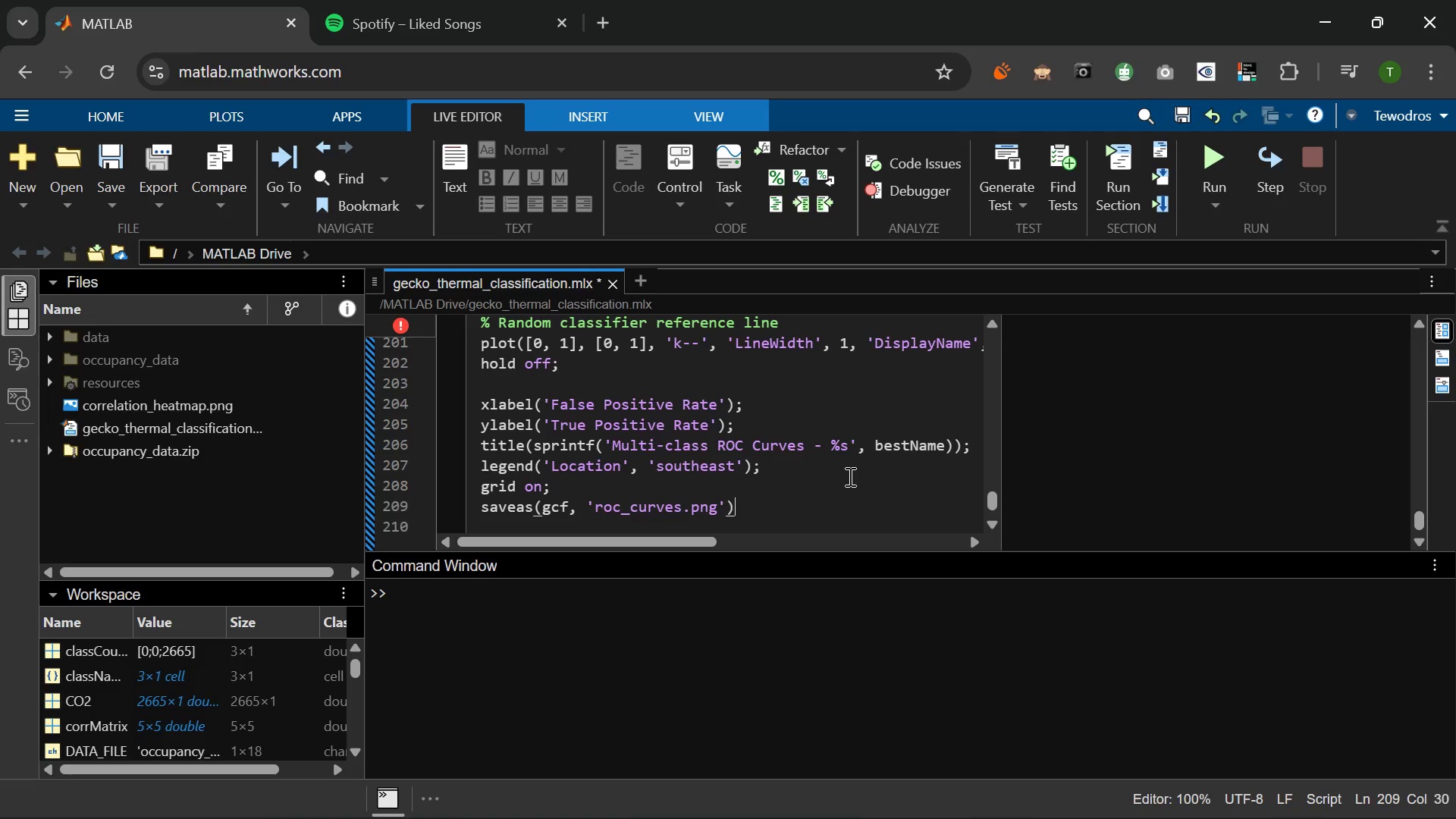 
key(ArrowRight)
 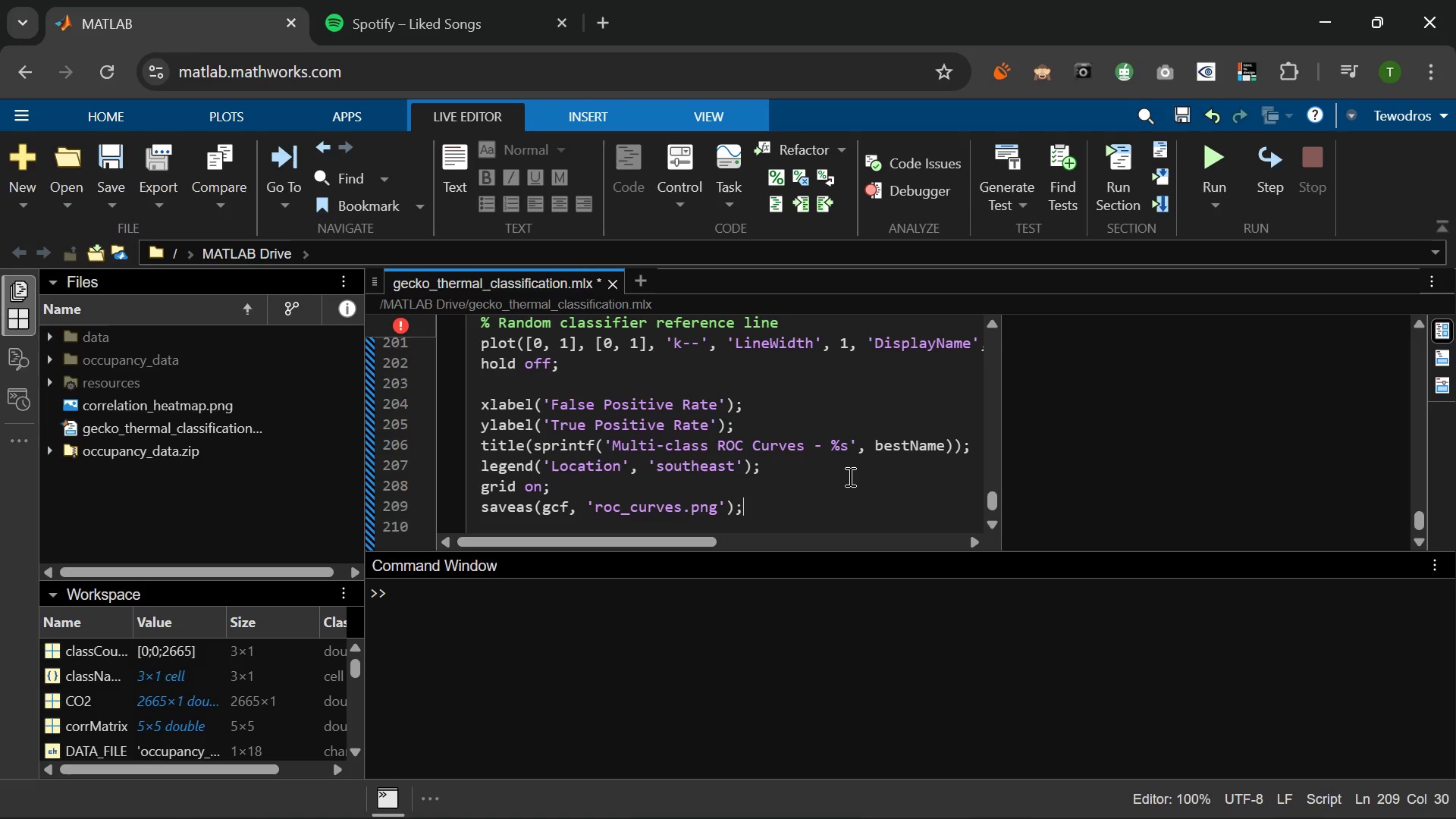 
key(Semicolon)
 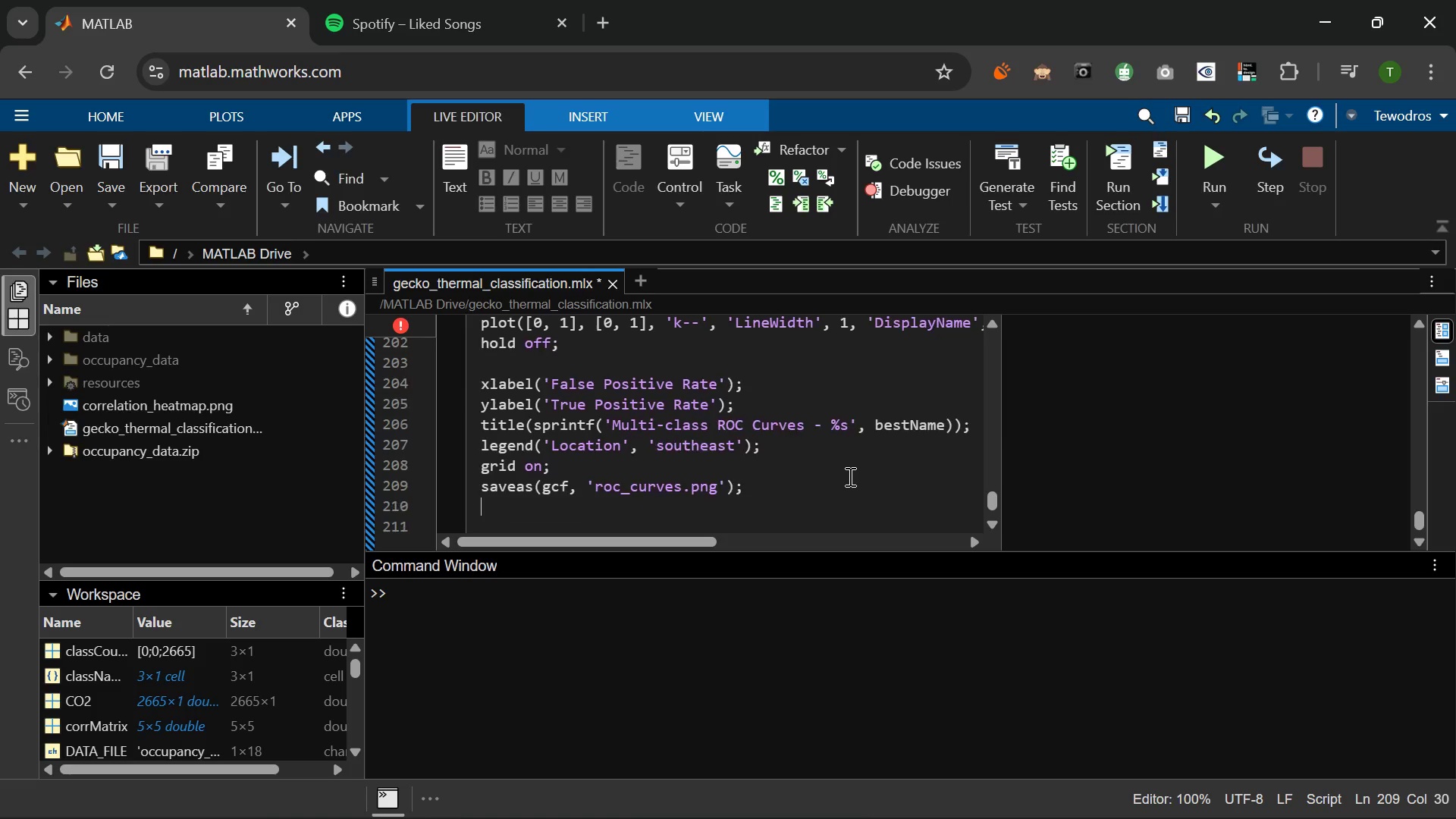 
key(Enter)
 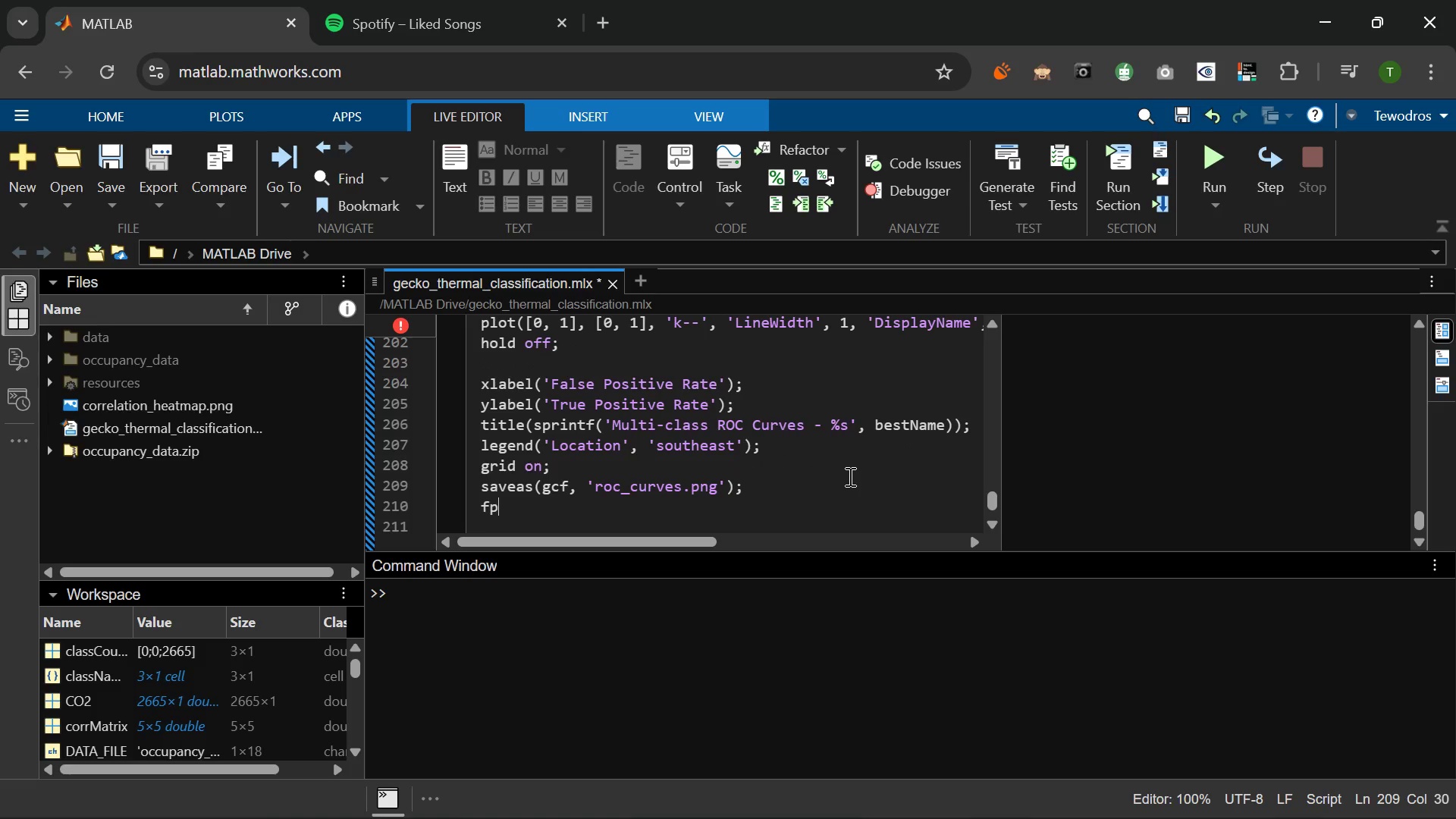 
type(fprintf('     Saved roc_curves.png\n)
 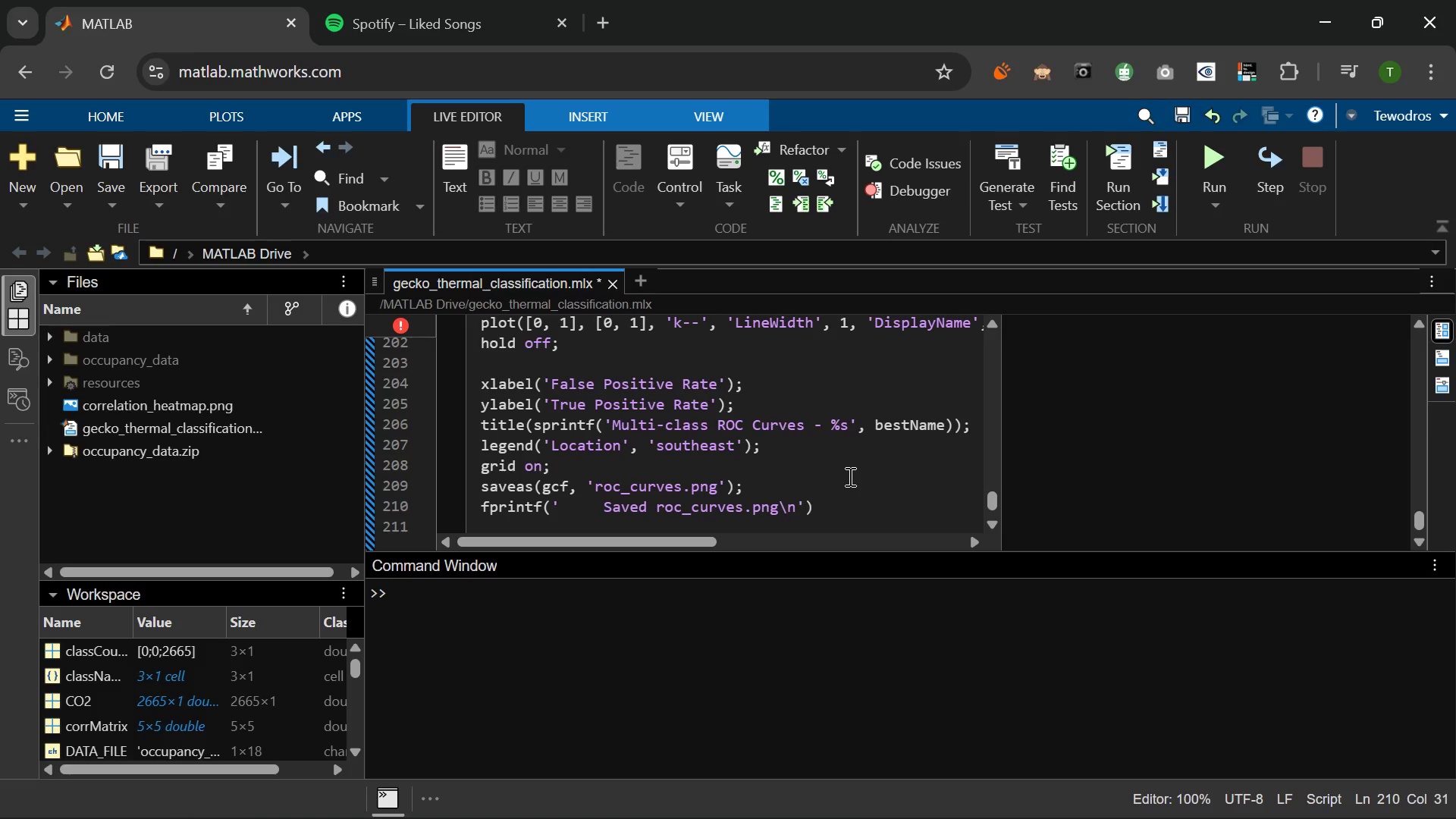 
key(ArrowRight)
 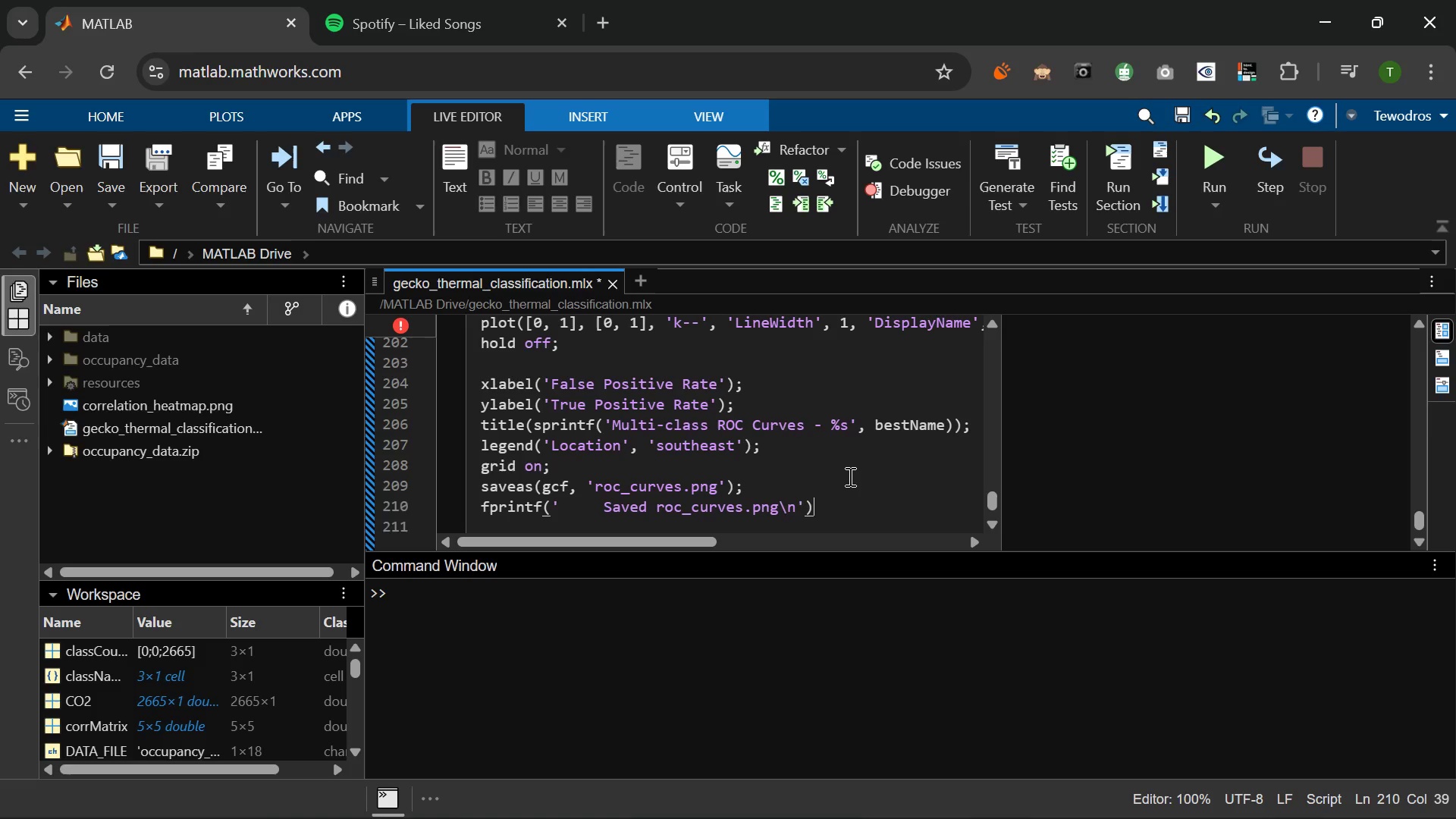 
key(ArrowRight)
 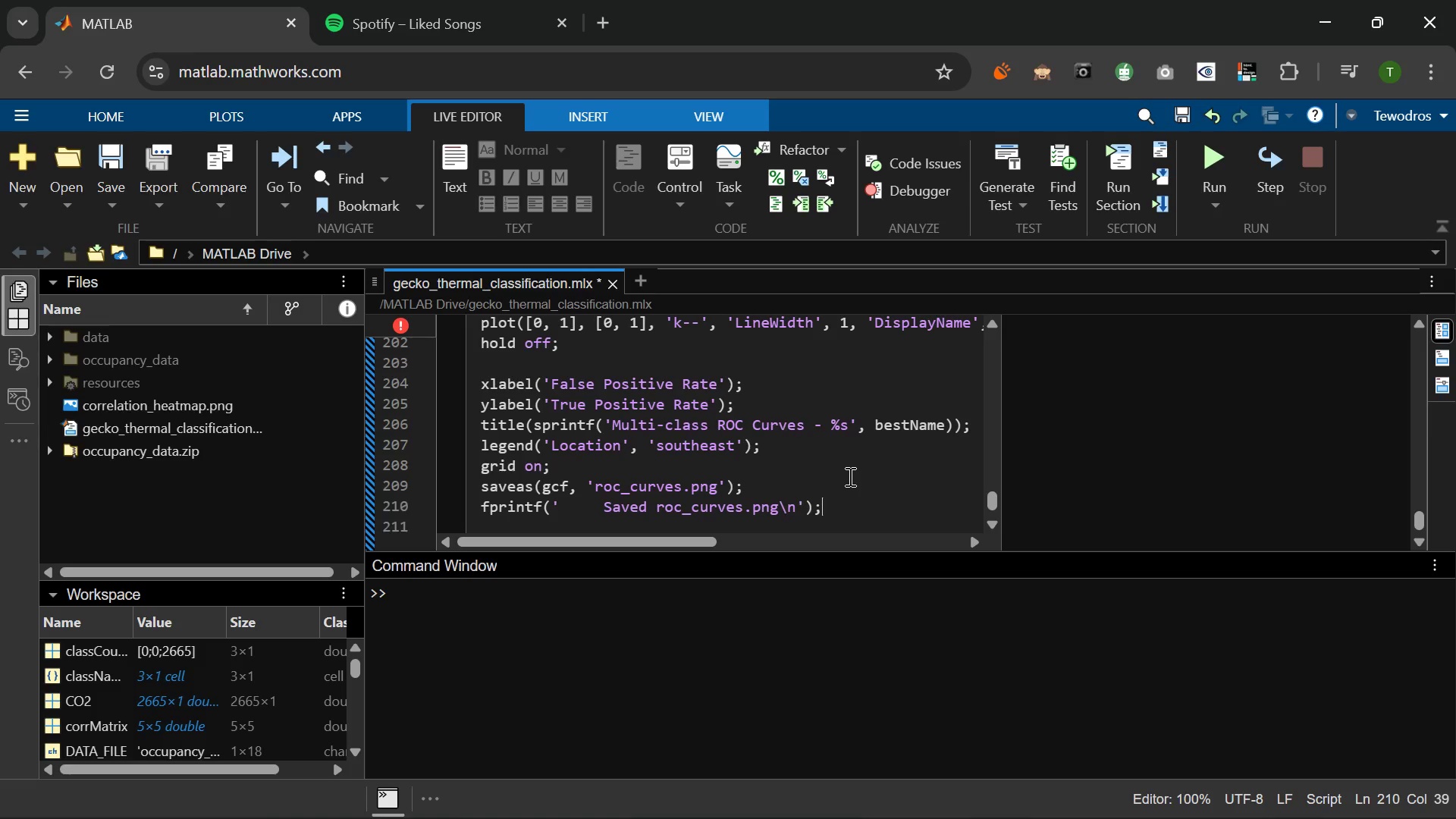 
key(Semicolon)
 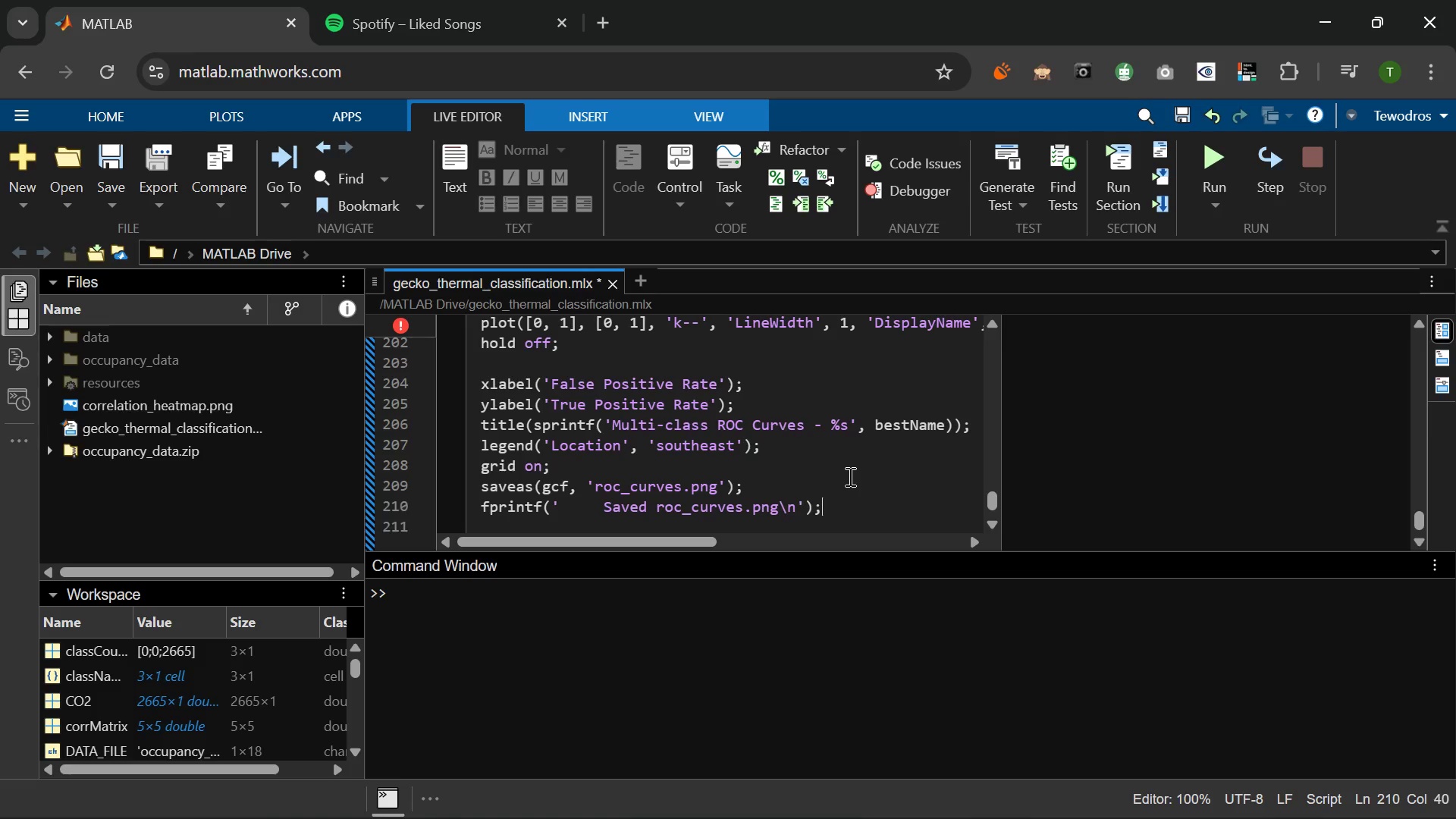 
key(Enter)
 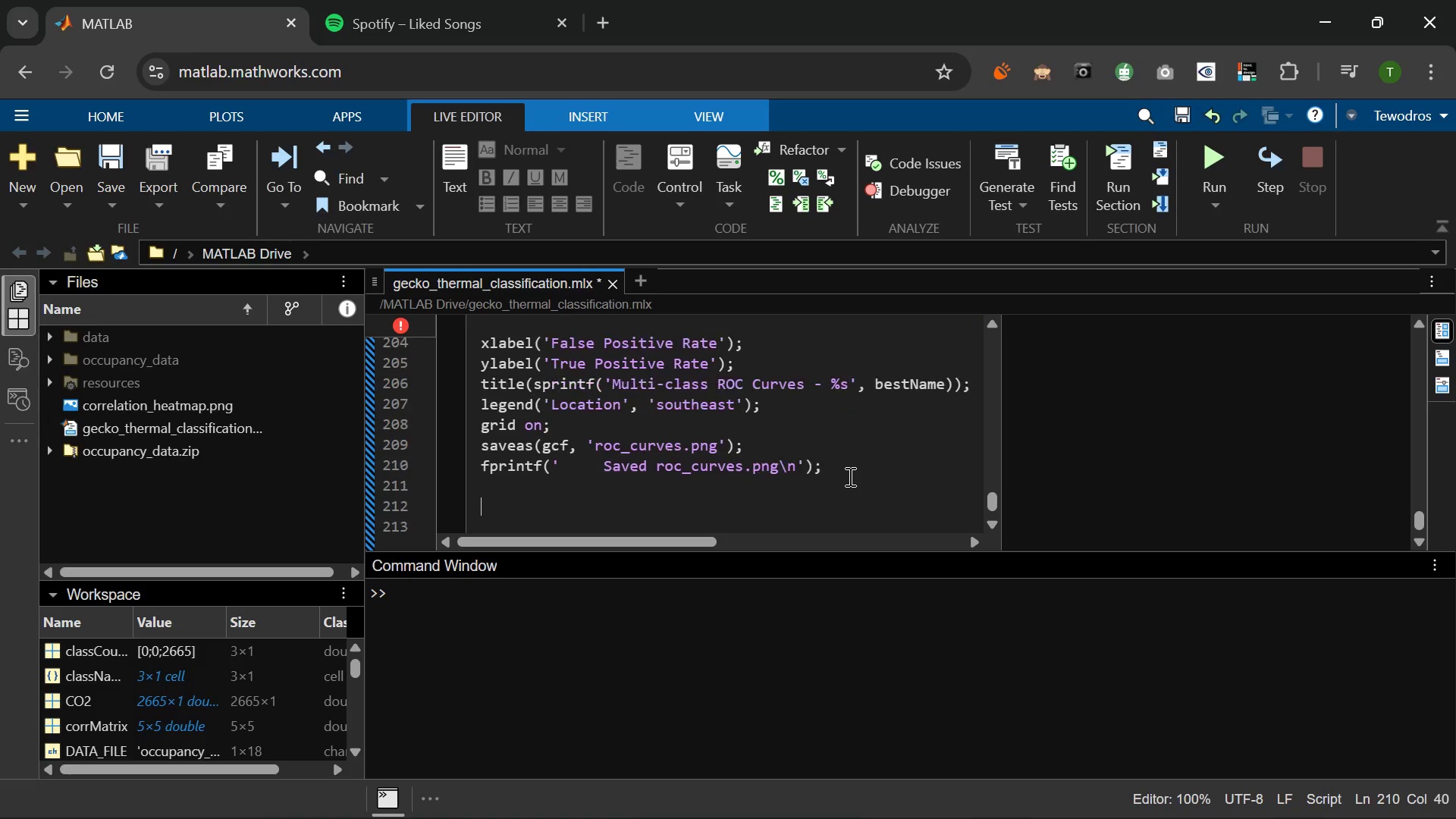 
key(Enter)
 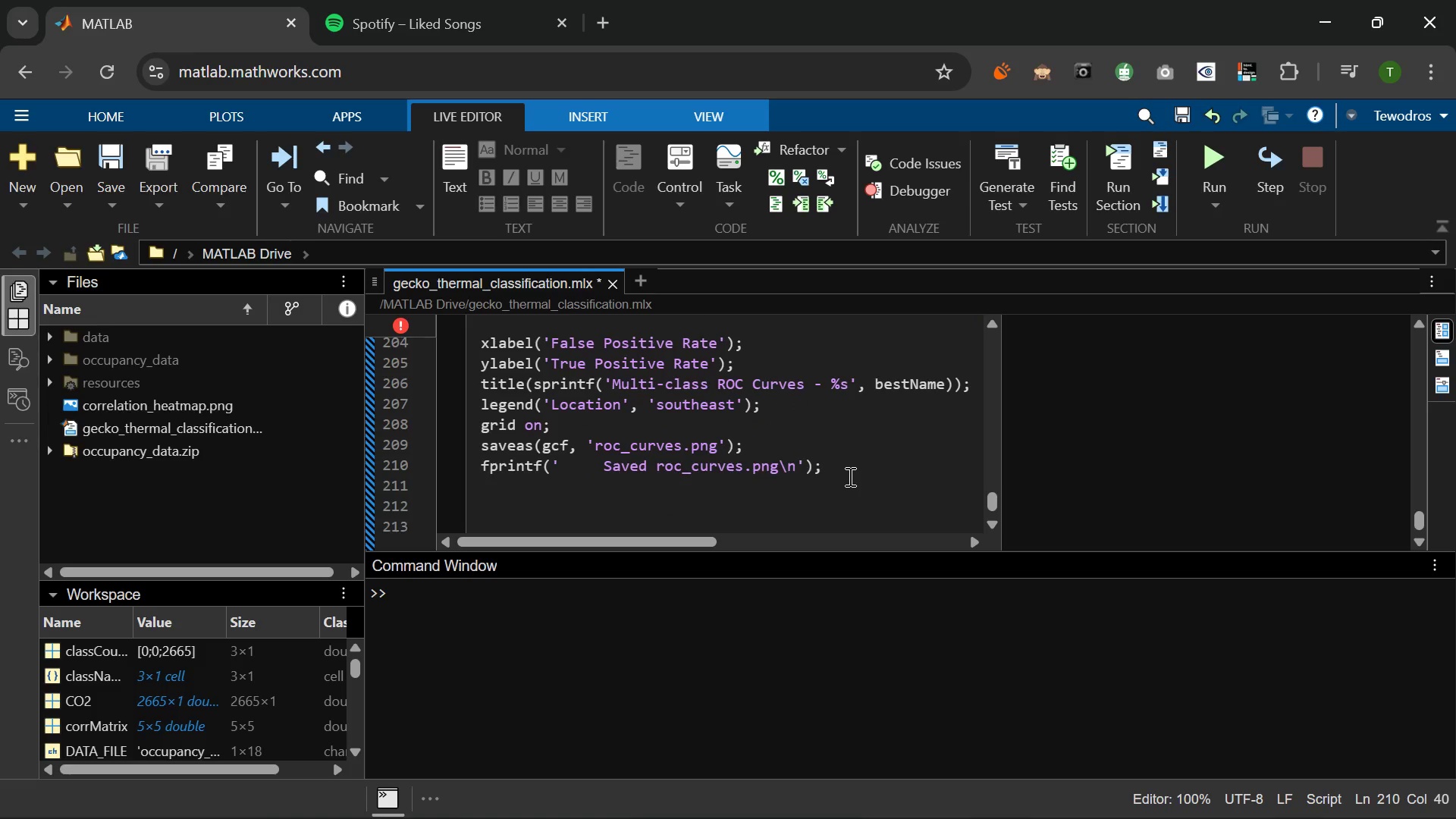 
type(%% Results Summary)
 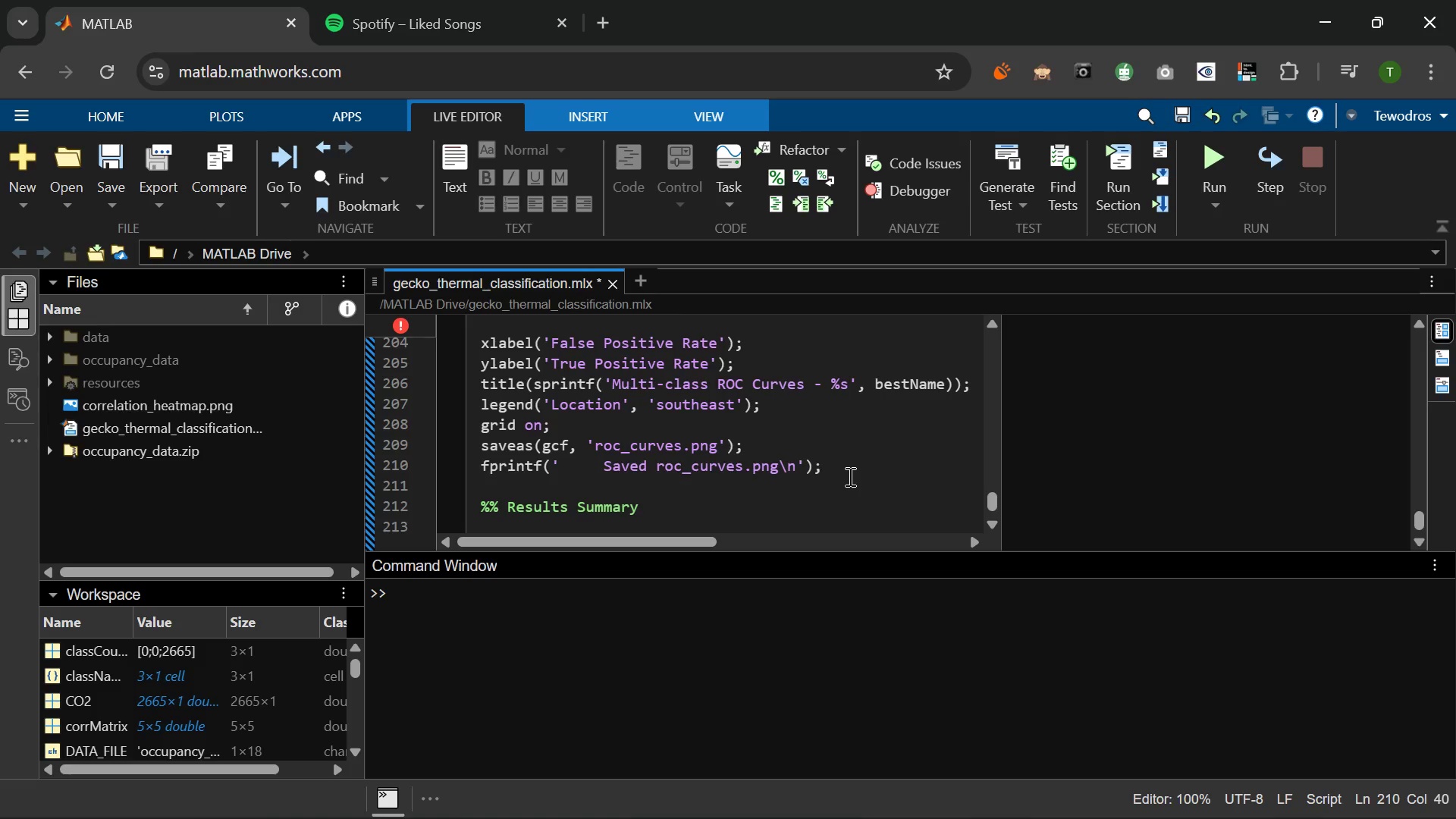 
key(Enter)
 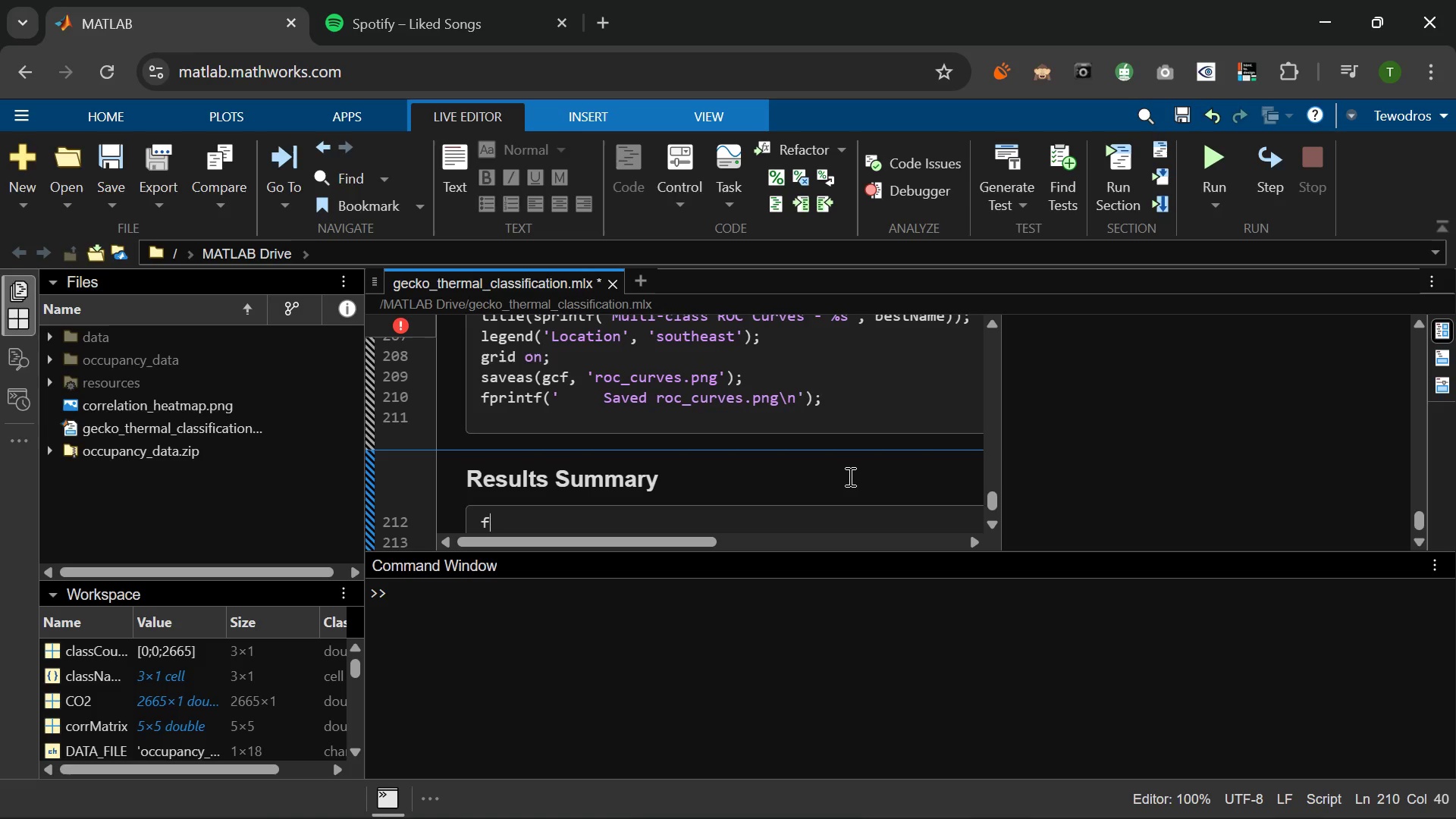 
type(fprint)
 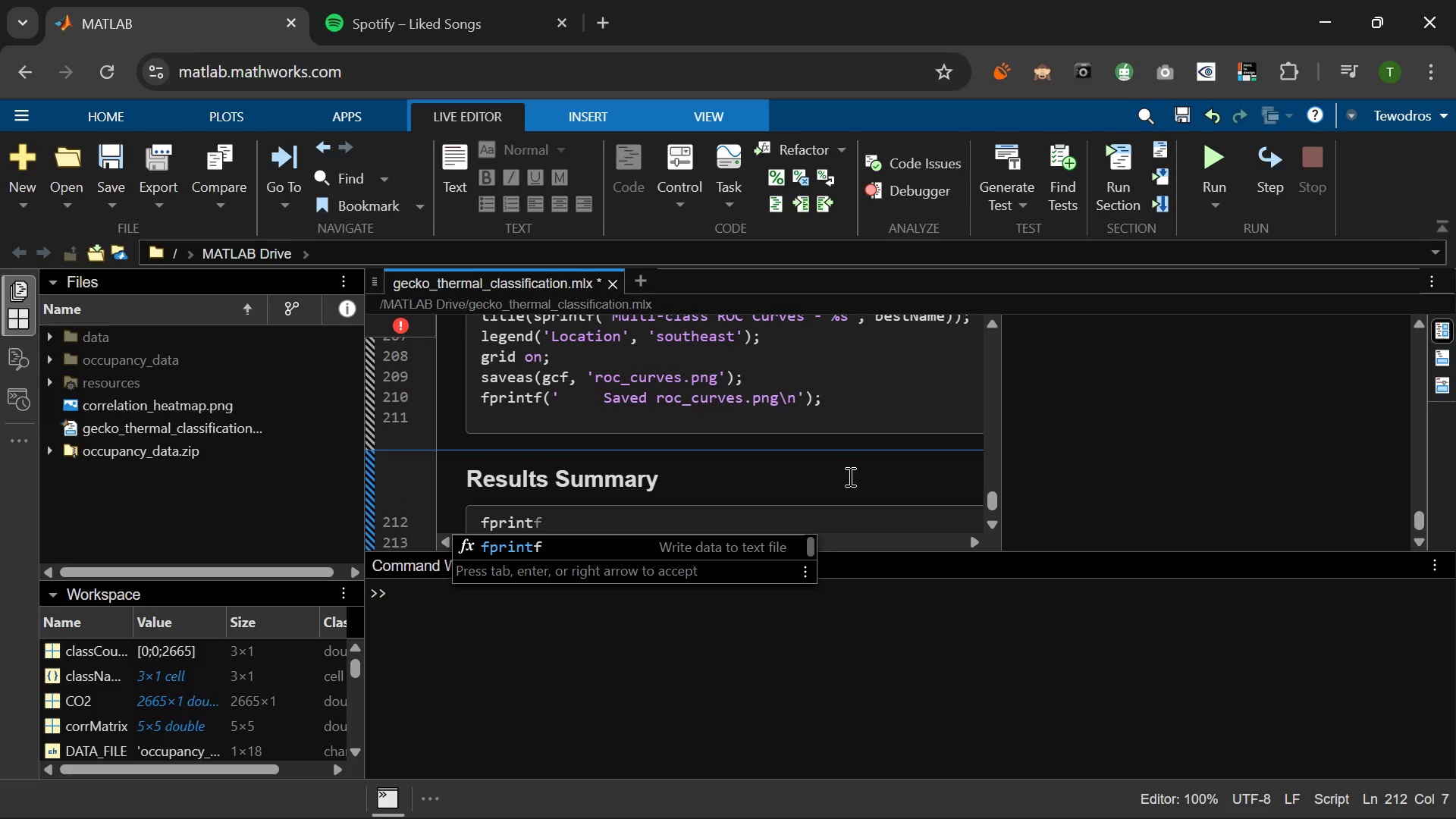 
wait(7.34)
 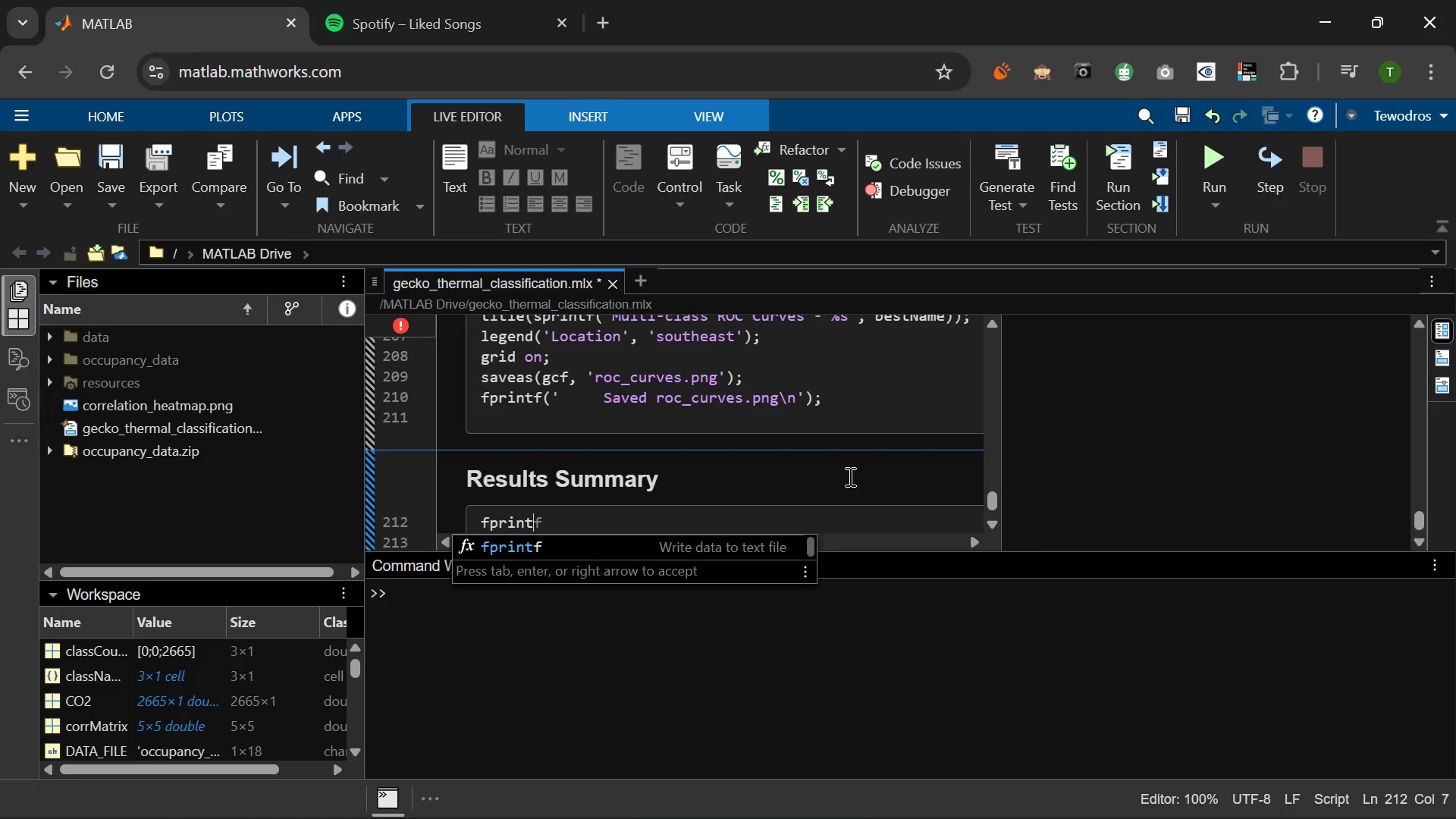 
key(F)
 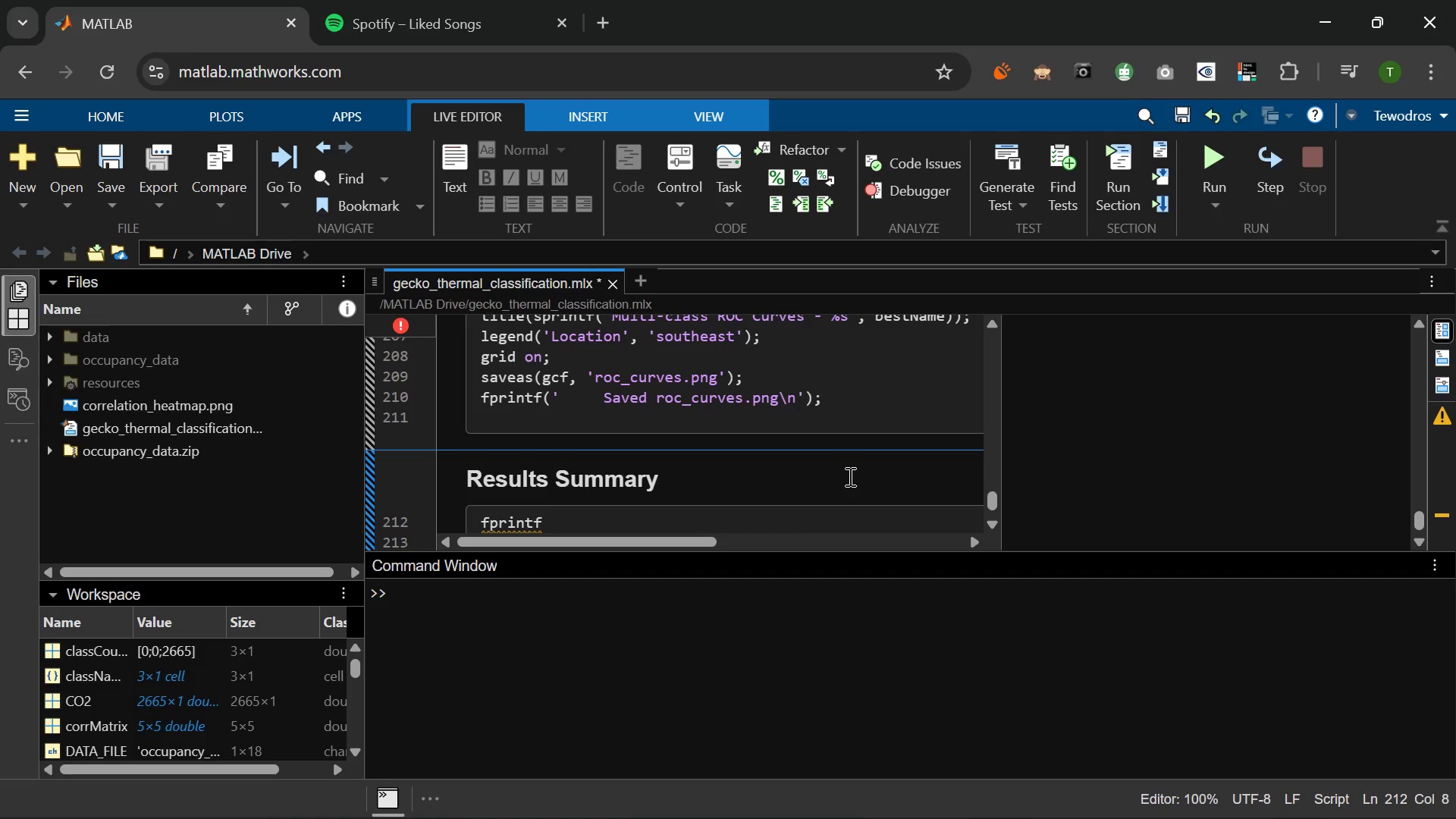 
wait(6.02)
 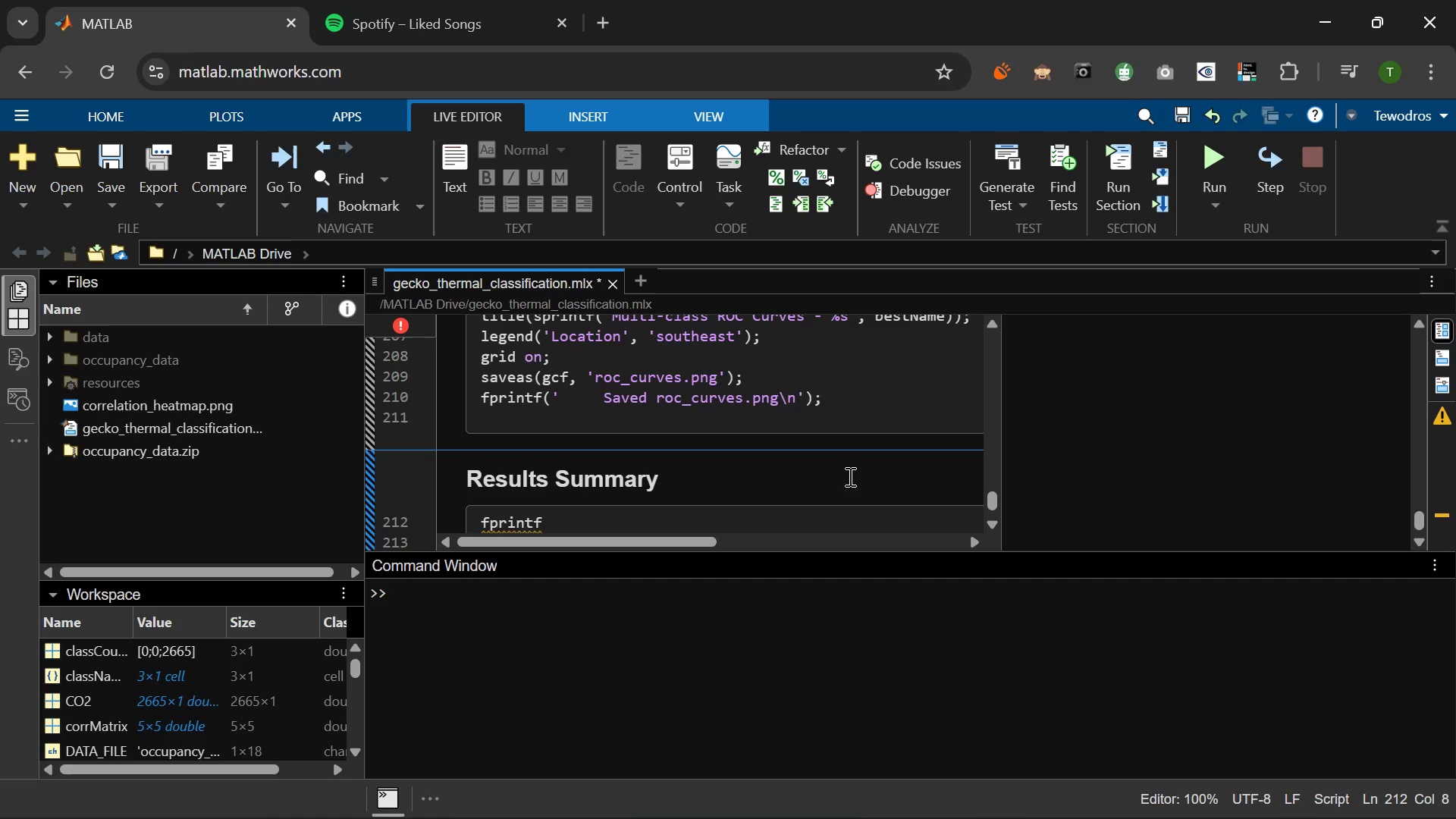 
type(('\n=== CLASSIFICATIN RESULTS SUMMARY ===\N)
key(Backspace)
type(n)
 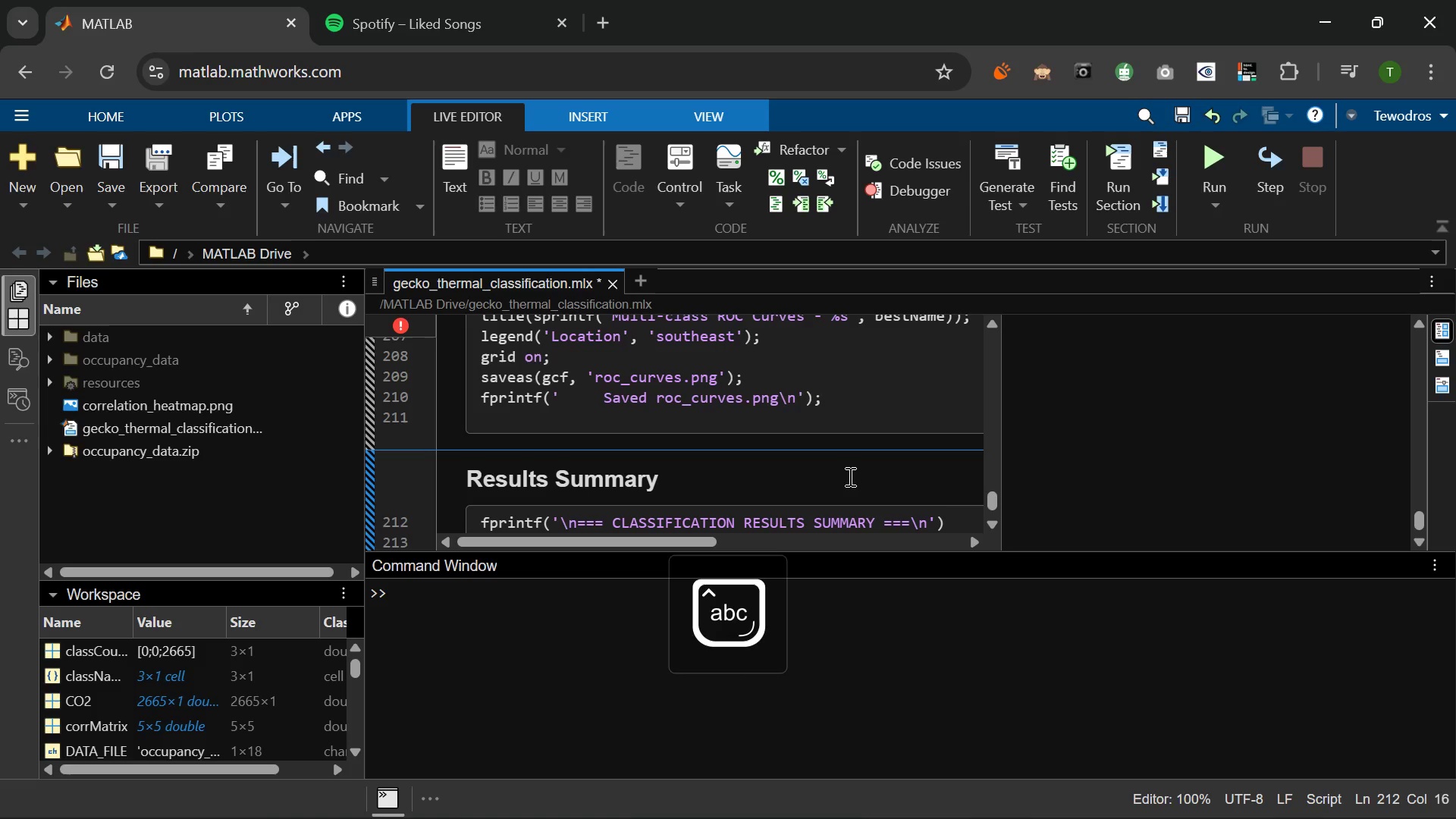 
hold_key(key=O, duration=0.38)
 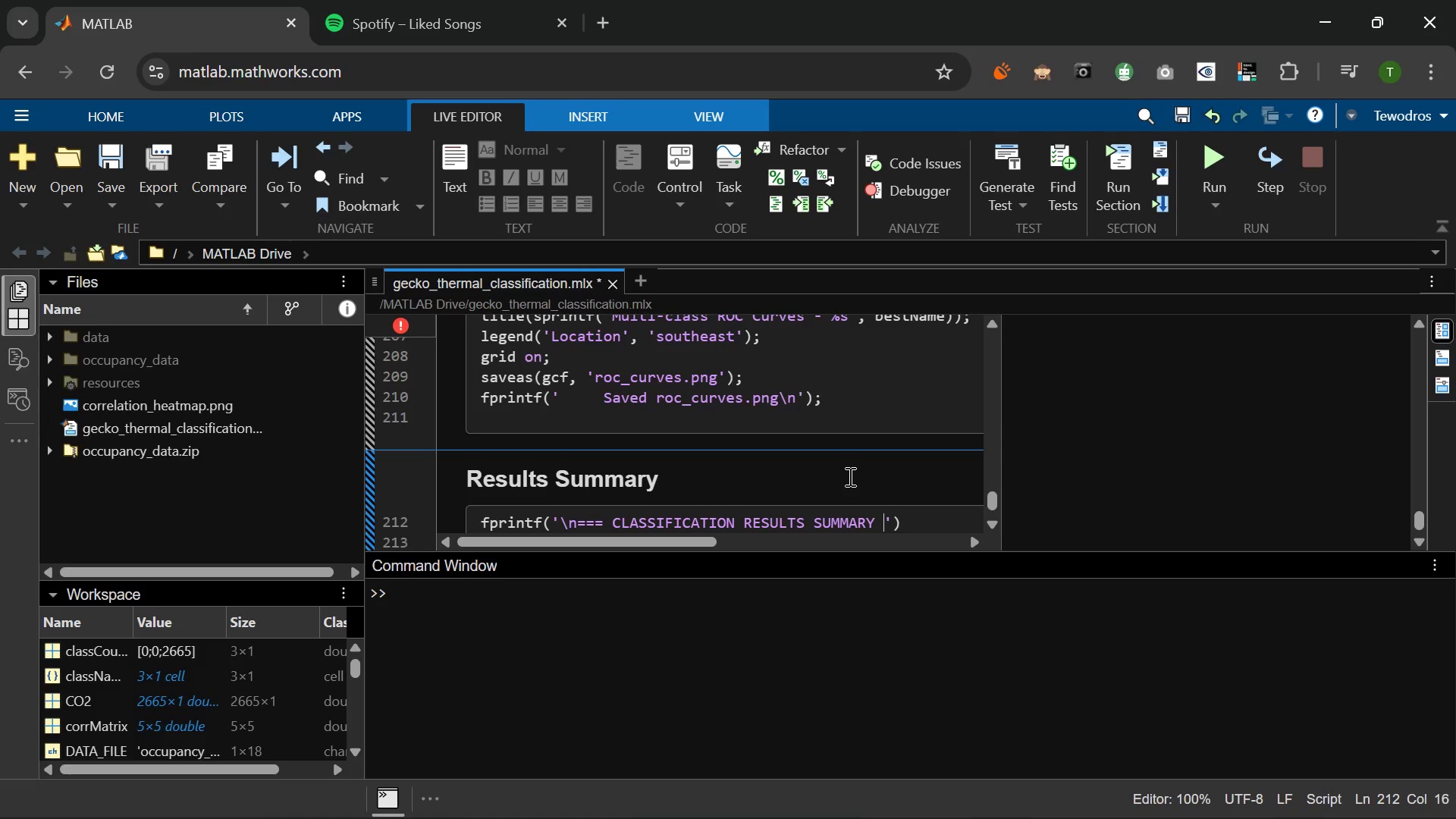 
key(ArrowRight)
 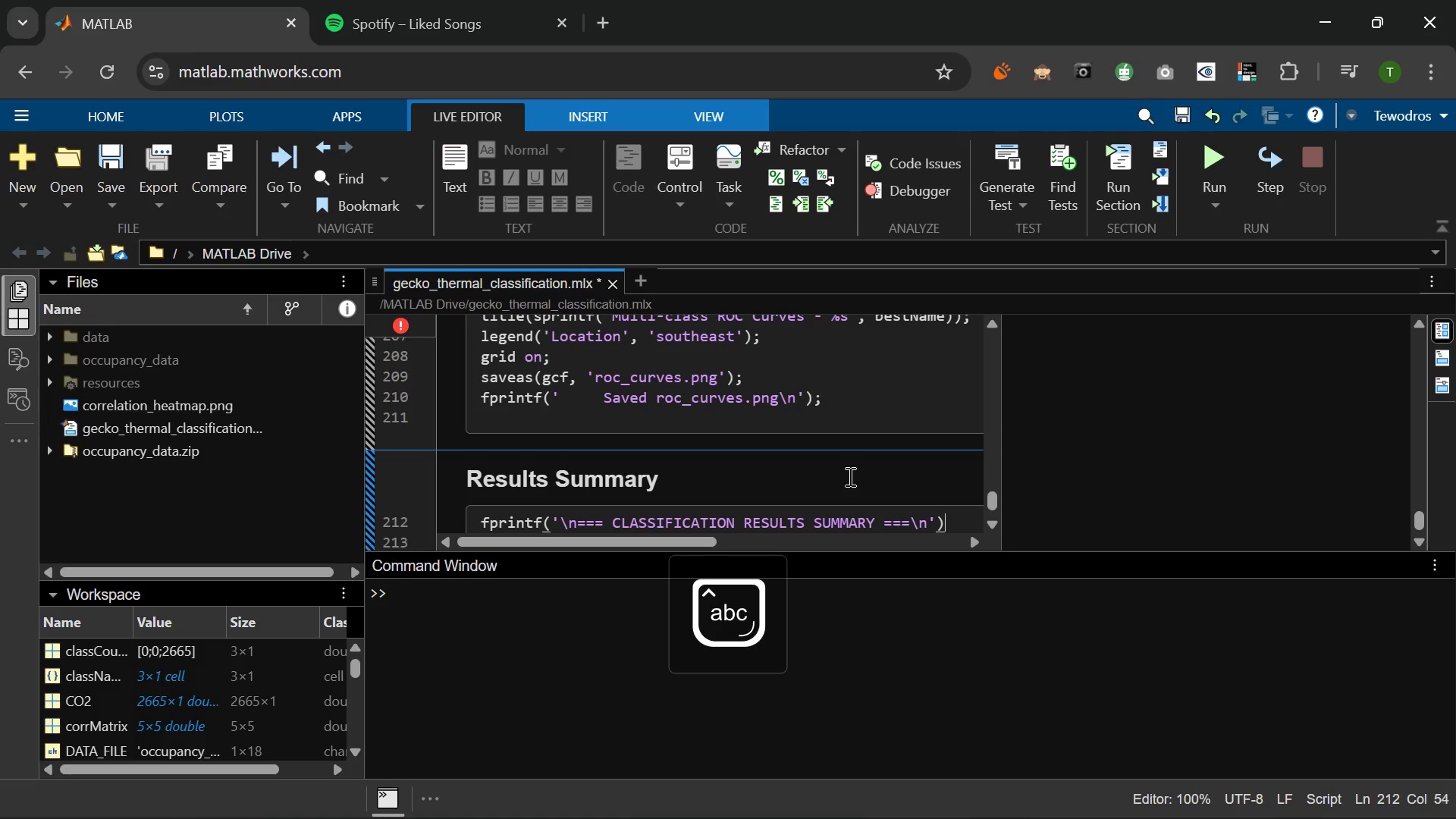 
key(ArrowRight)
 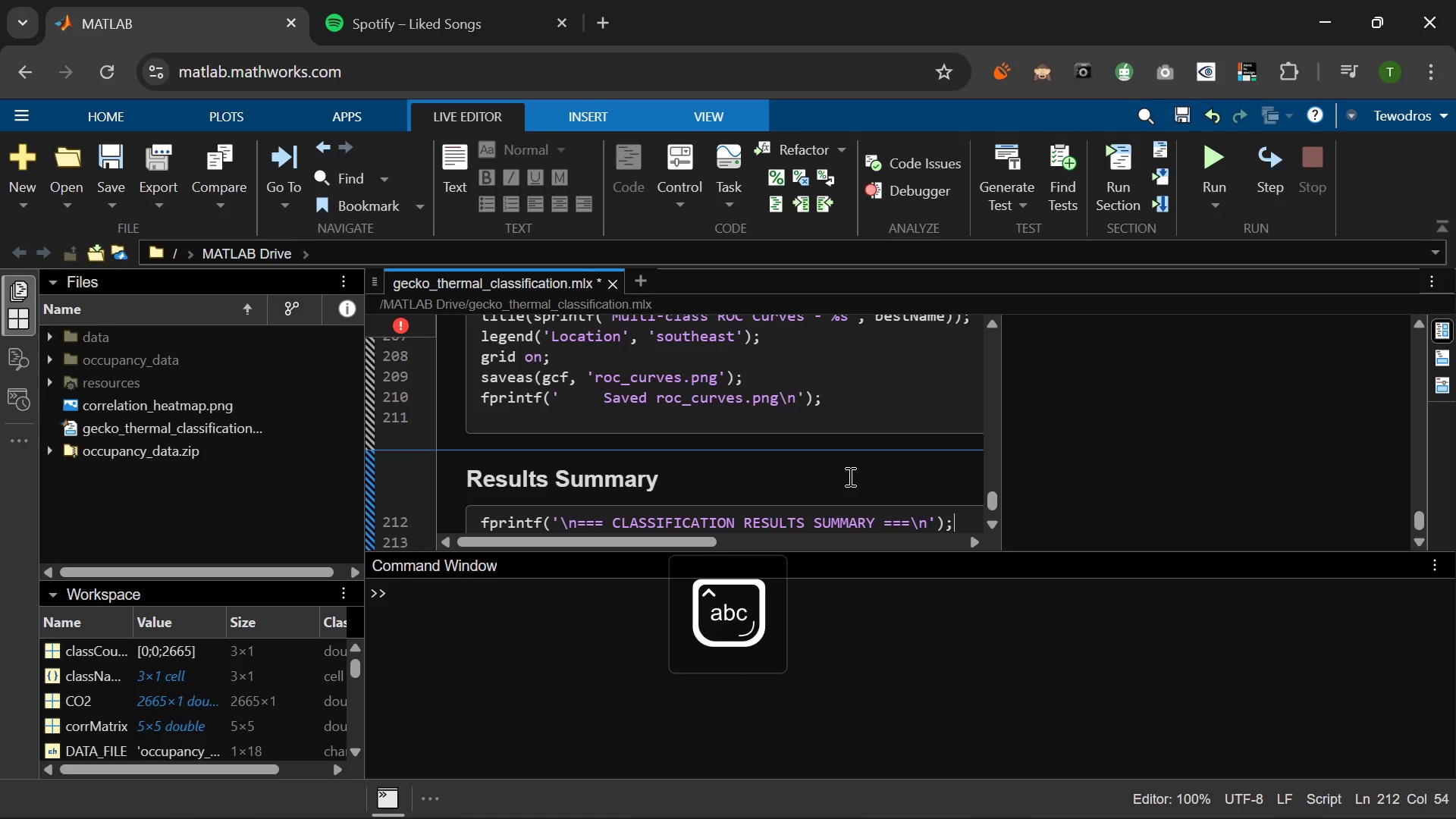 
key(Semicolon)
 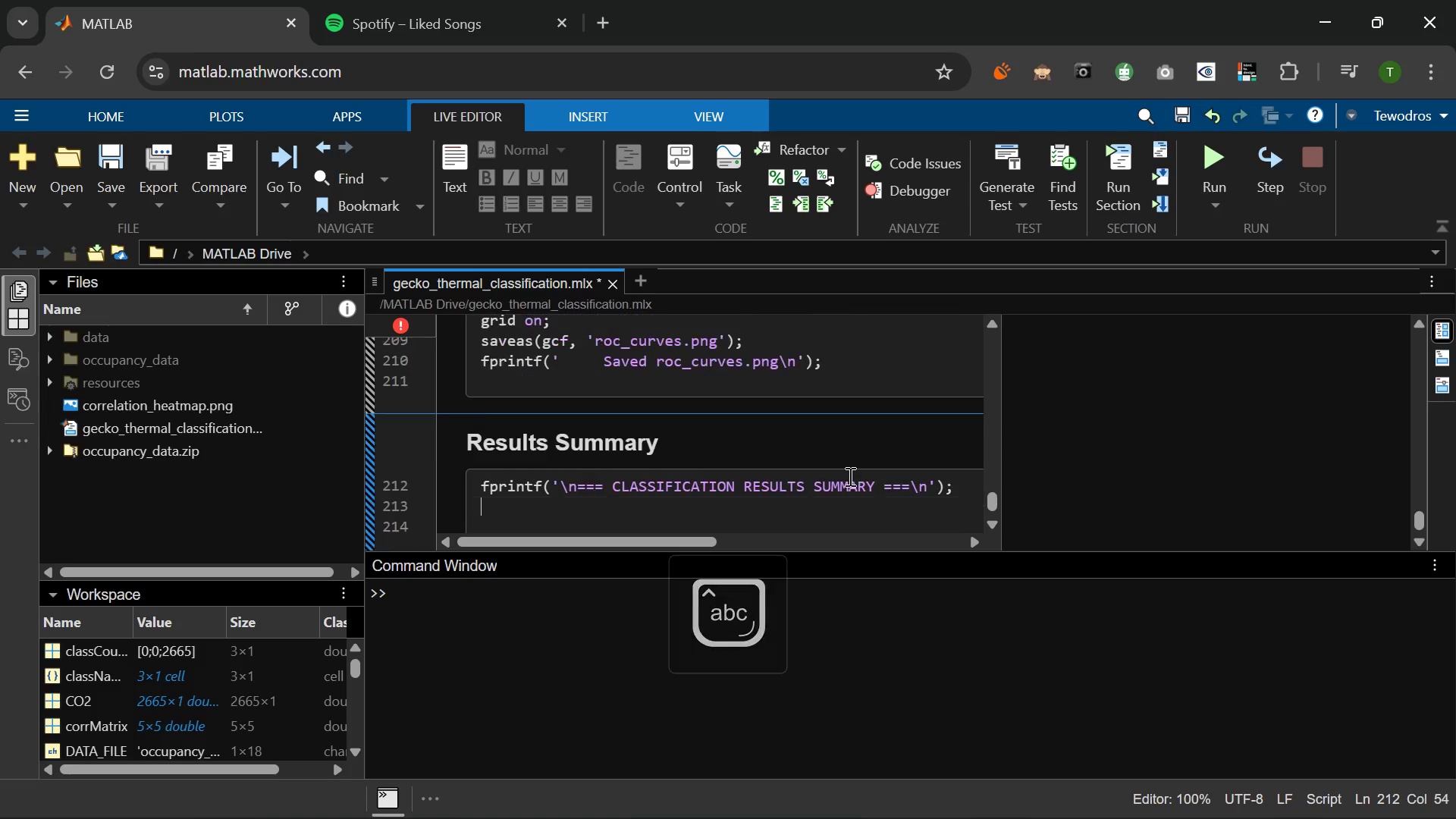 
key(Enter)
 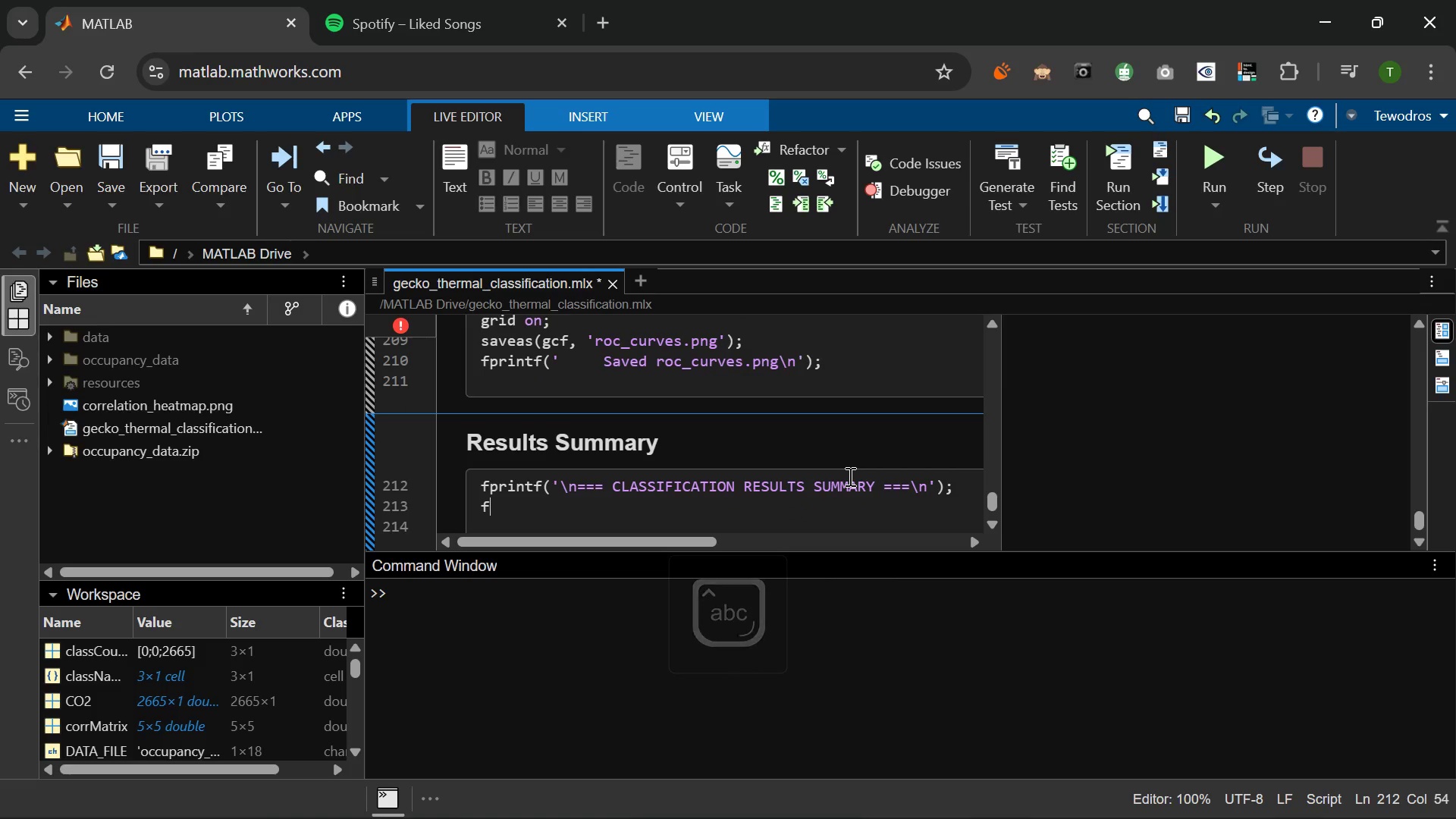 
type(fprintf('DAt)
key(Backspace)
key(Backspace)
type(ataset: UCI Occupancy Detection (Terrarium Proxy)\n)
 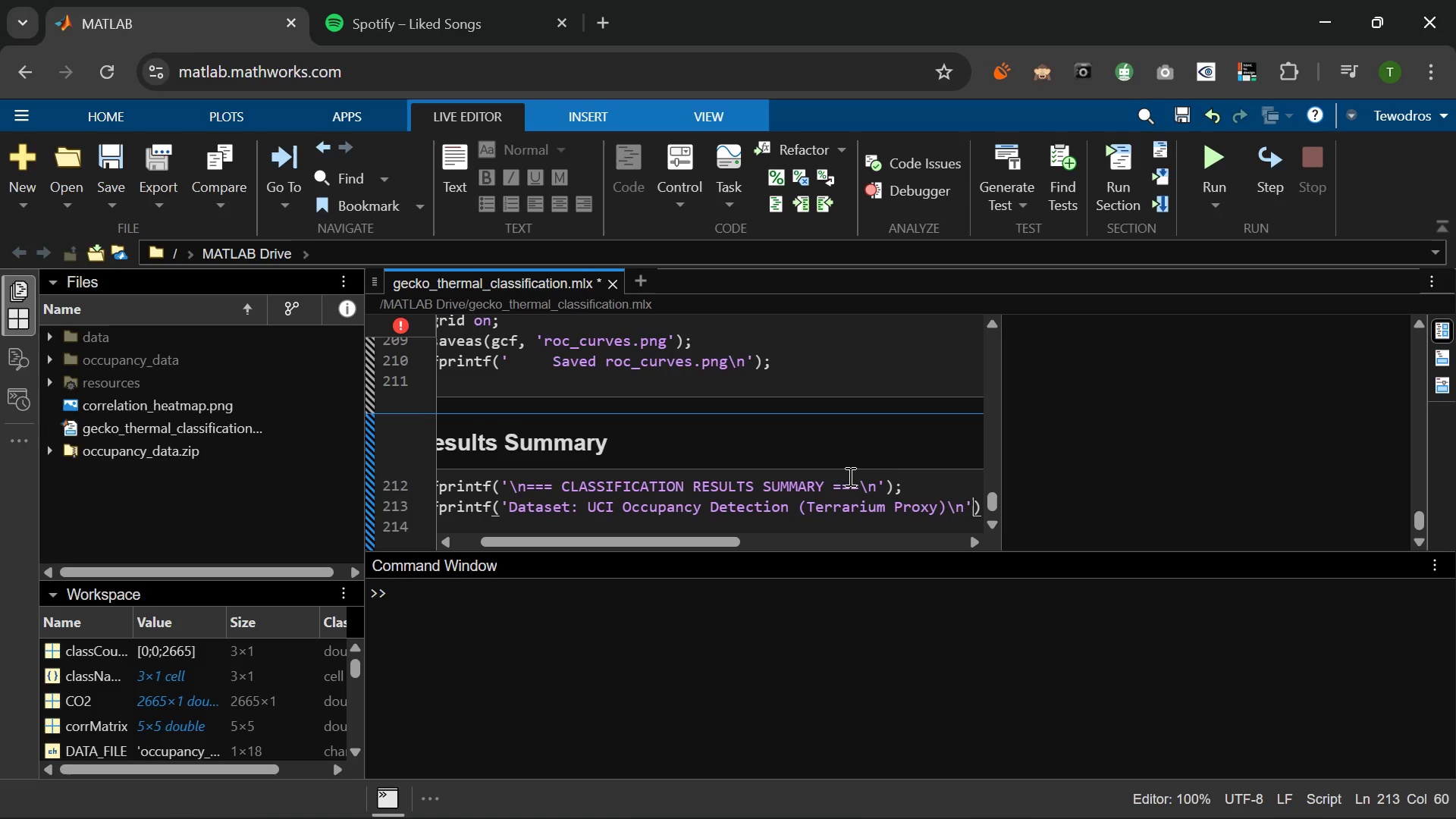 
key(ArrowRight)
 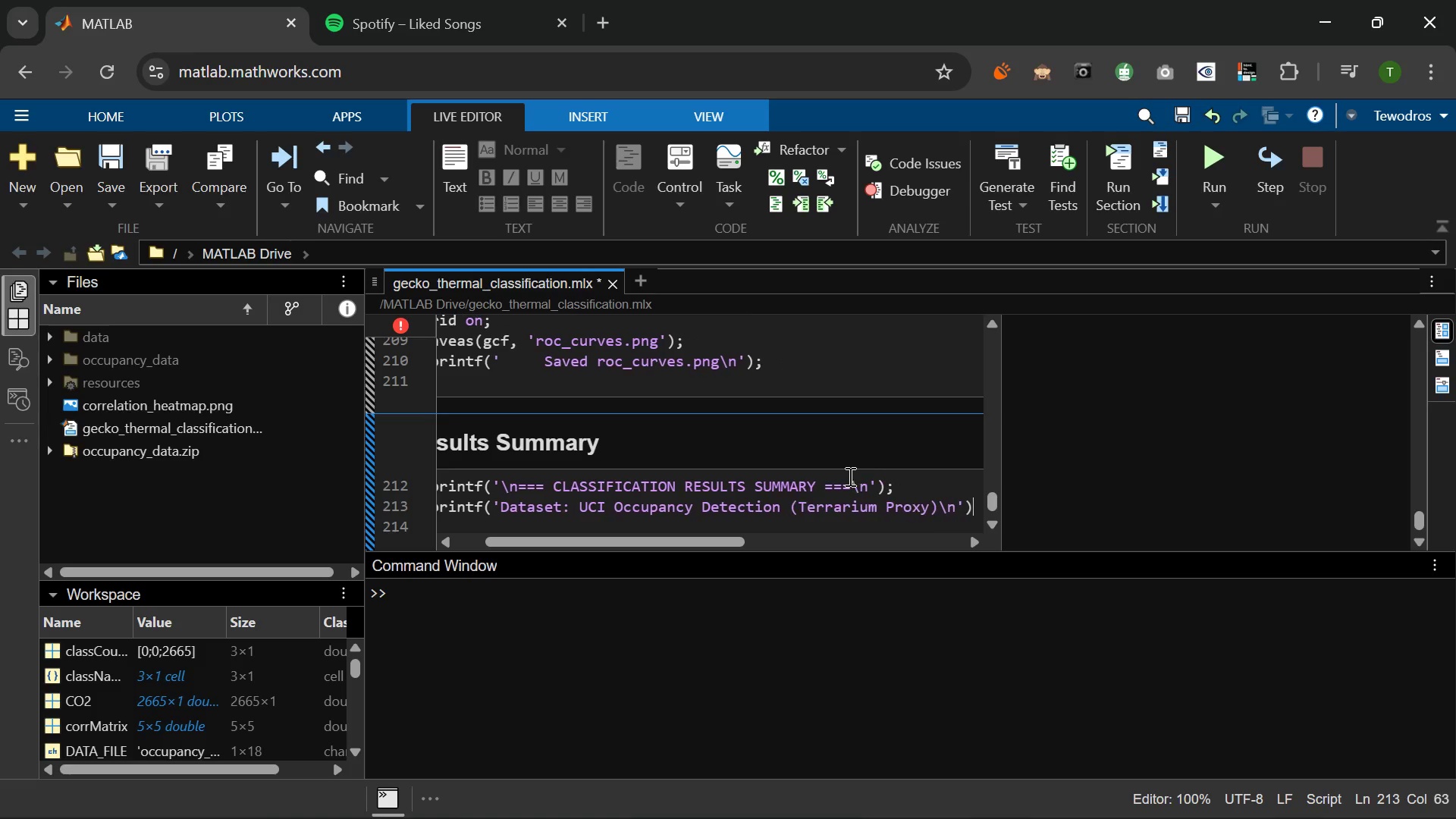 
key(ArrowRight)
 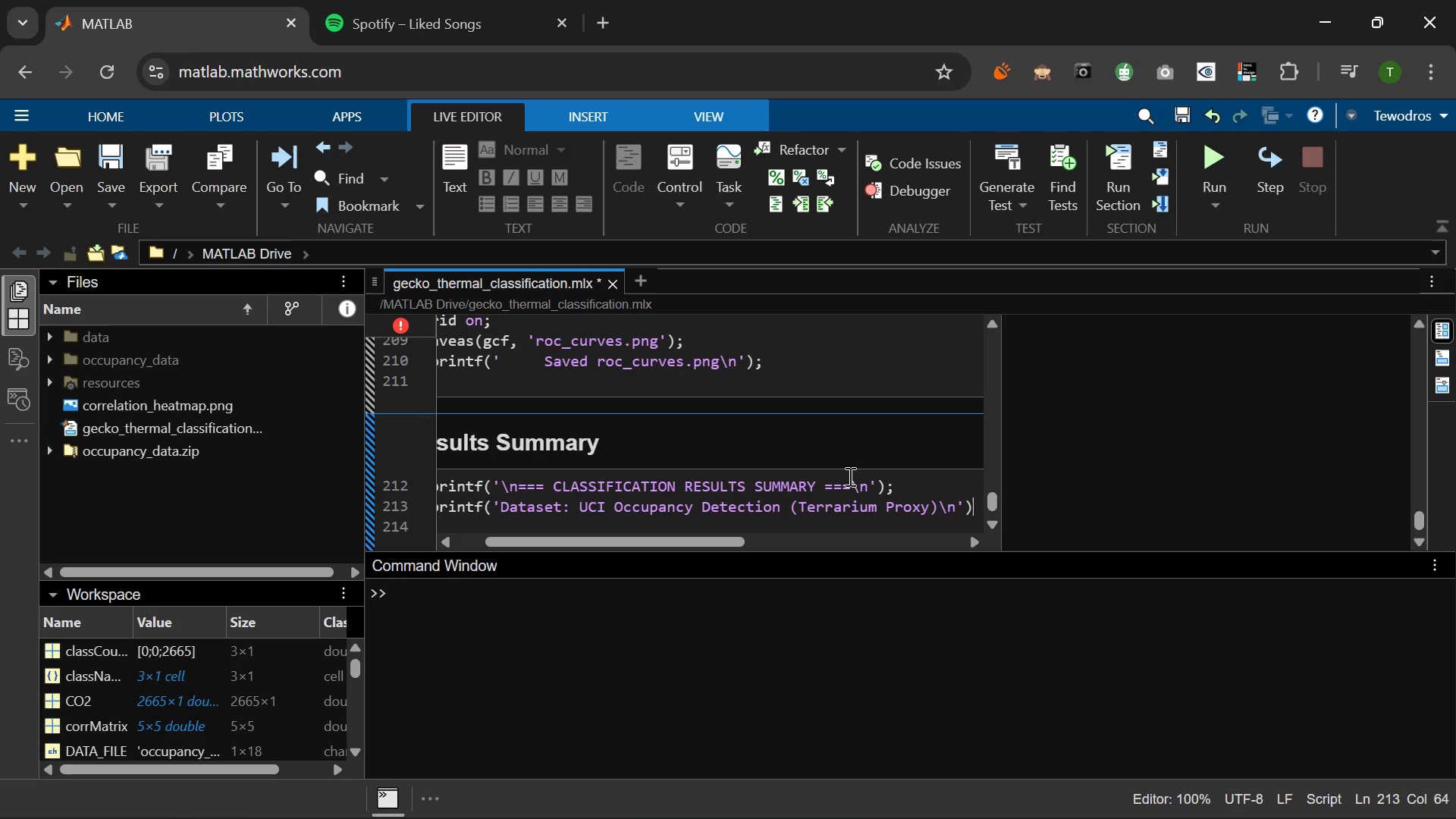 
key(Semicolon)
 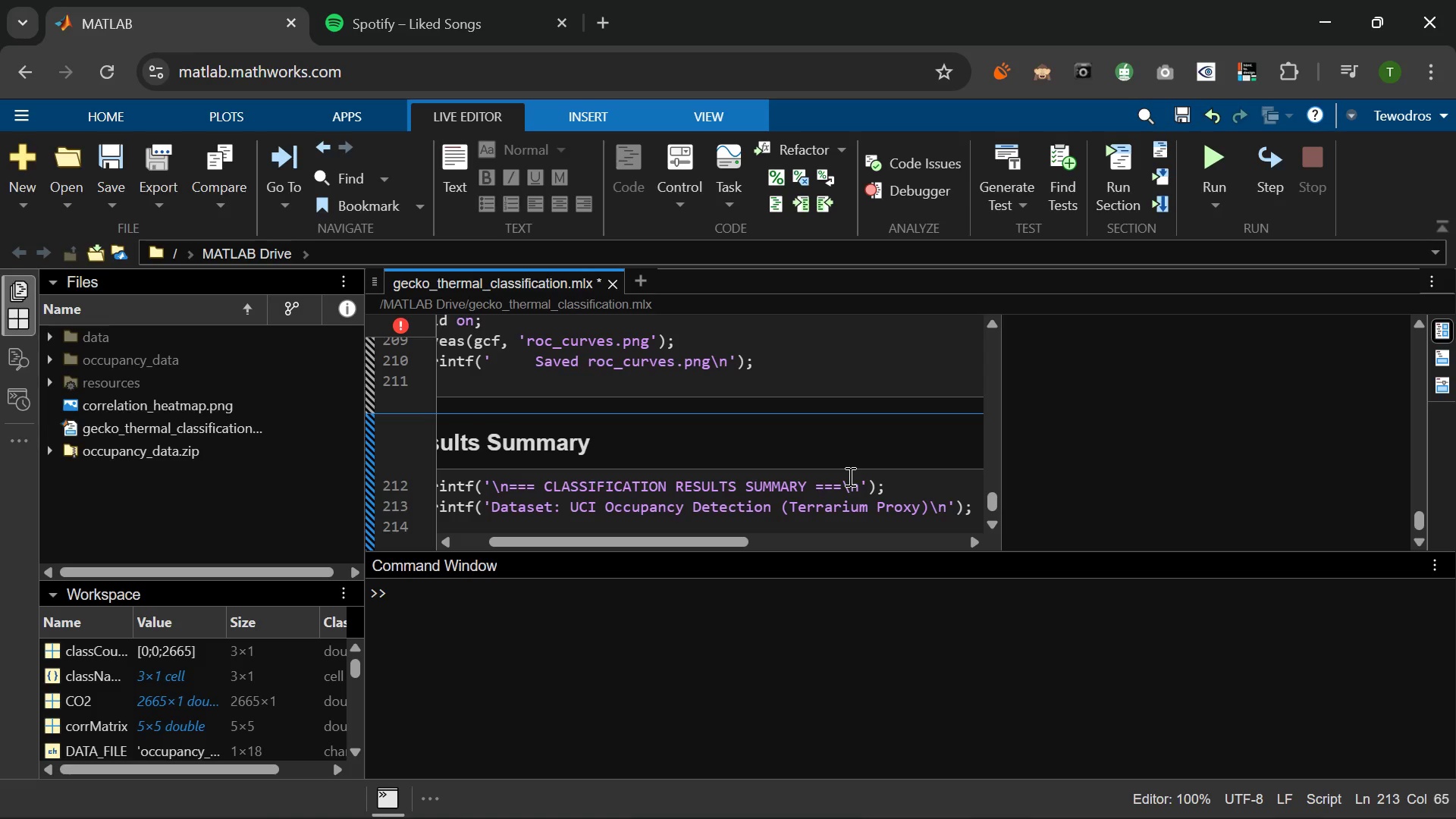 
key(Enter)
 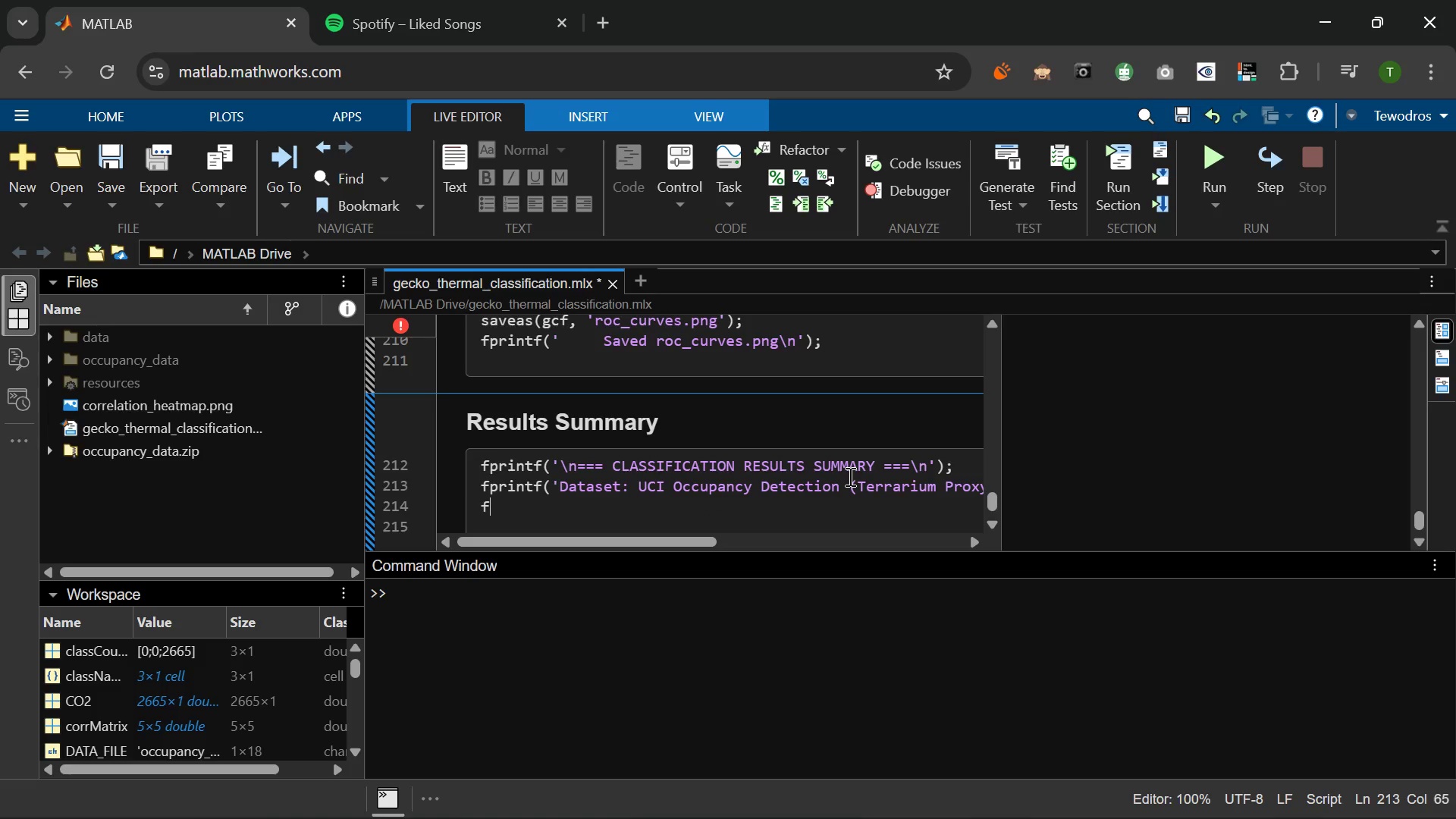 
type(fprintf('Total Samples: 5d (Train: %d, Test: %d))
 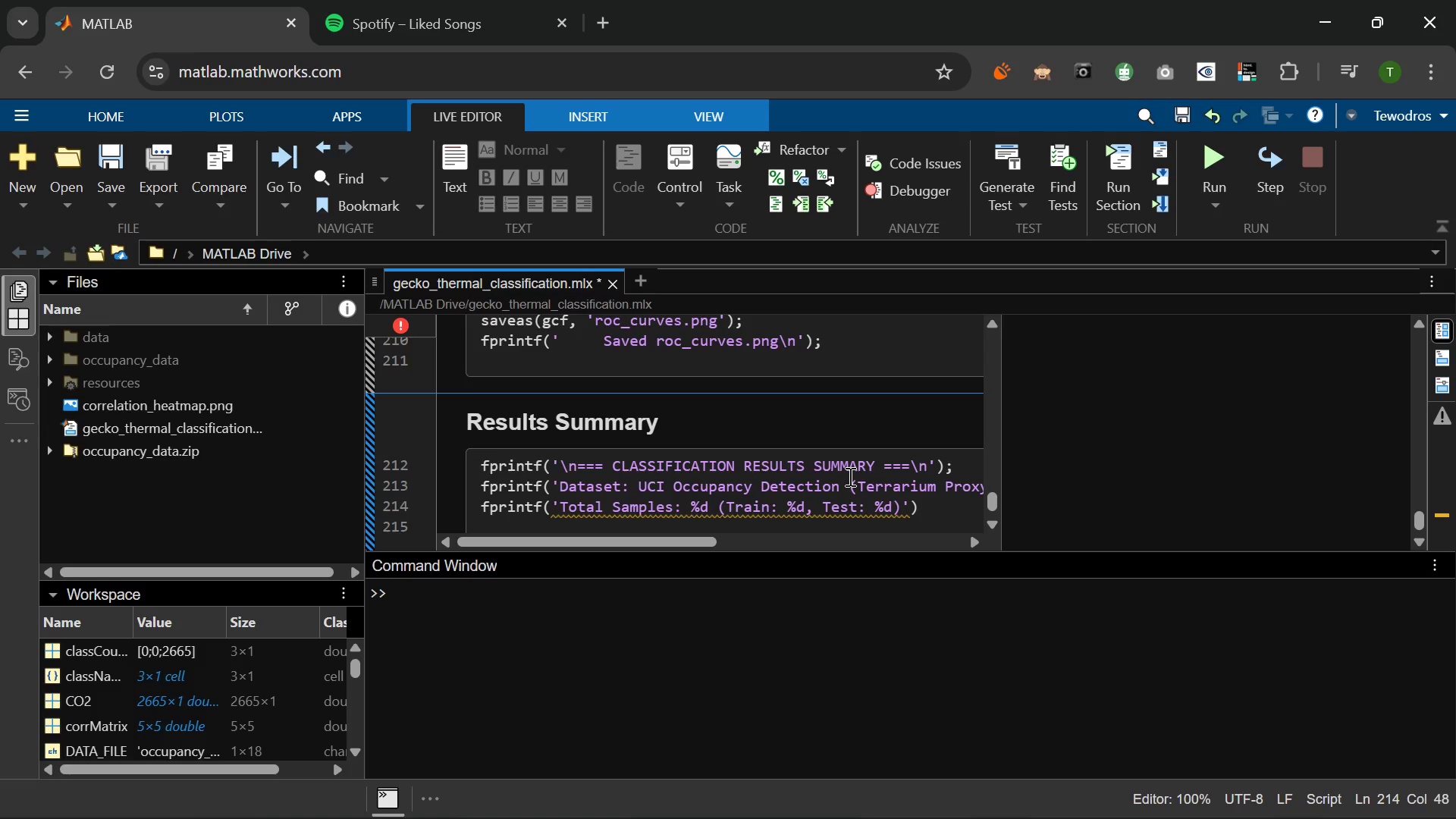 
wait(28.08)
 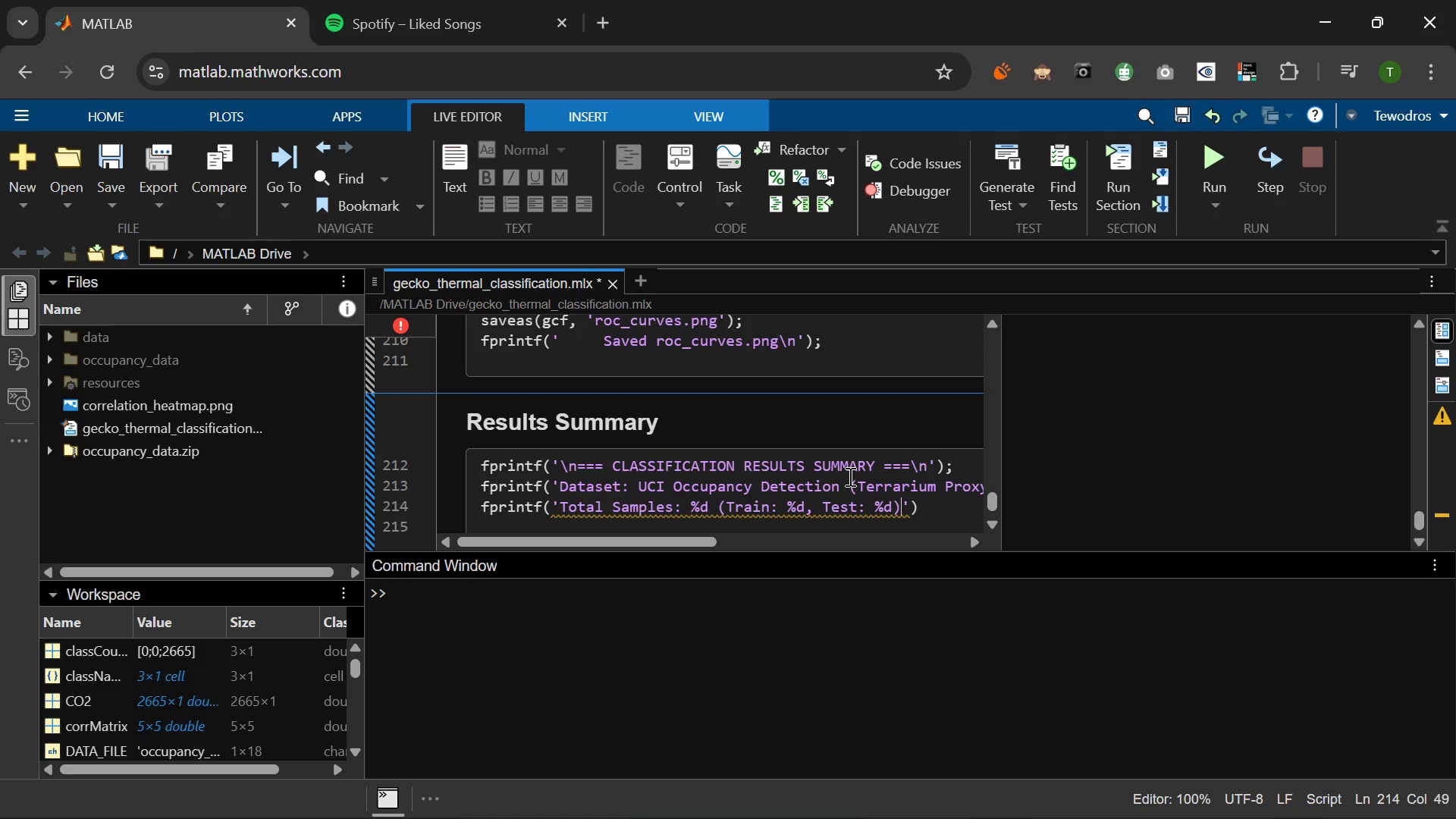 
key(Backslash)
 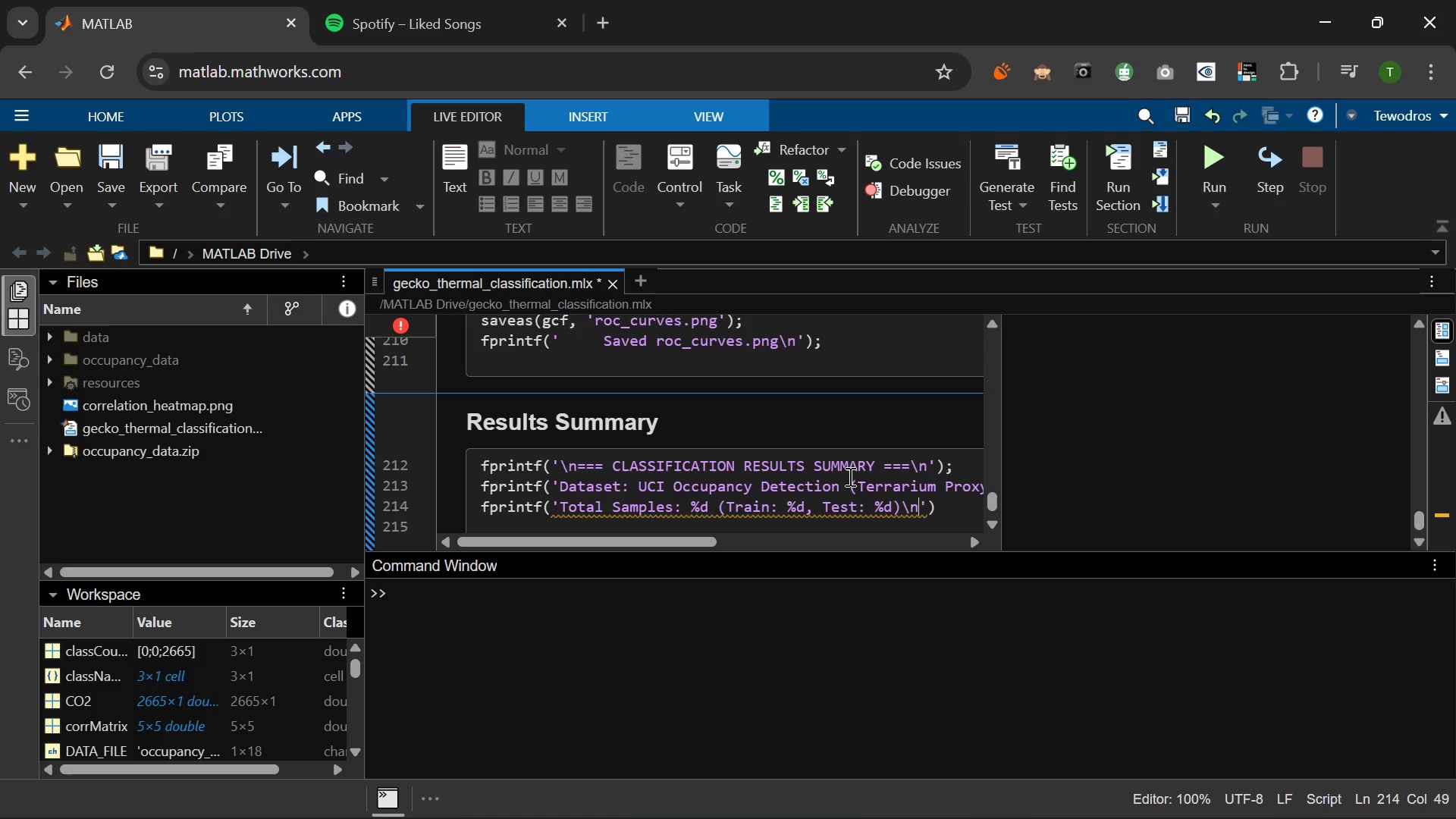 
key(N)
 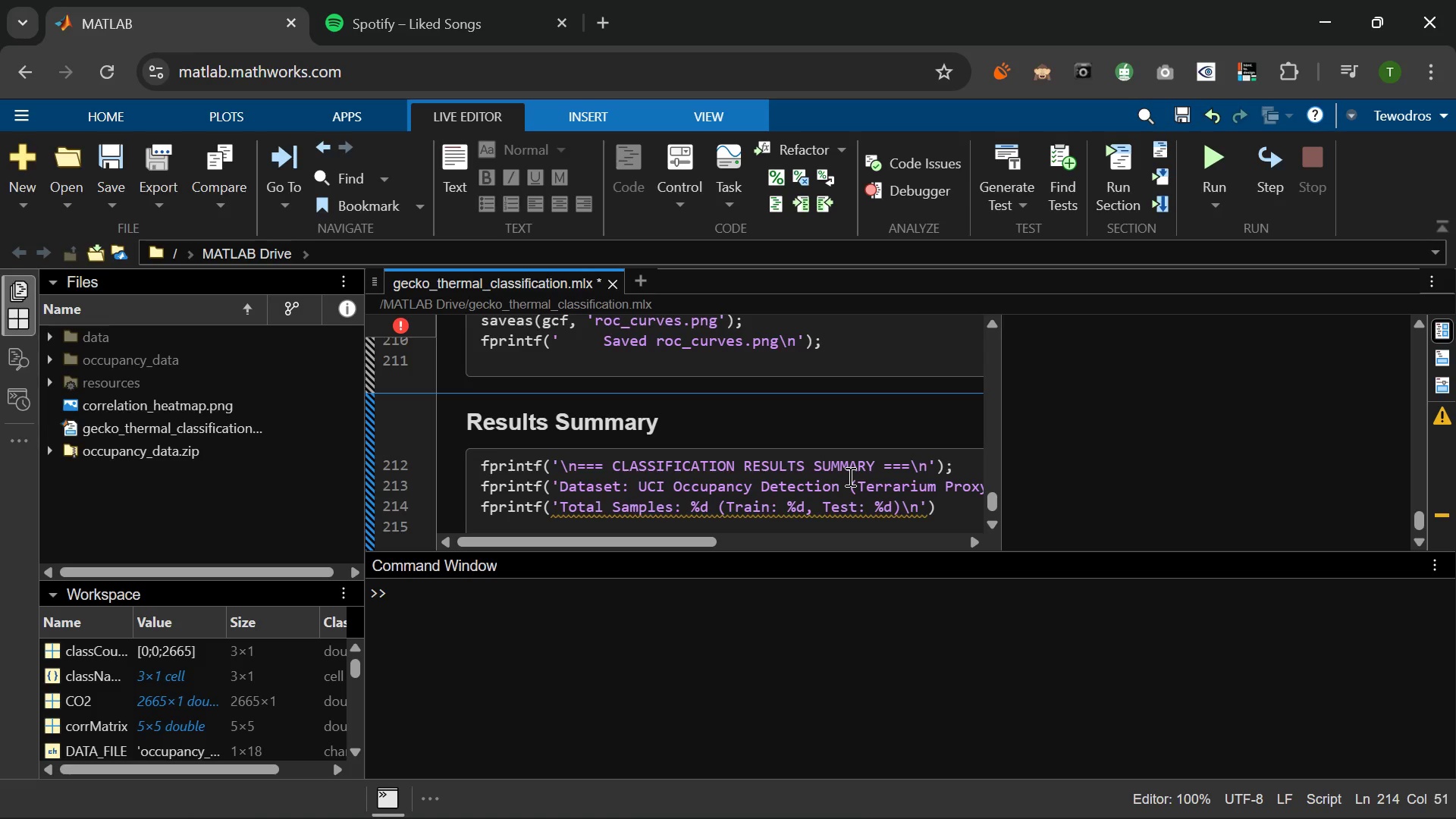 
key(ArrowRight)
 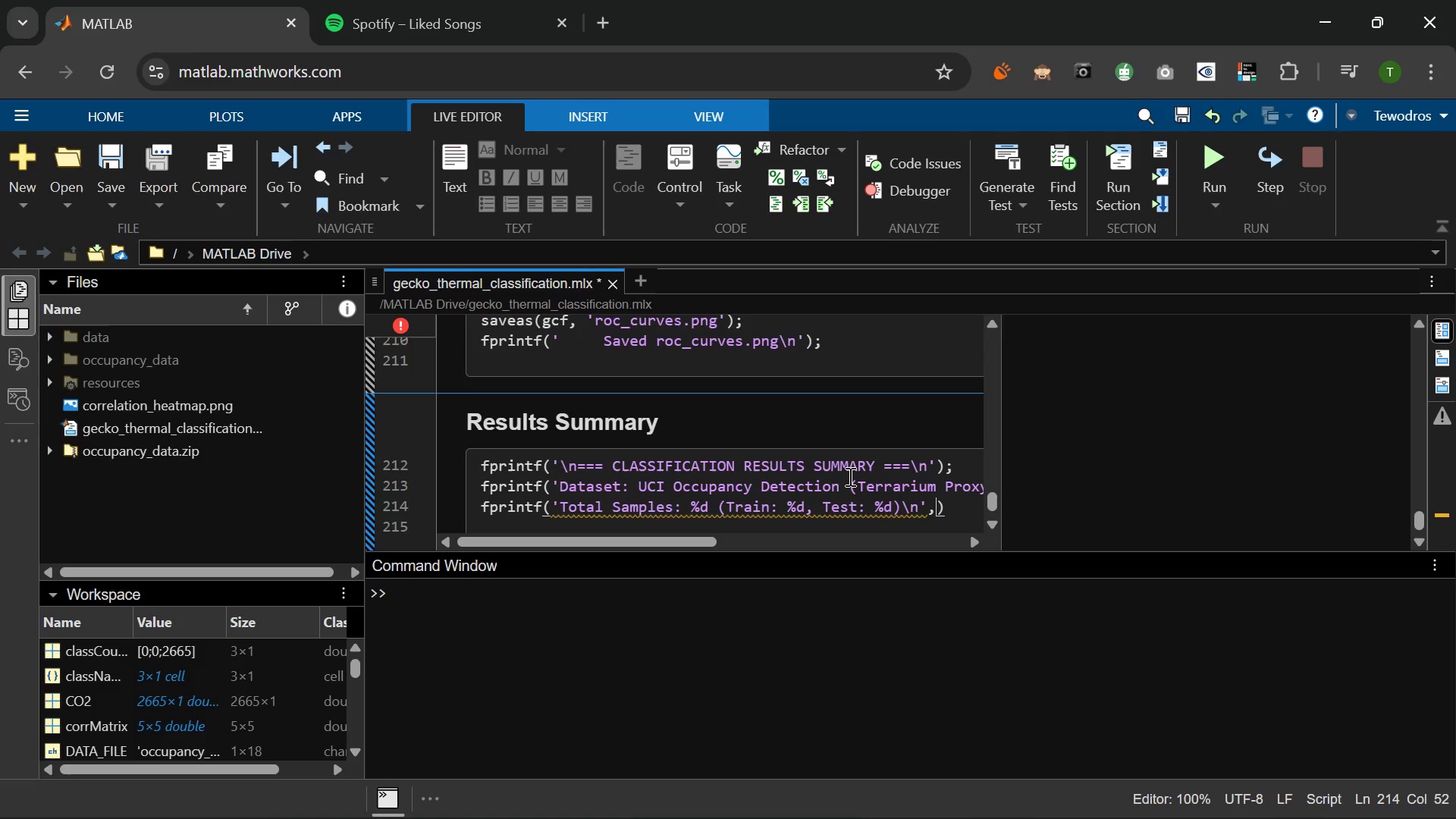 
type(, height(X)
 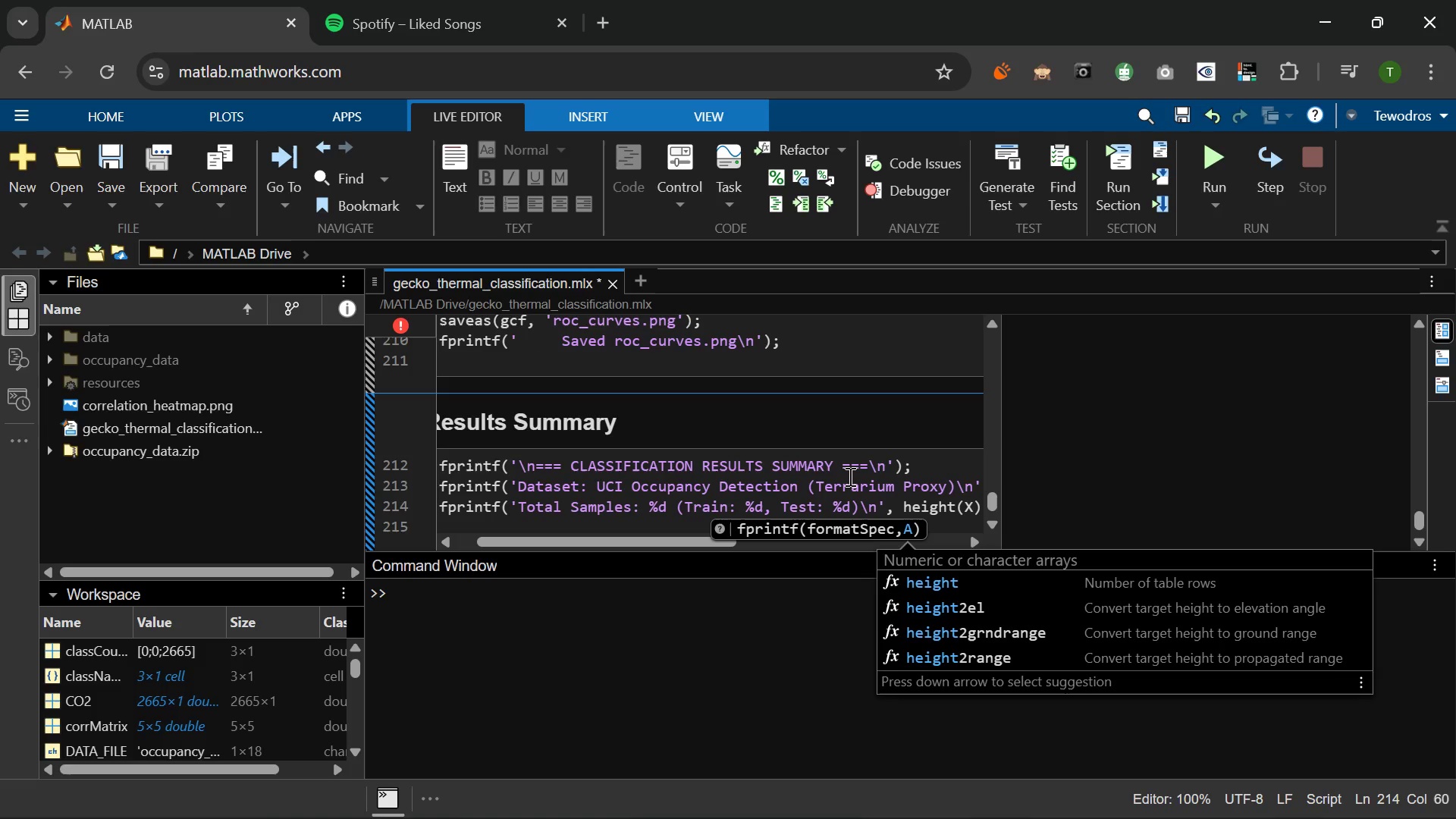 
key(ArrowRight)
 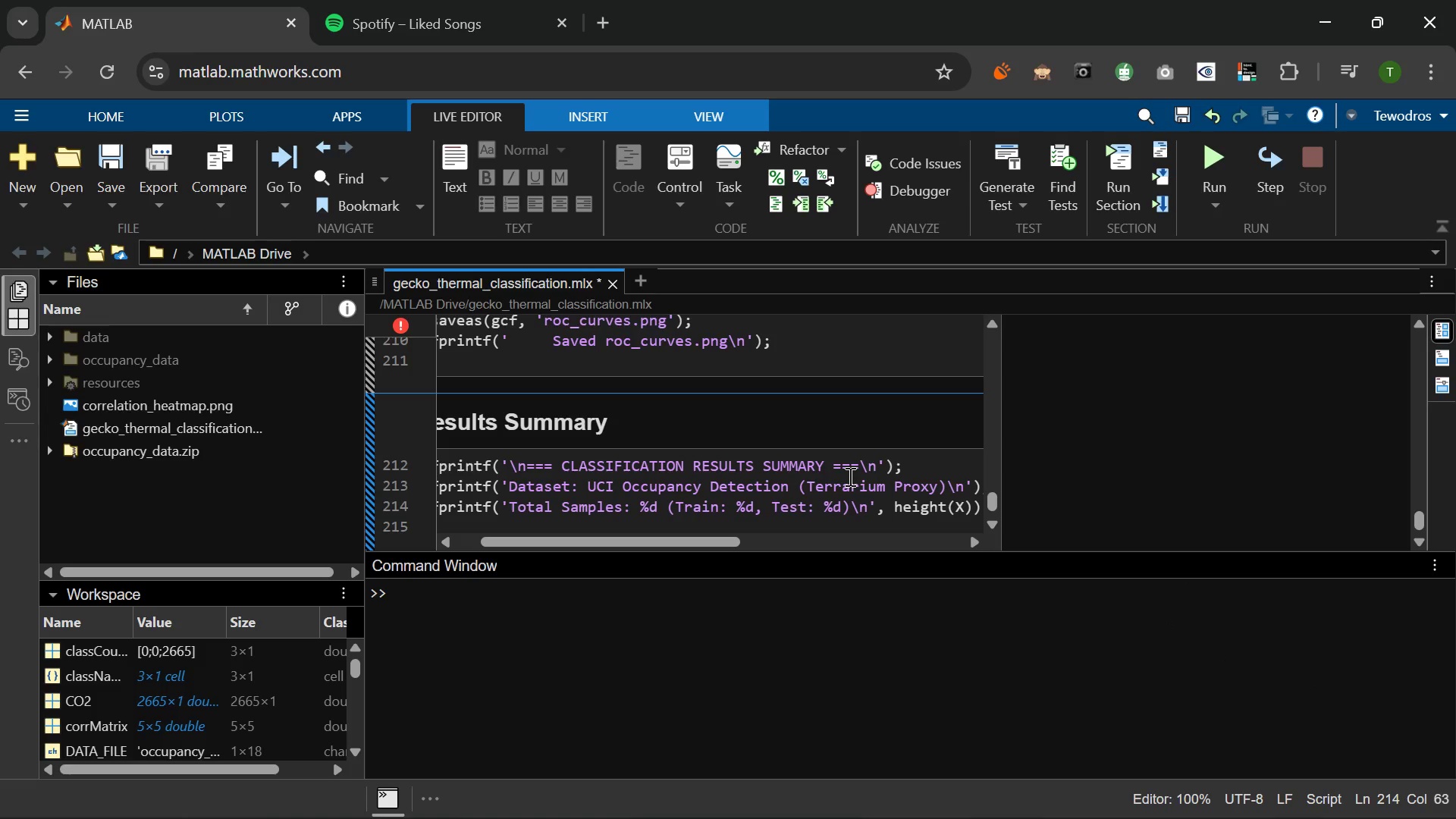 
type(, height(C)
key(Backspace)
type(XTrain)
 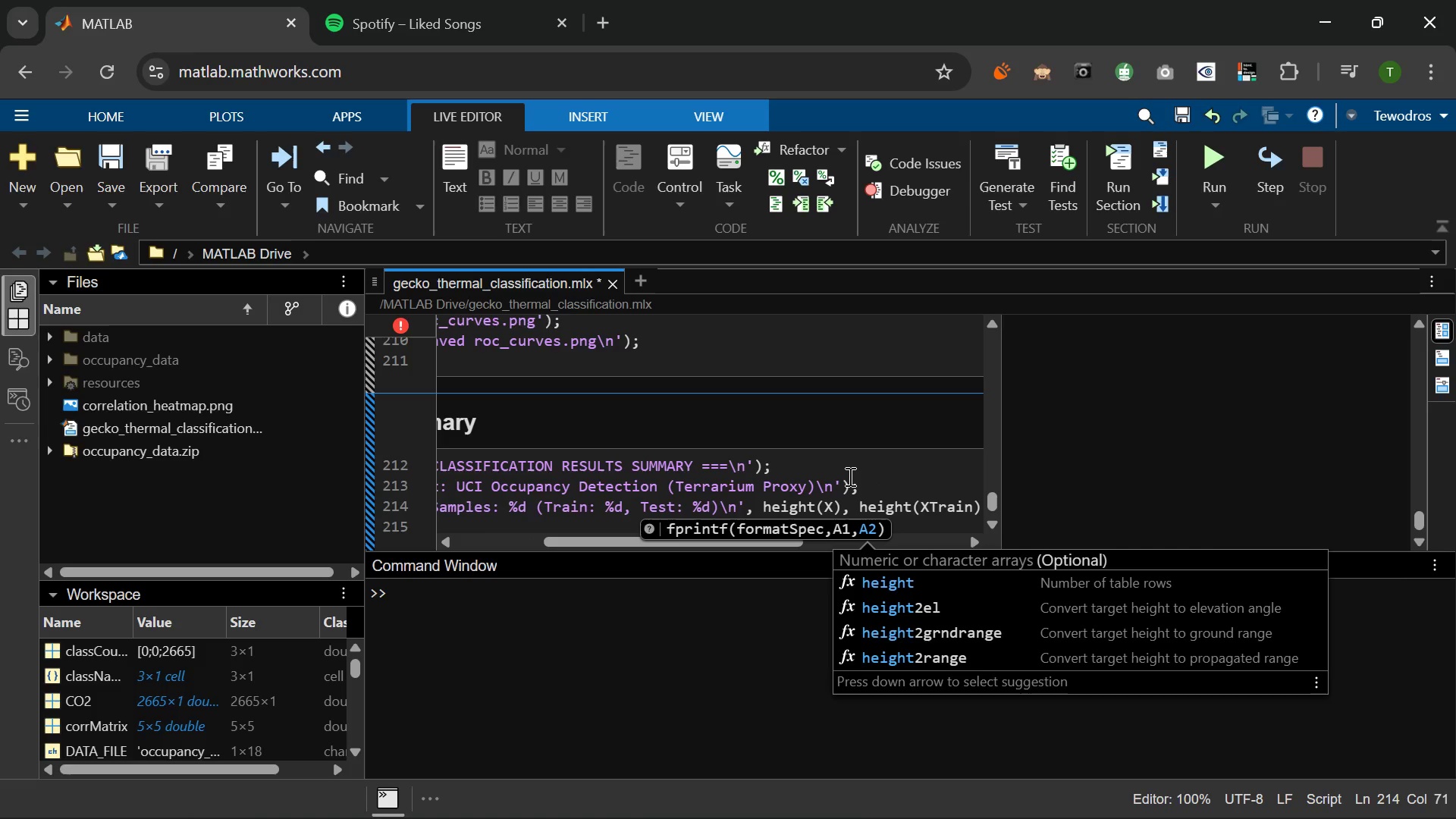 
key(ArrowRight)
 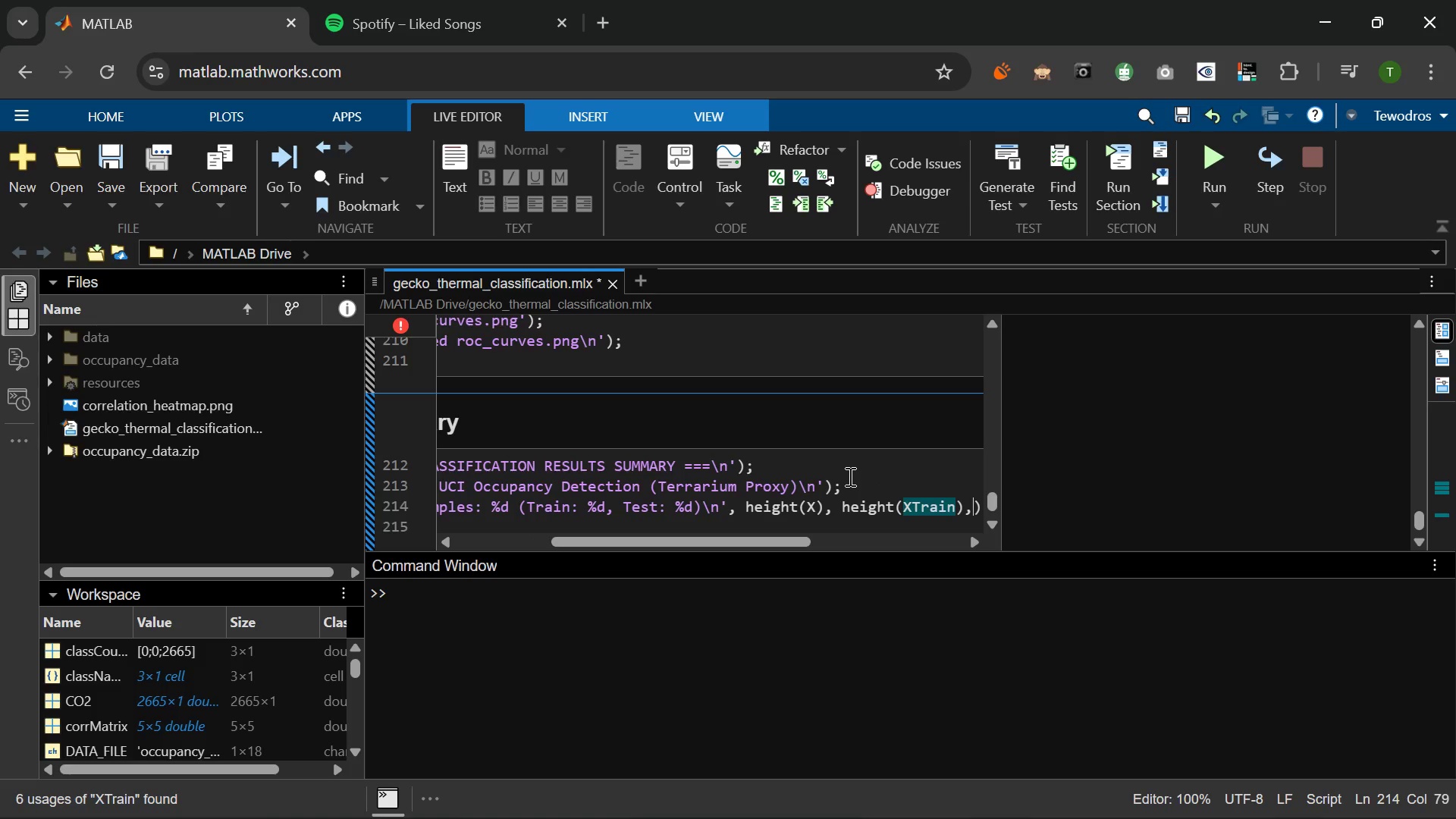 
type(, heg)
key(Backspace)
type(ight)
 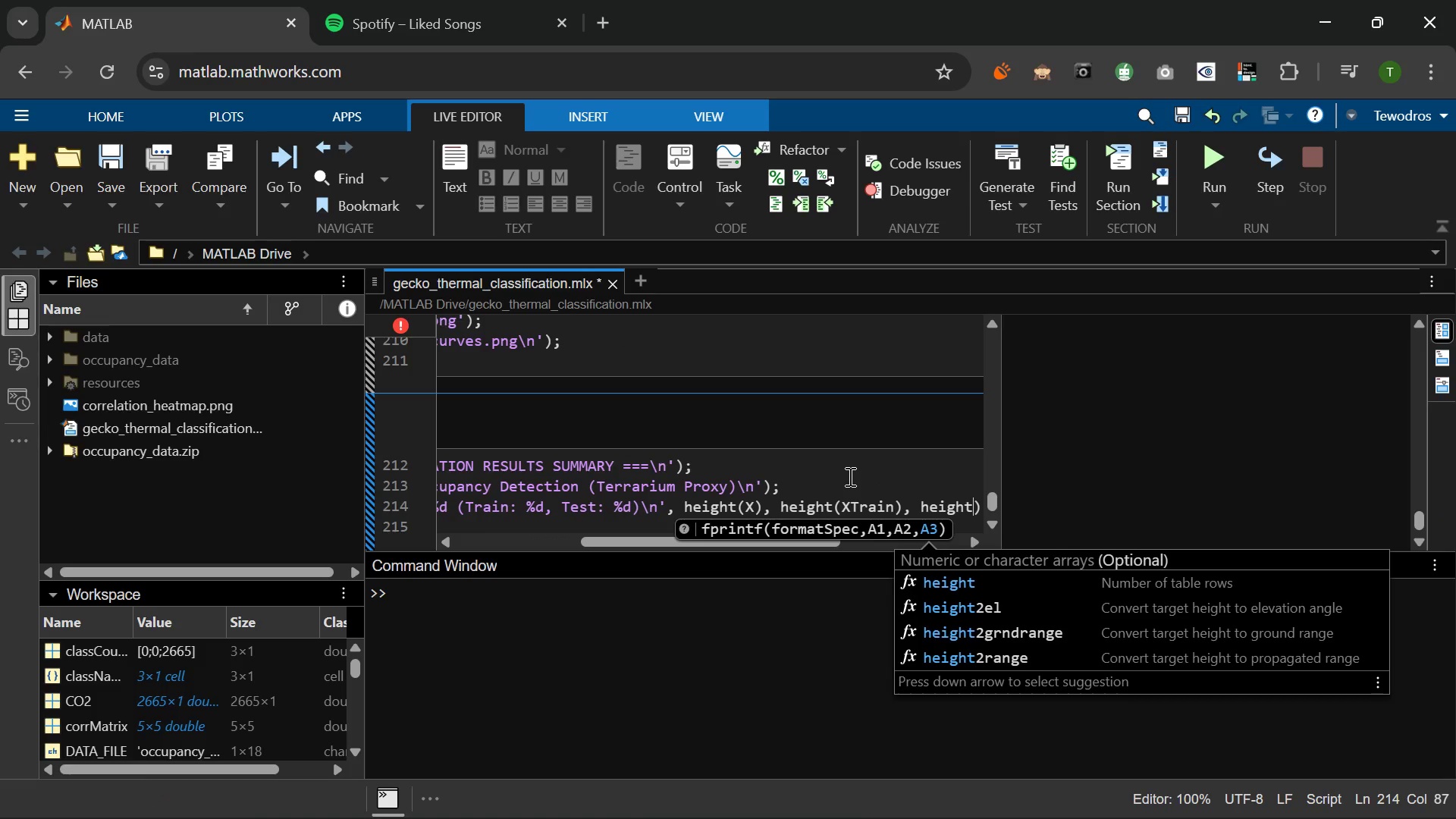 
type((Xp)
key(Backspace)
type(Test)
 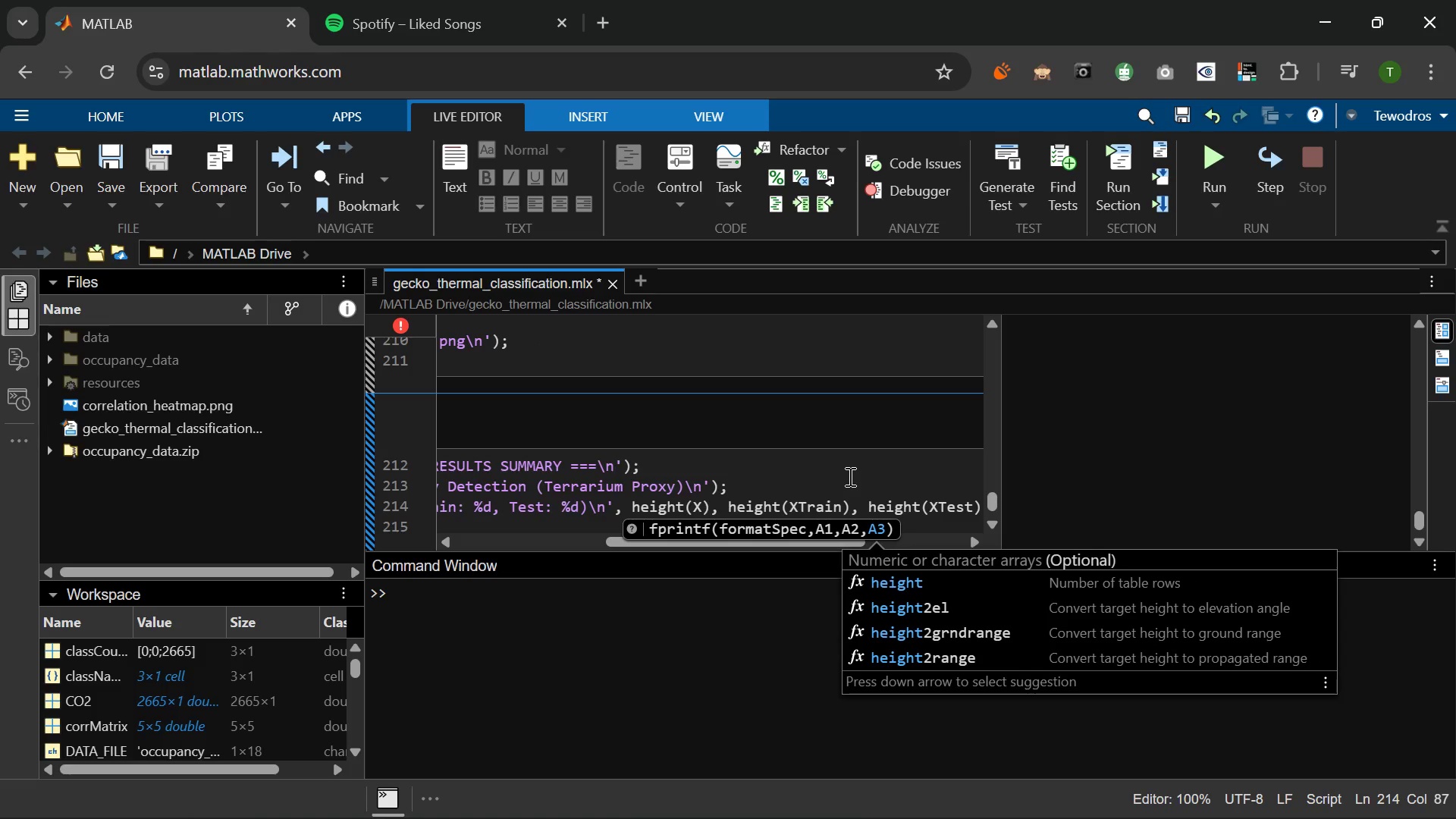 
key(ArrowRight)
 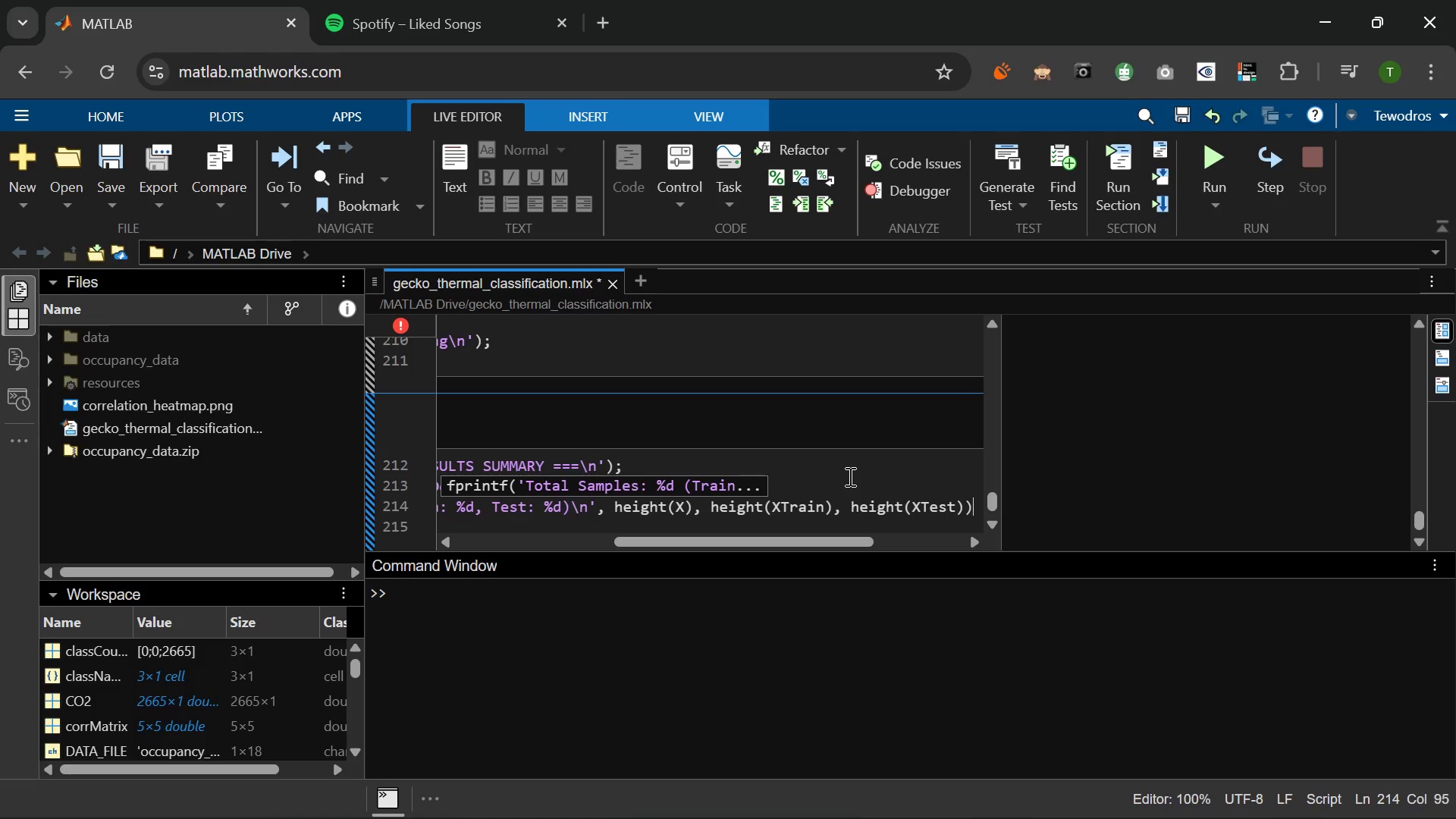 
key(ArrowRight)
 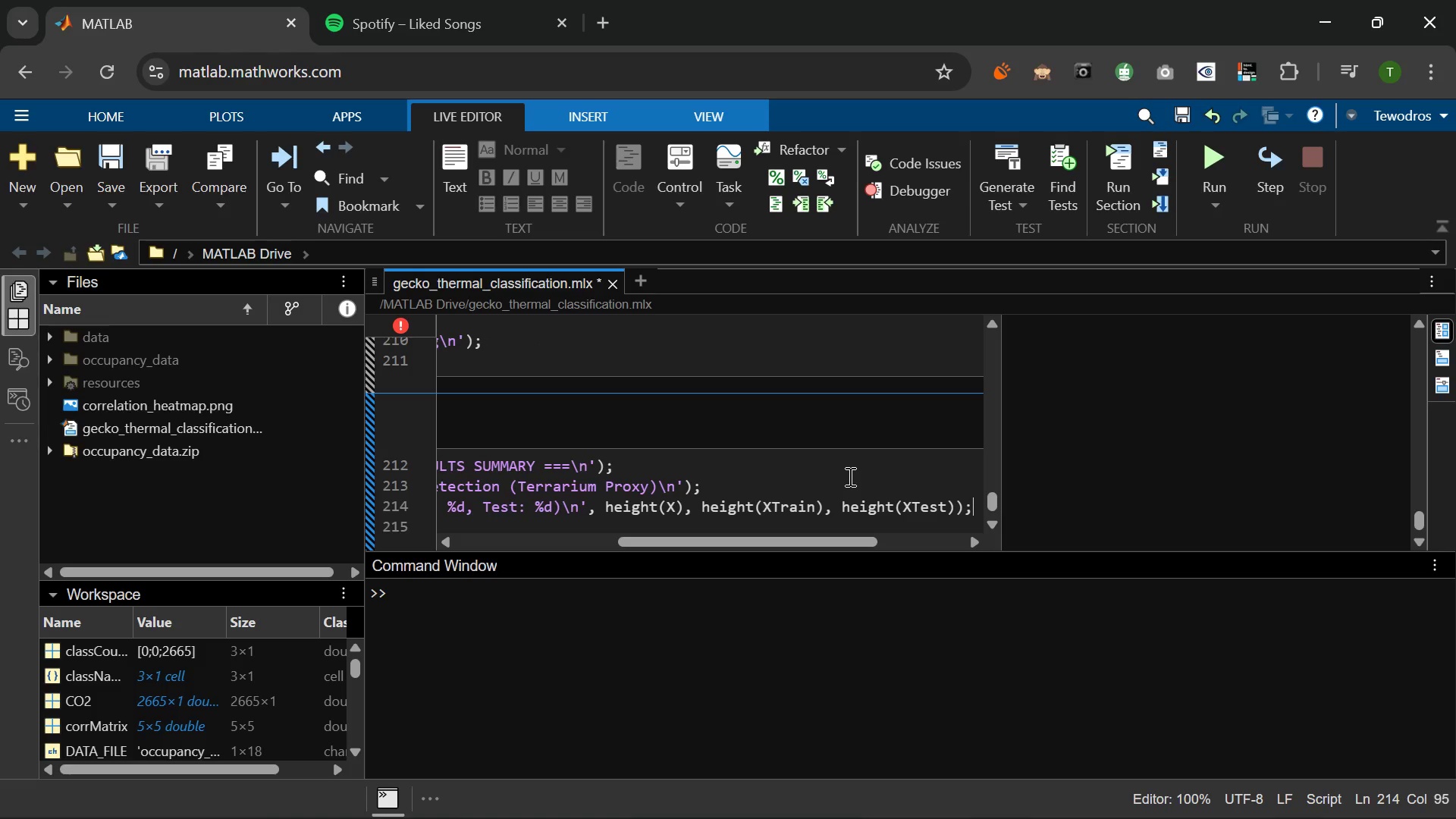 
key(Semicolon)
 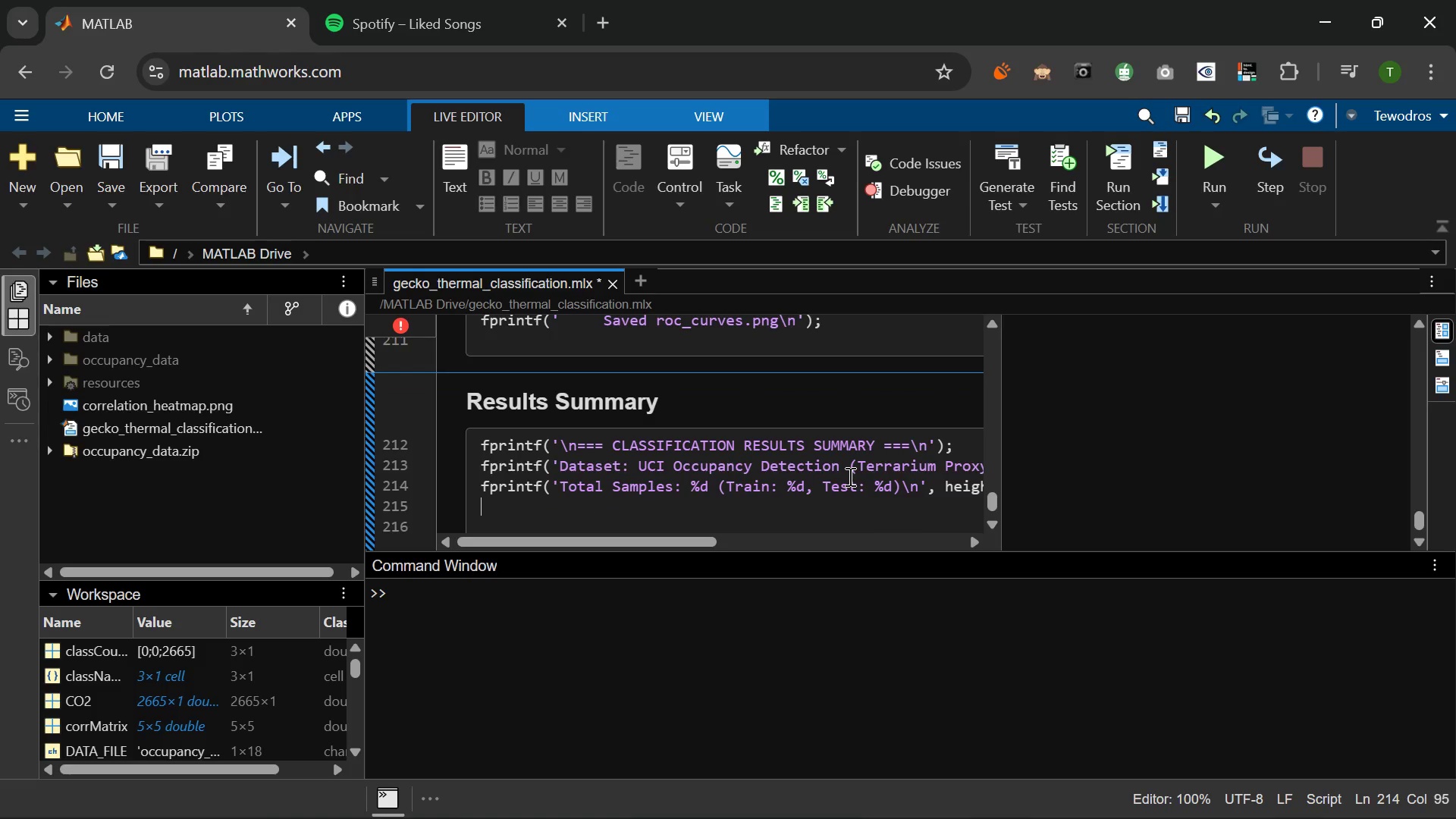 
key(Enter)
 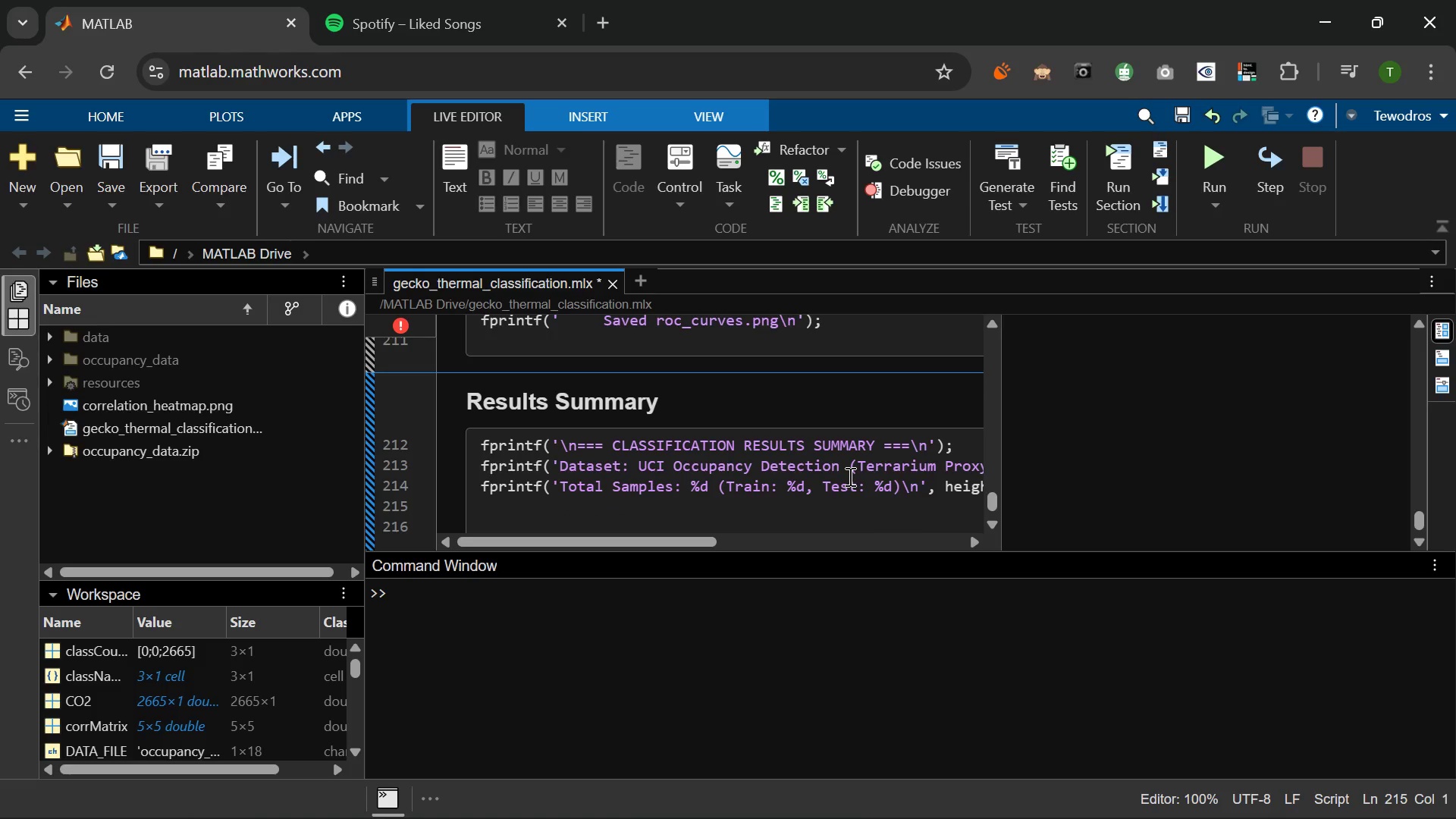 
key(Enter)
 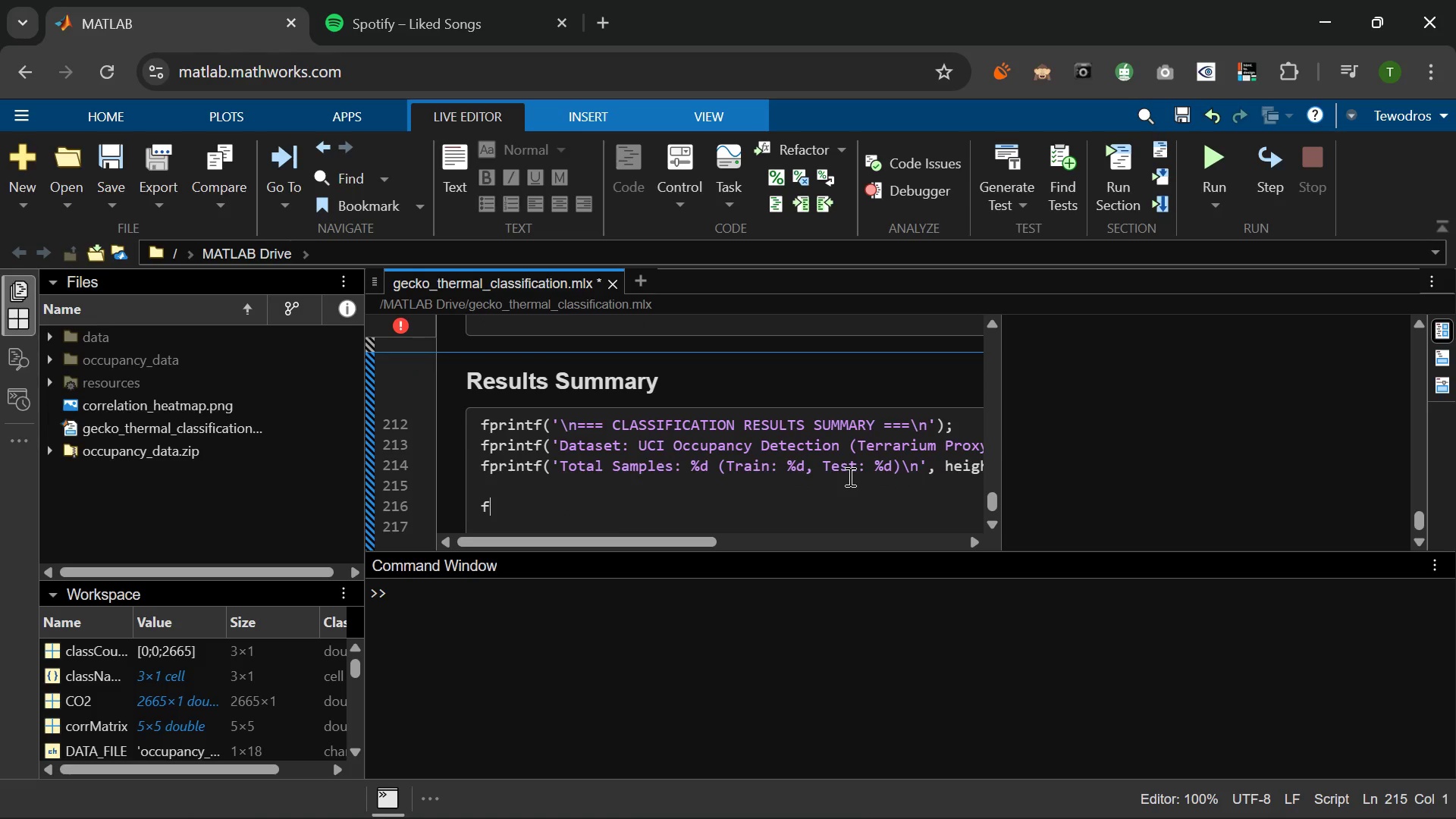 
type(fprintf()
 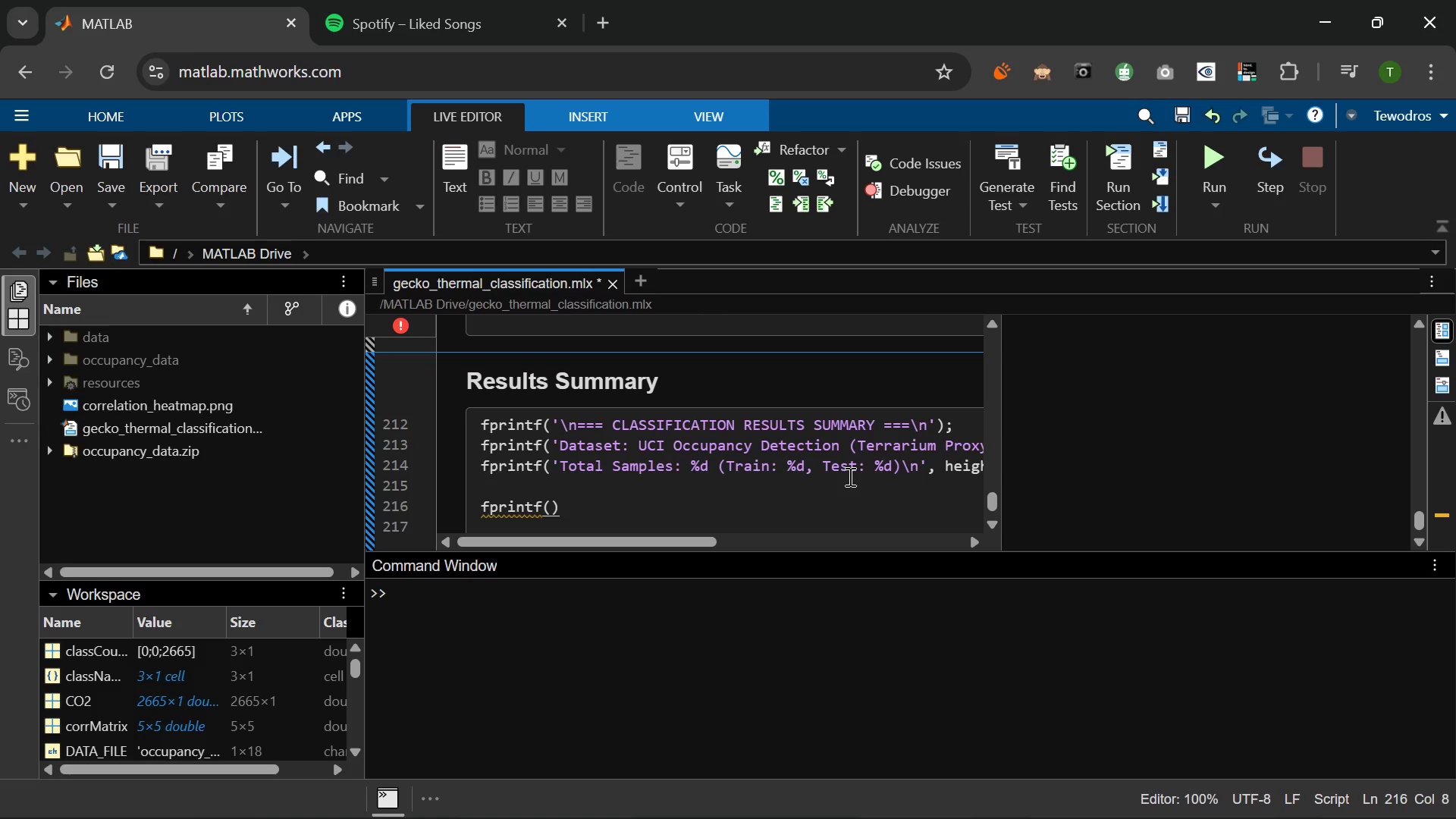 
wait(10.98)
 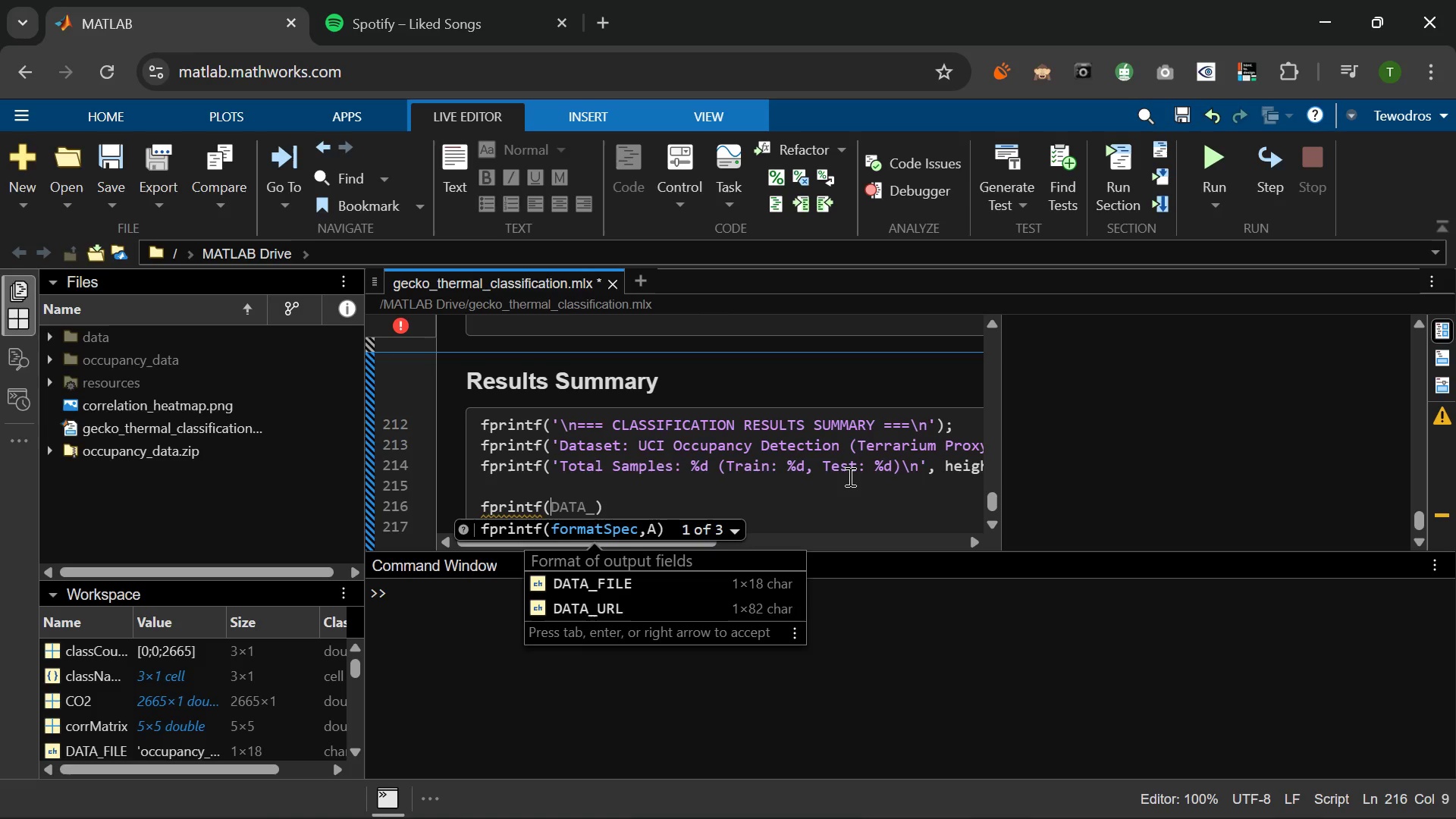 
key(F)
 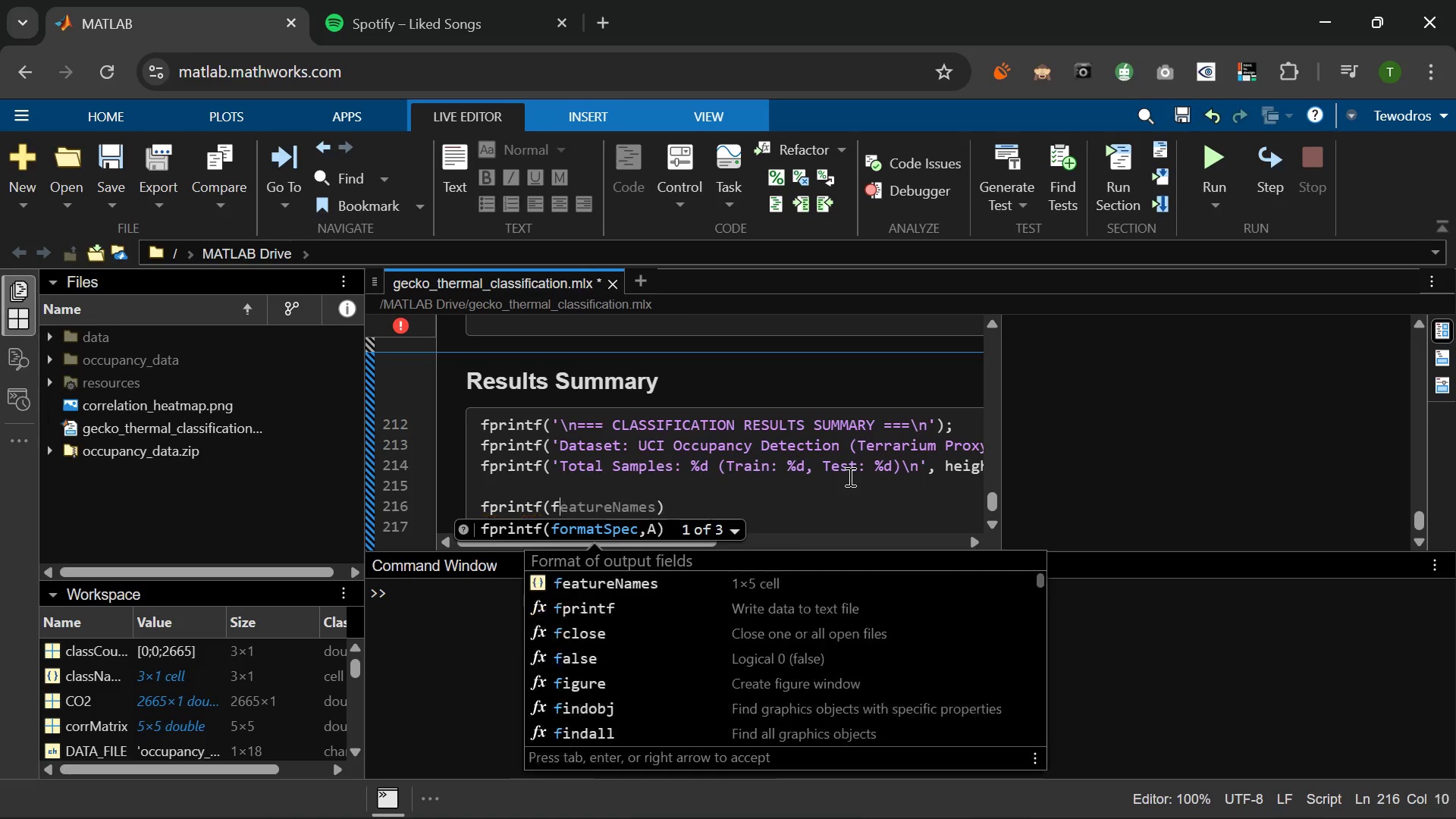 
key(Backspace)
 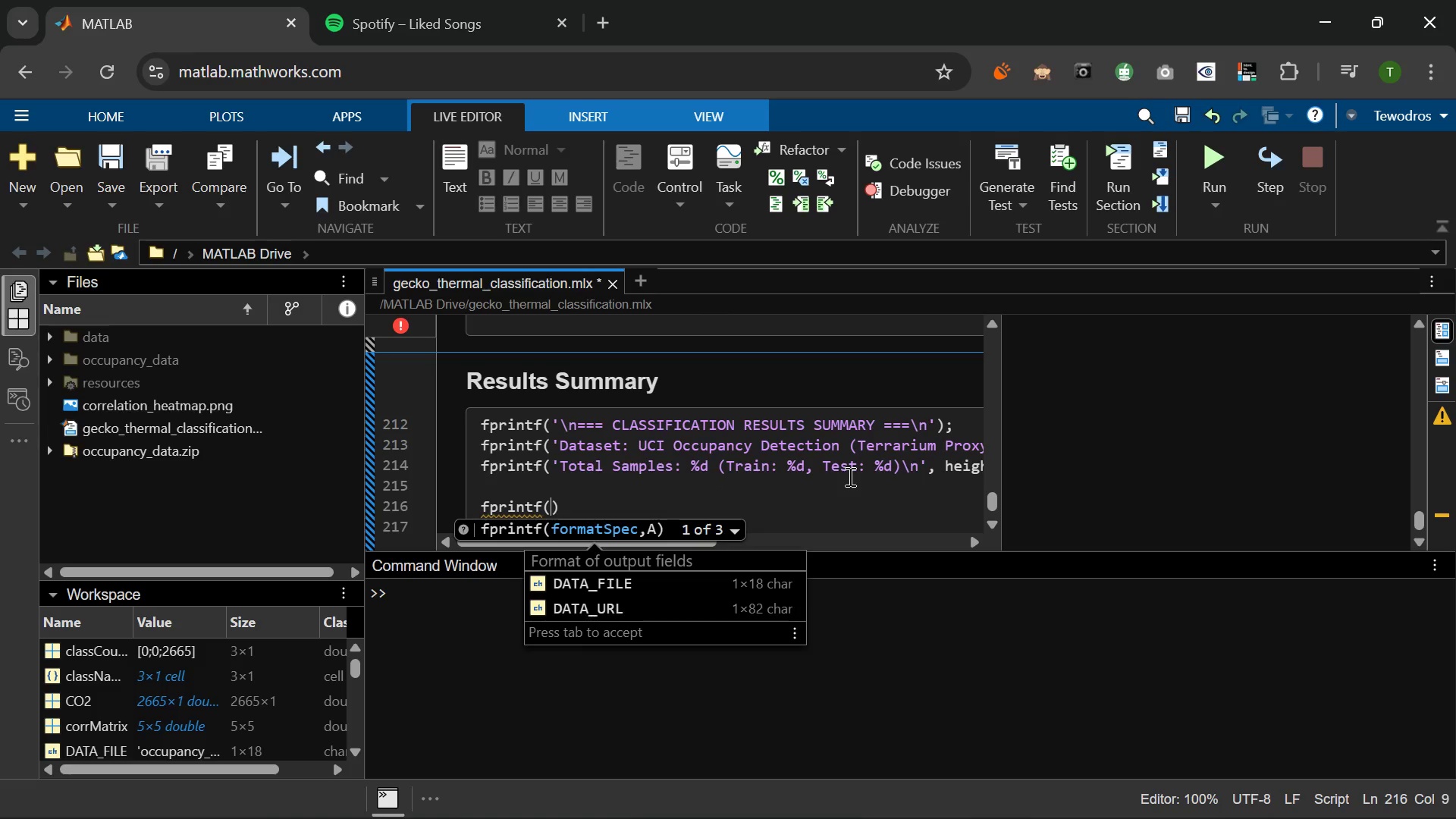 
type('\n )
key(Backspace)
type(Model)
 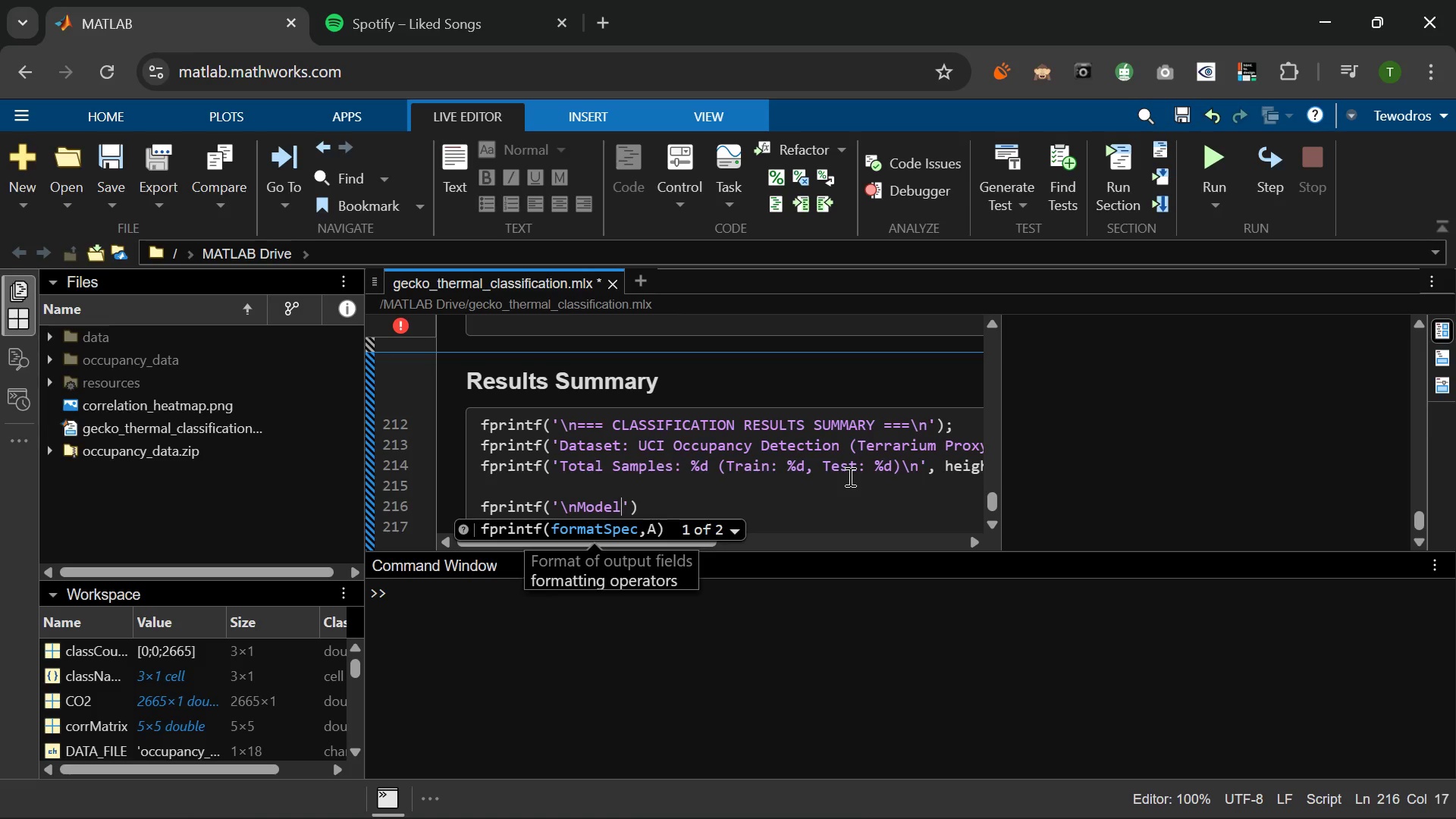 
wait(7.69)
 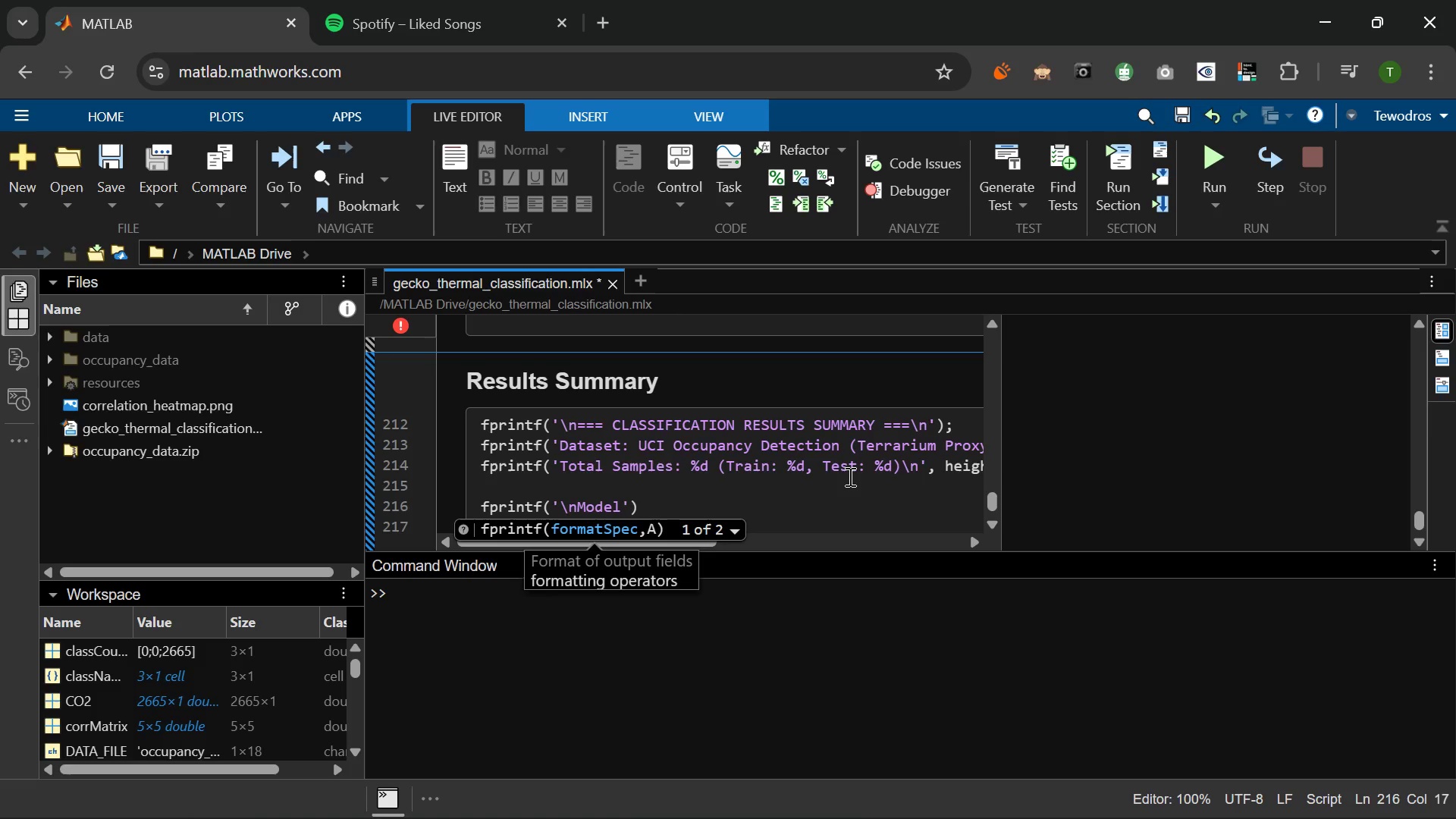 
key(PlayPause)
 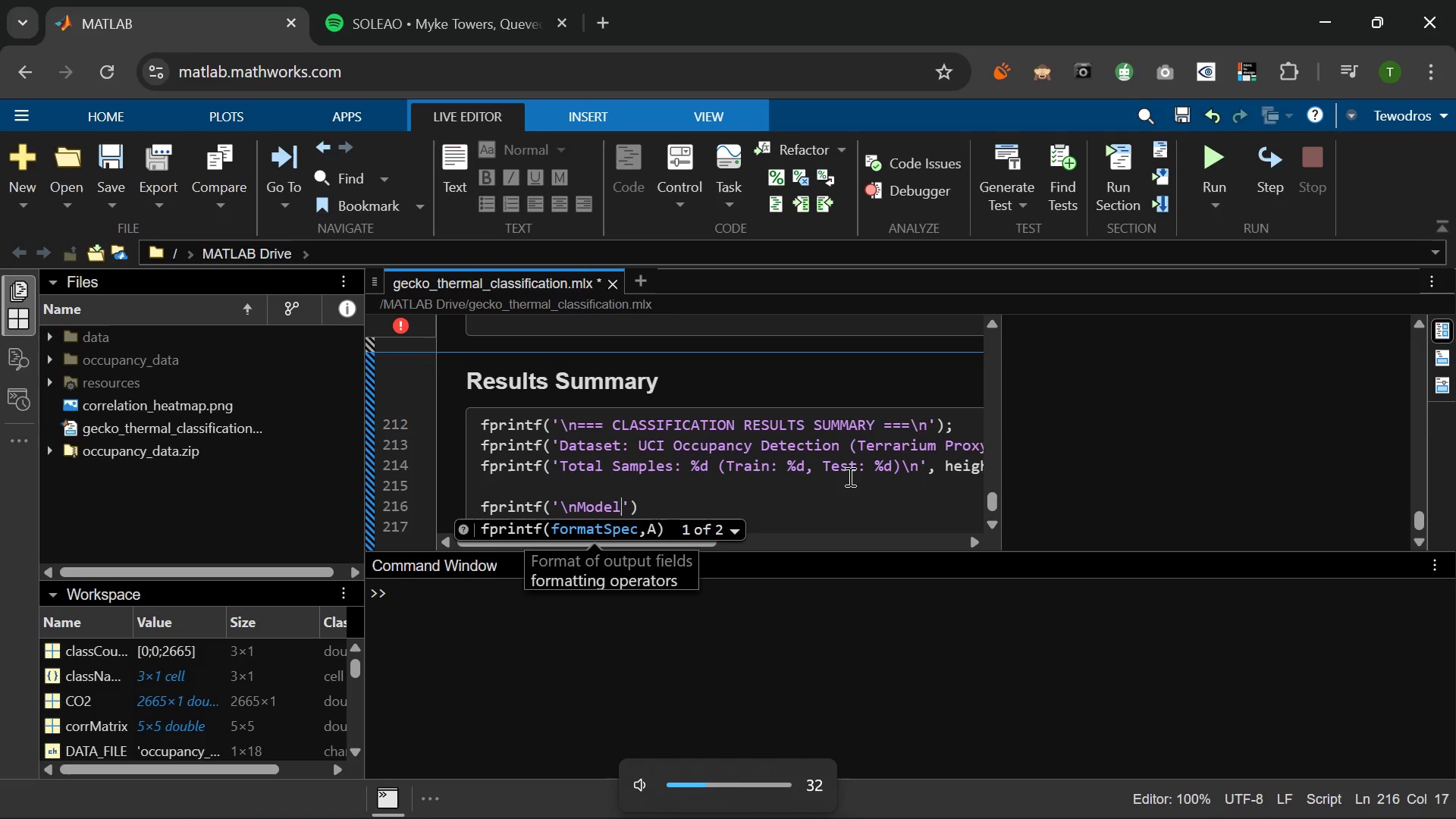 
hold_key(key=VolumeUp, duration=1.01)
 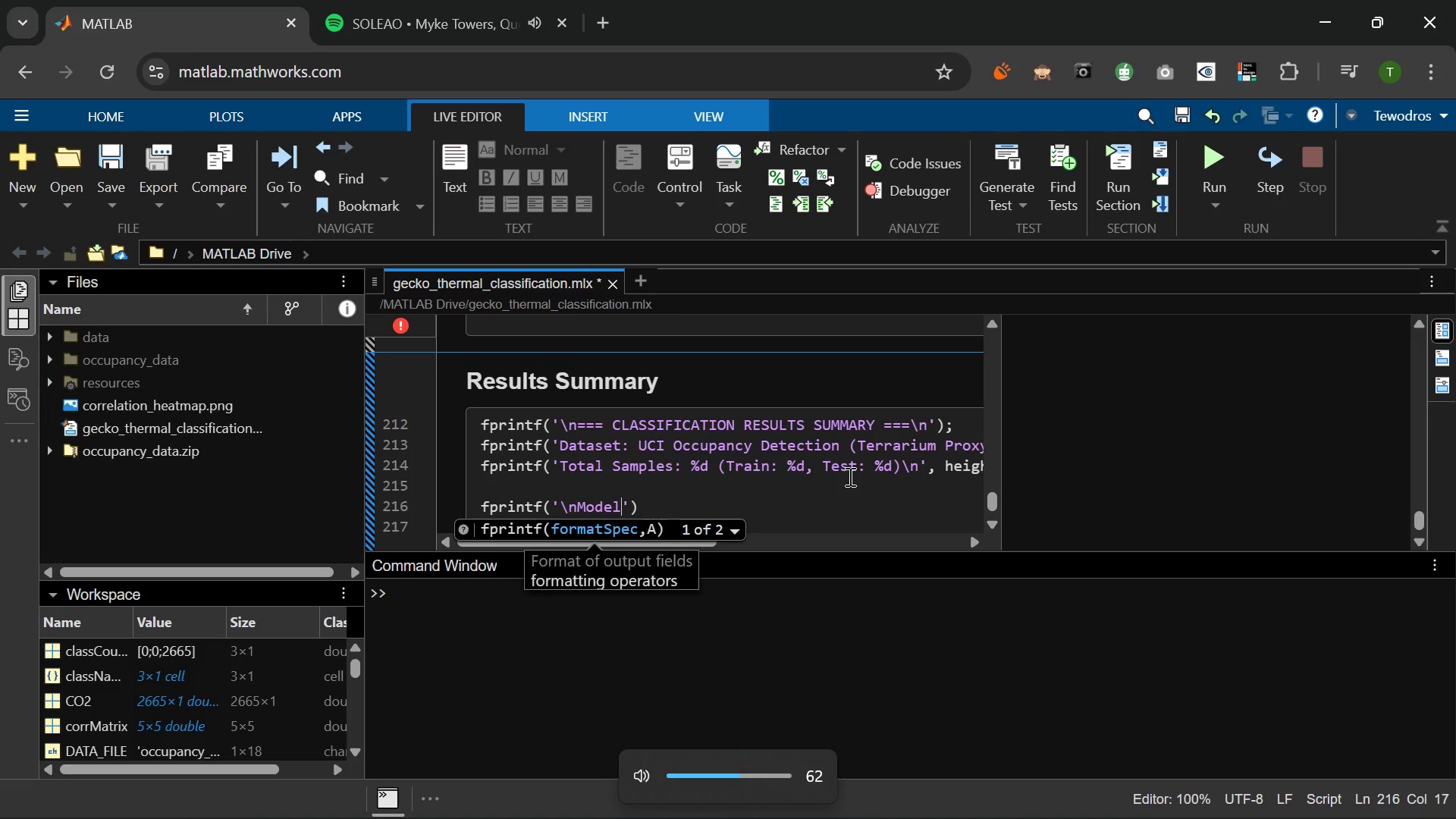 
key(VolumeUp)
 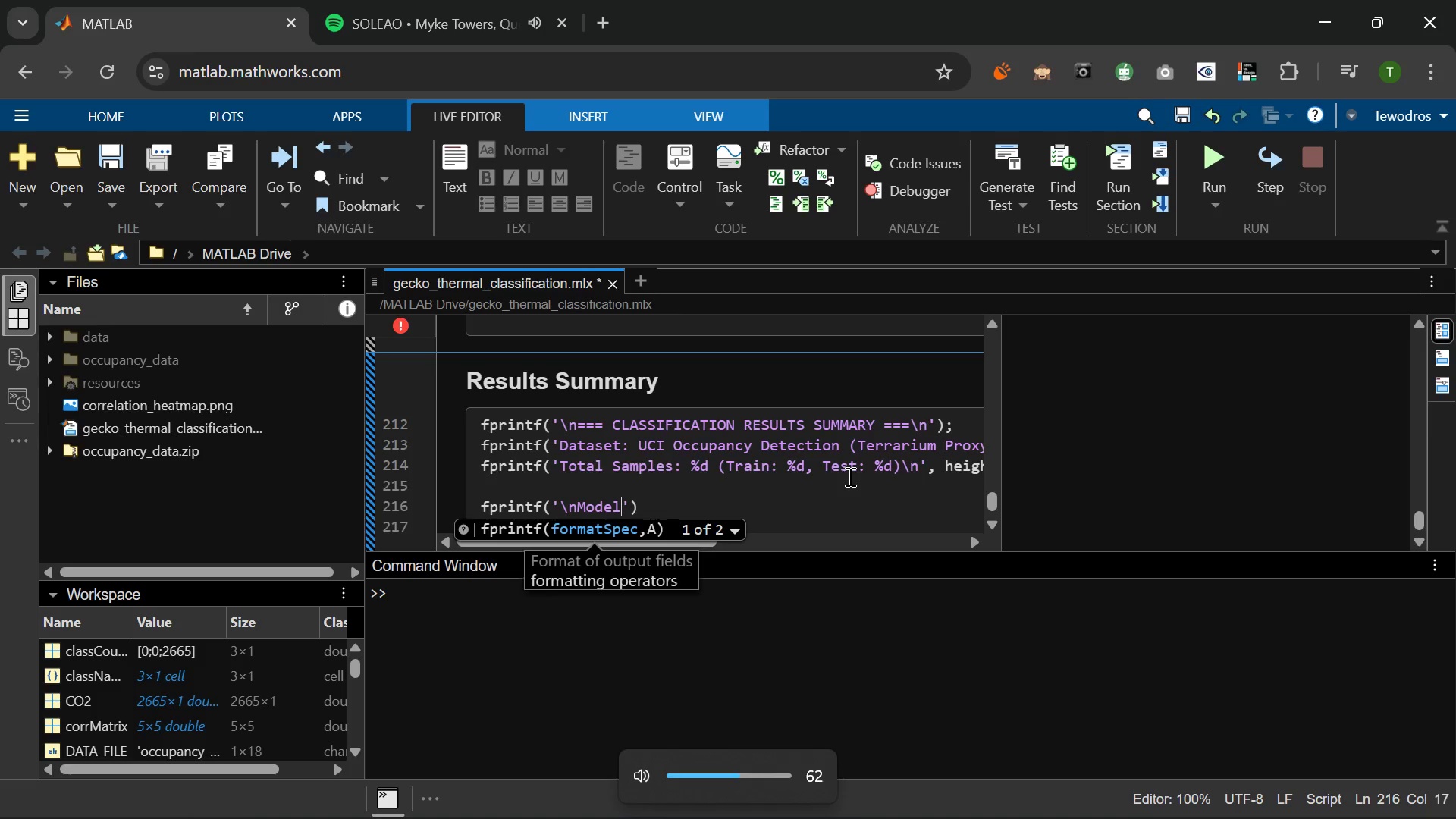 
key(VolumeUp)
 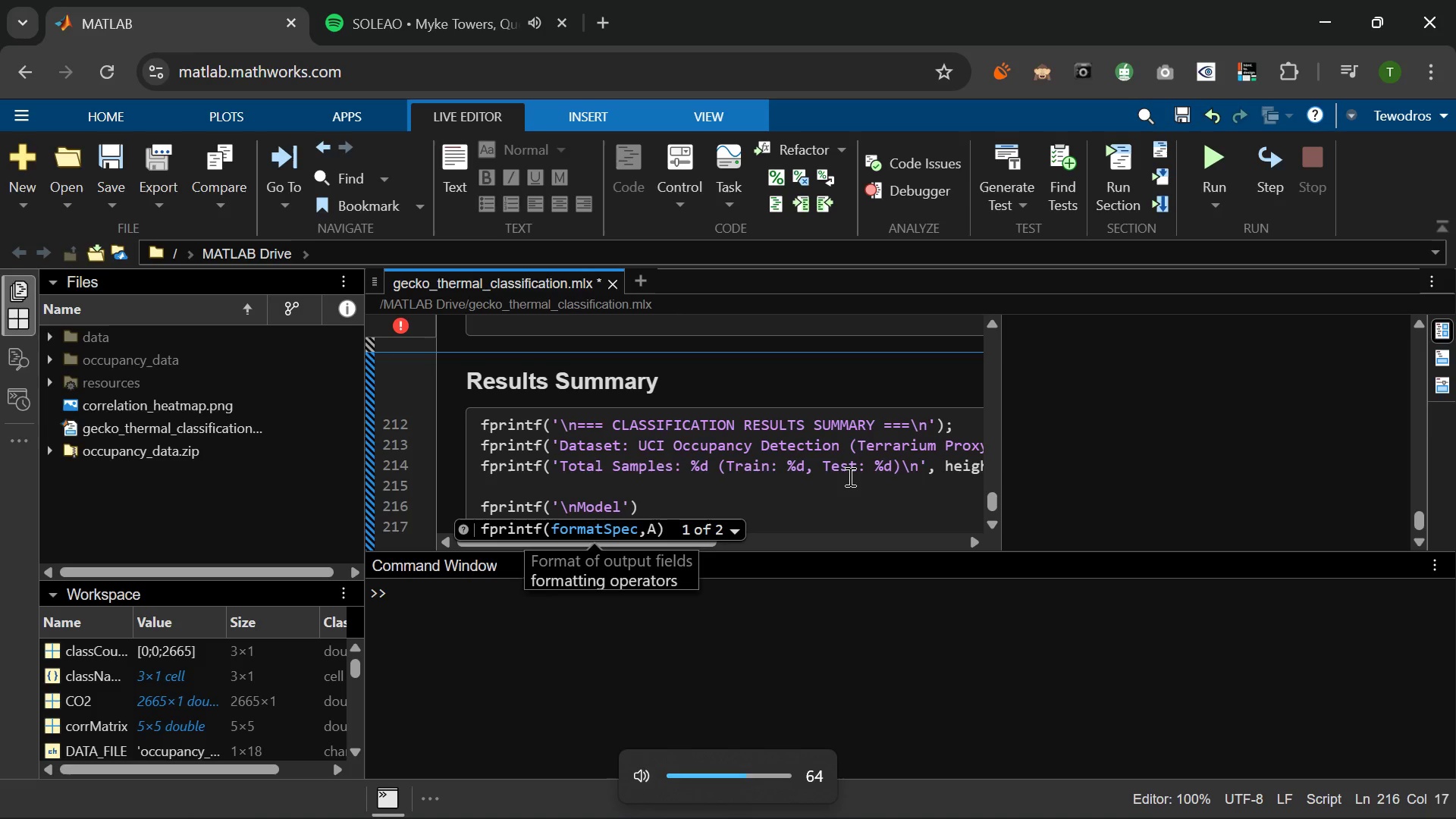 
key(VolumeUp)
 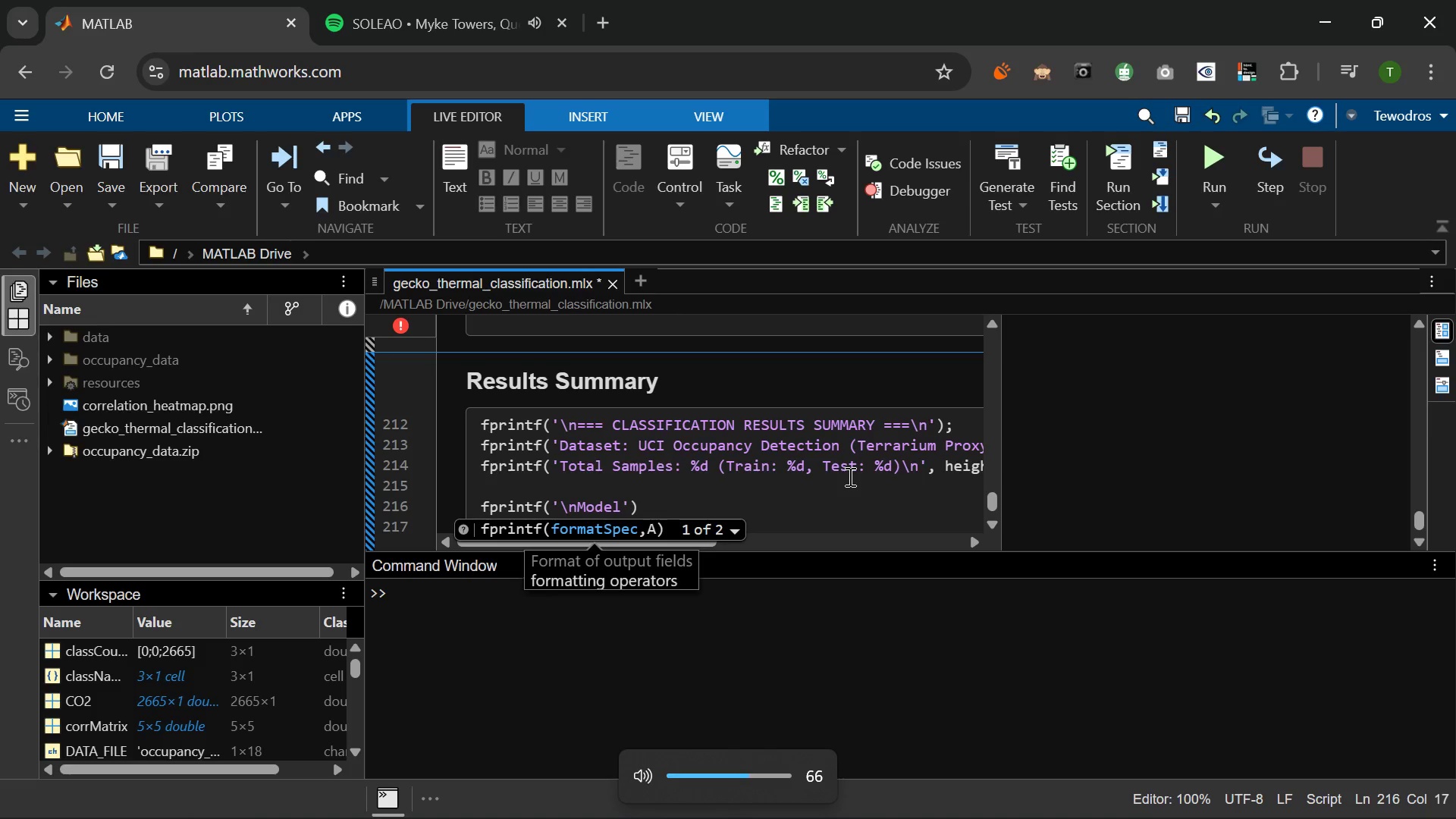 
key(VolumeUp)
 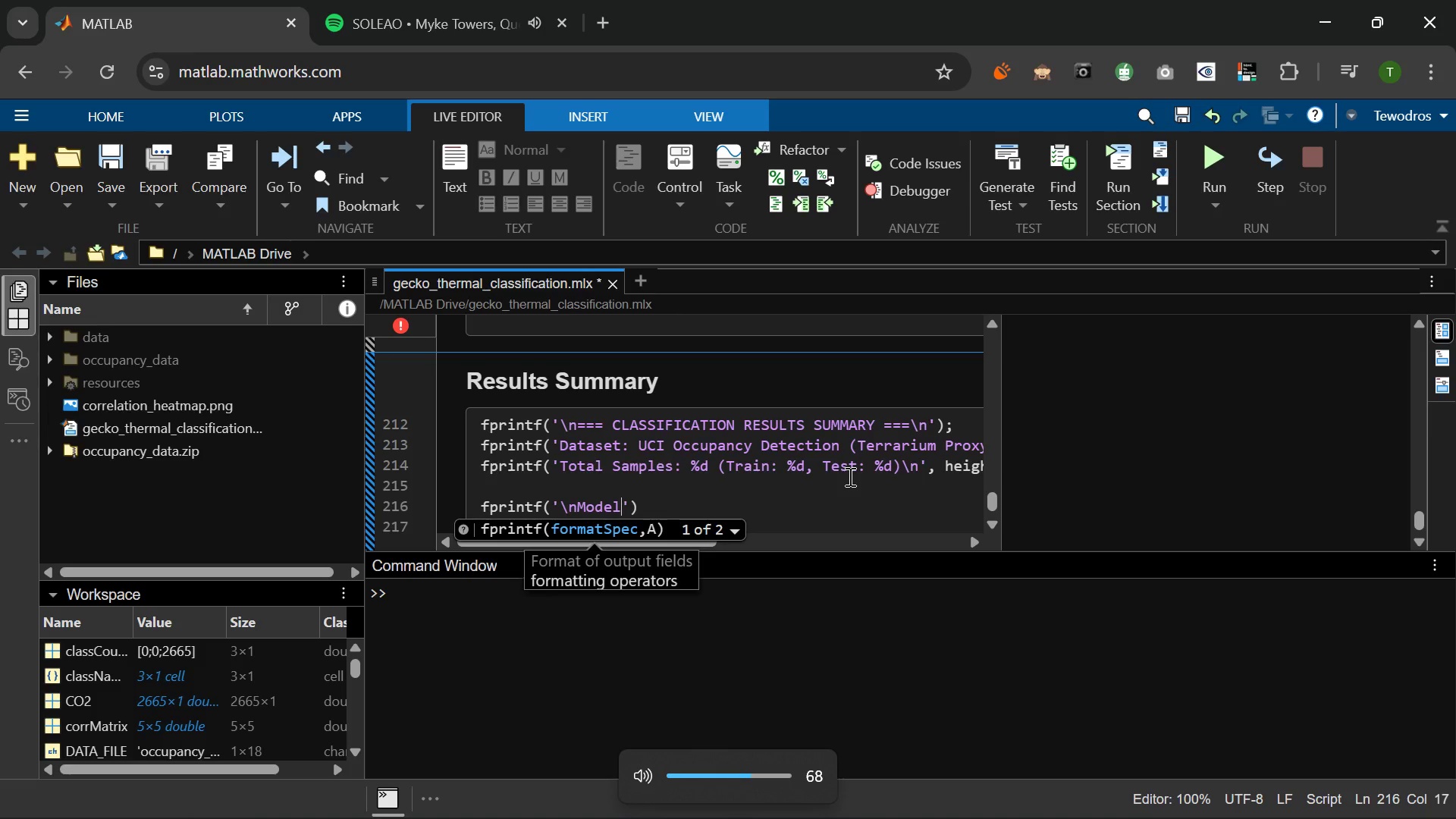 
key(VolumeUp)
 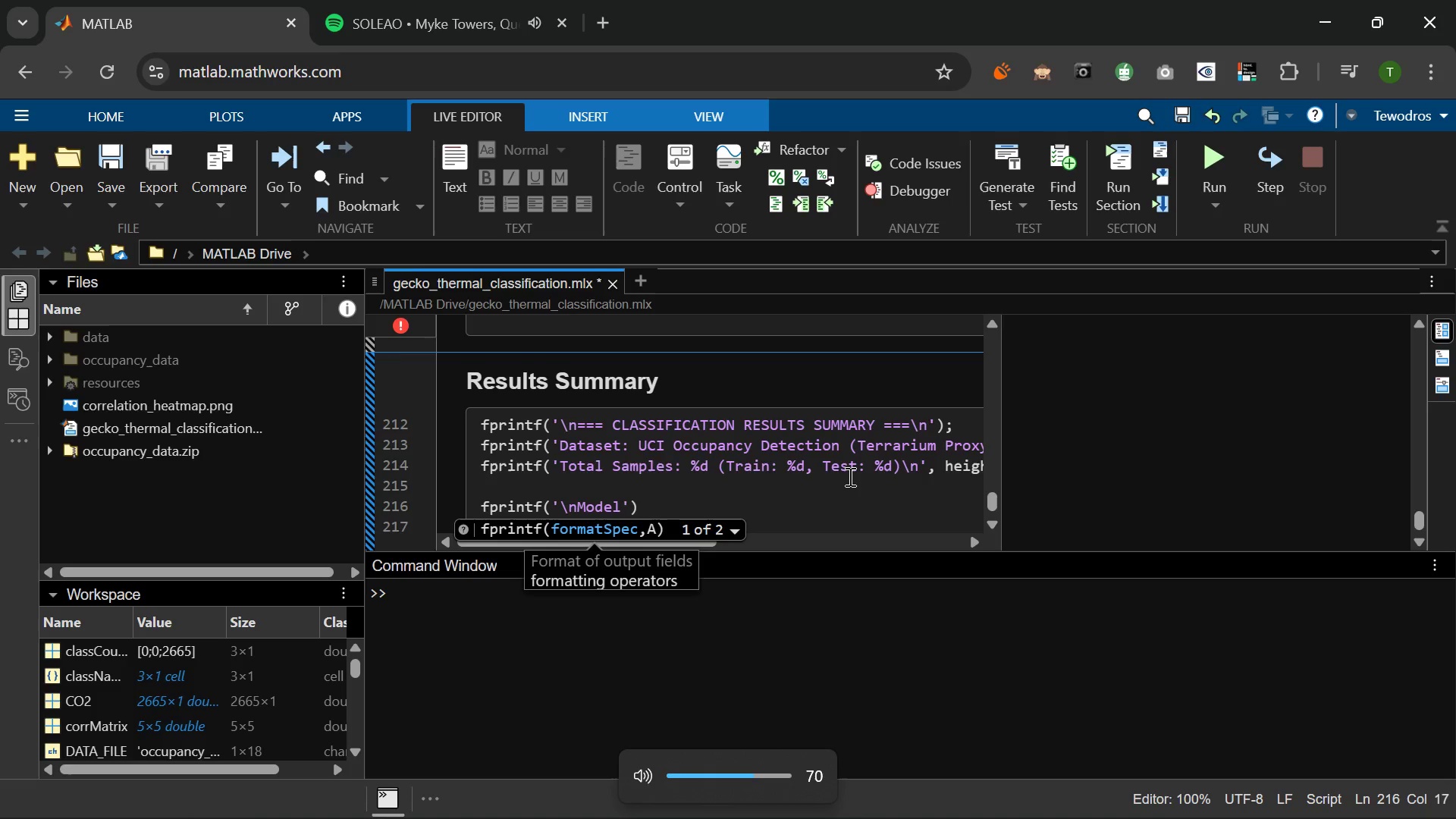 
key(VolumeUp)
 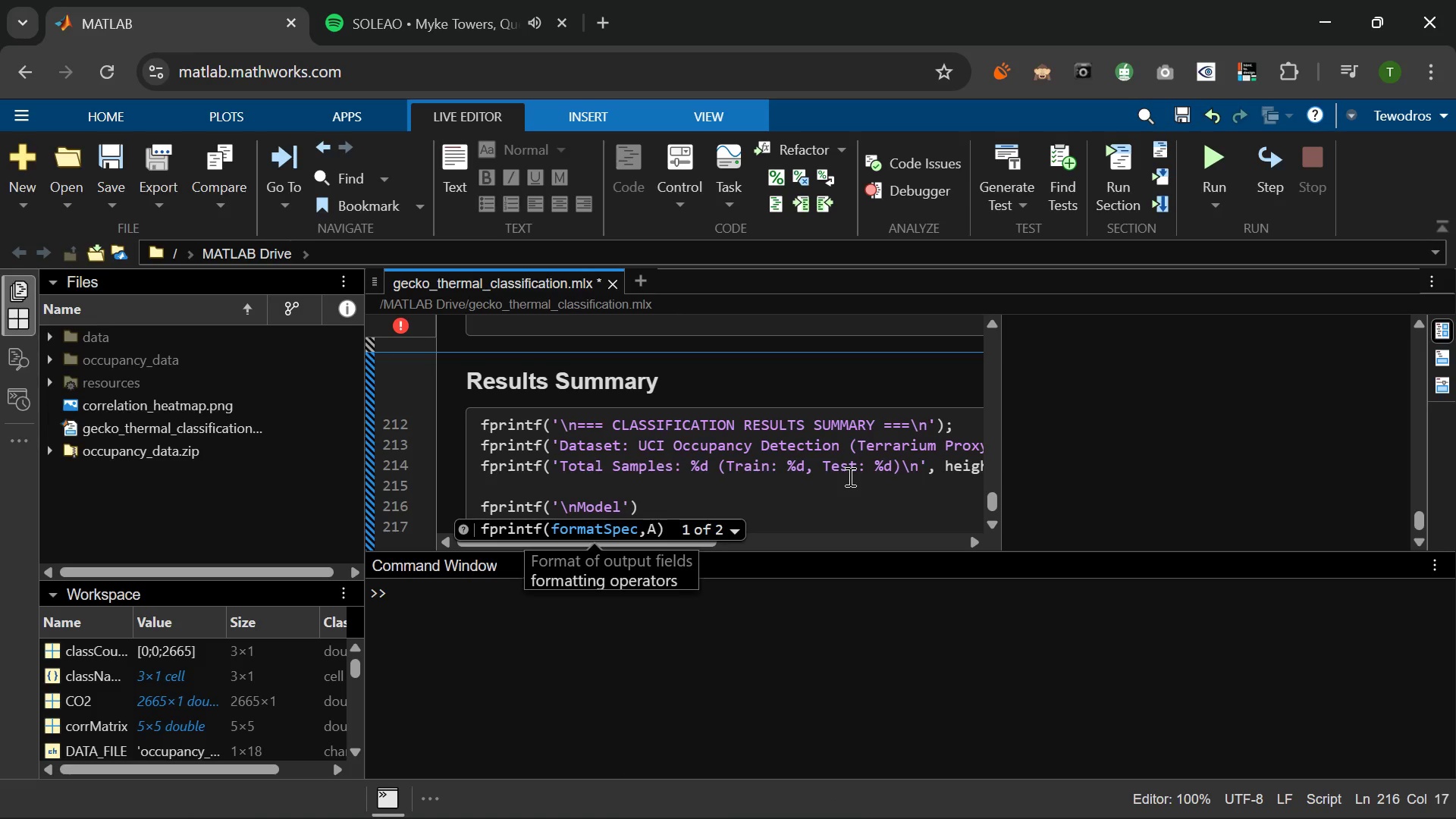 
key(VolumeUp)
 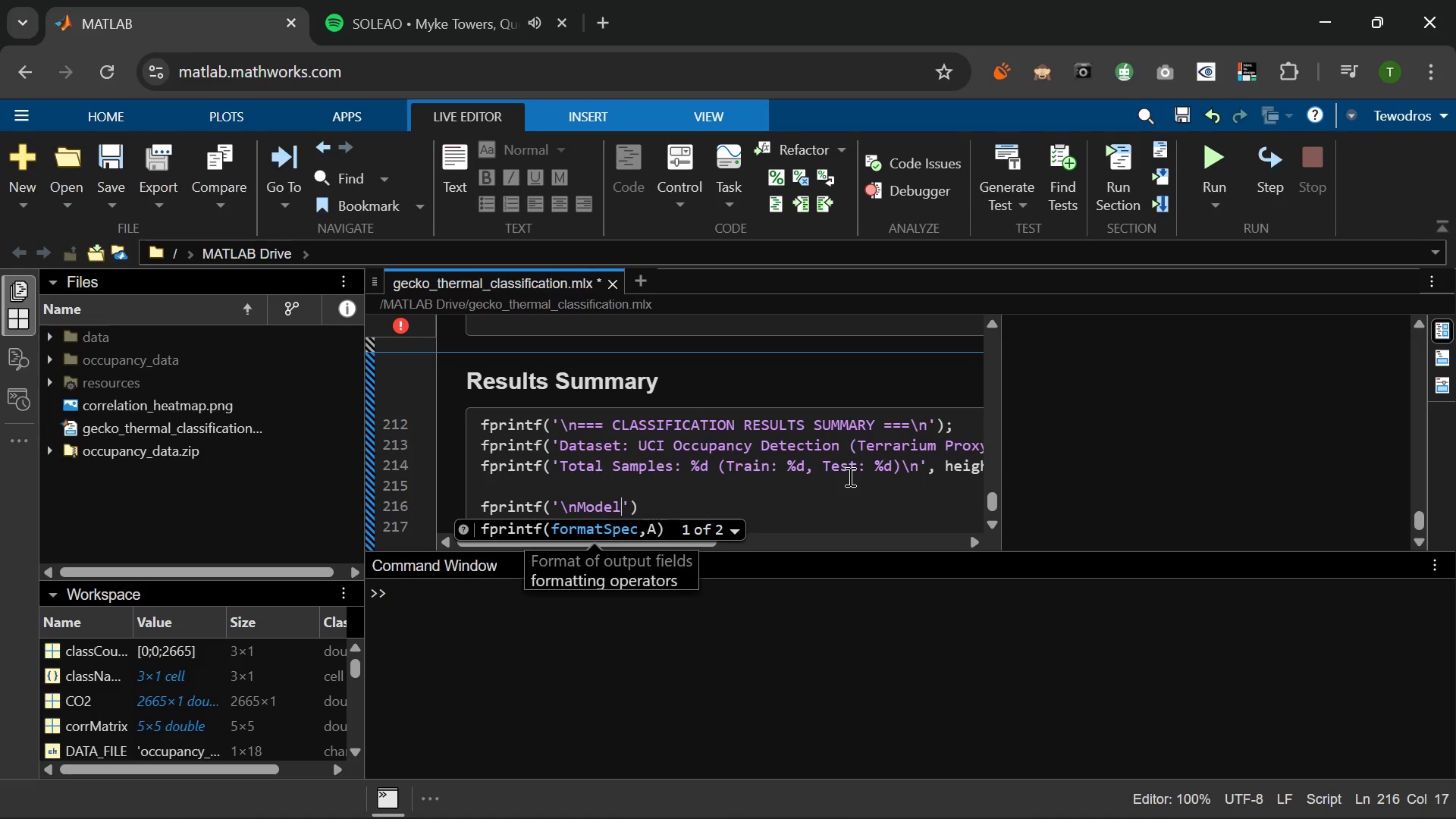 
wait(5.88)
 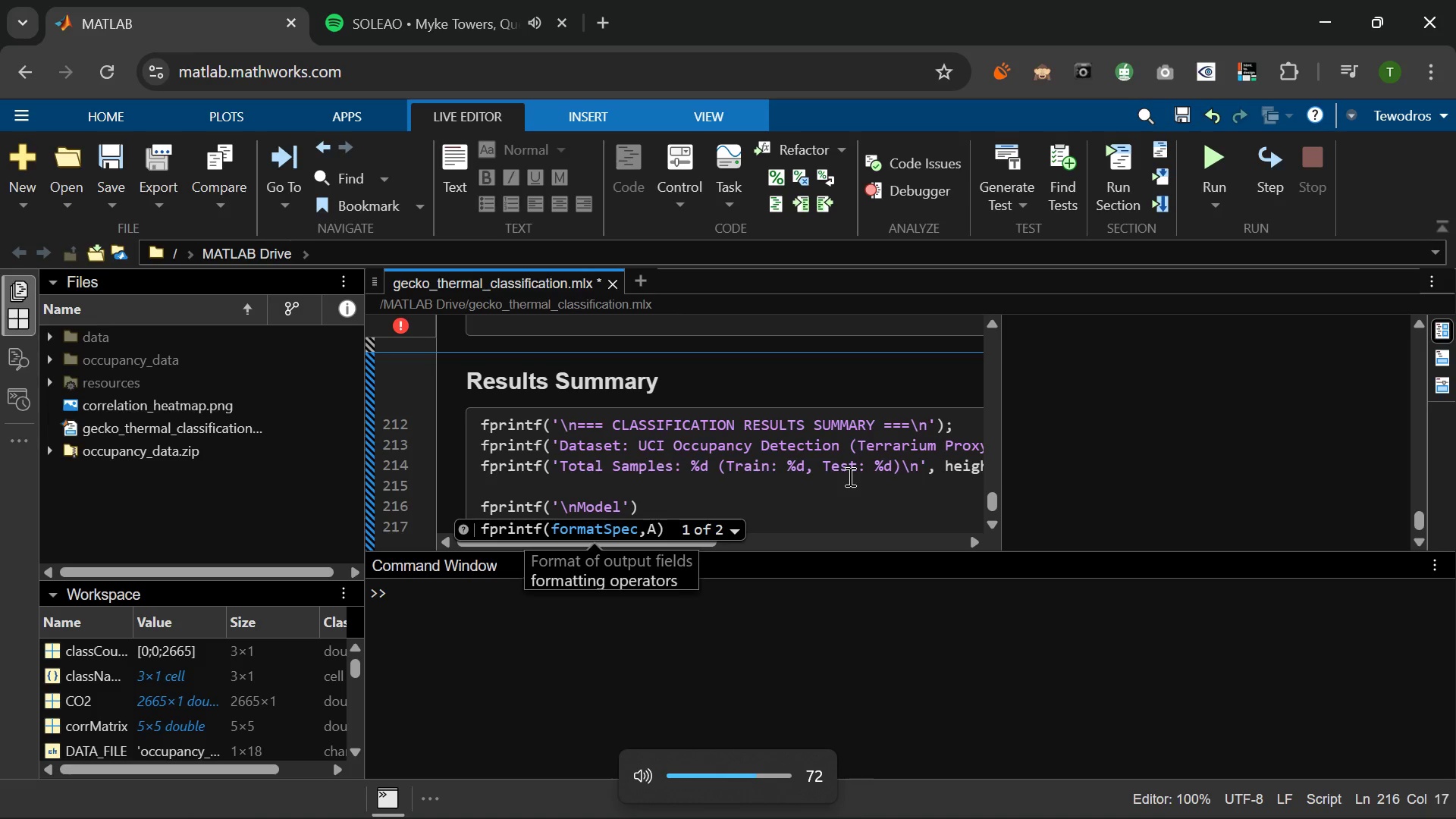 
key(VolumeUp)
 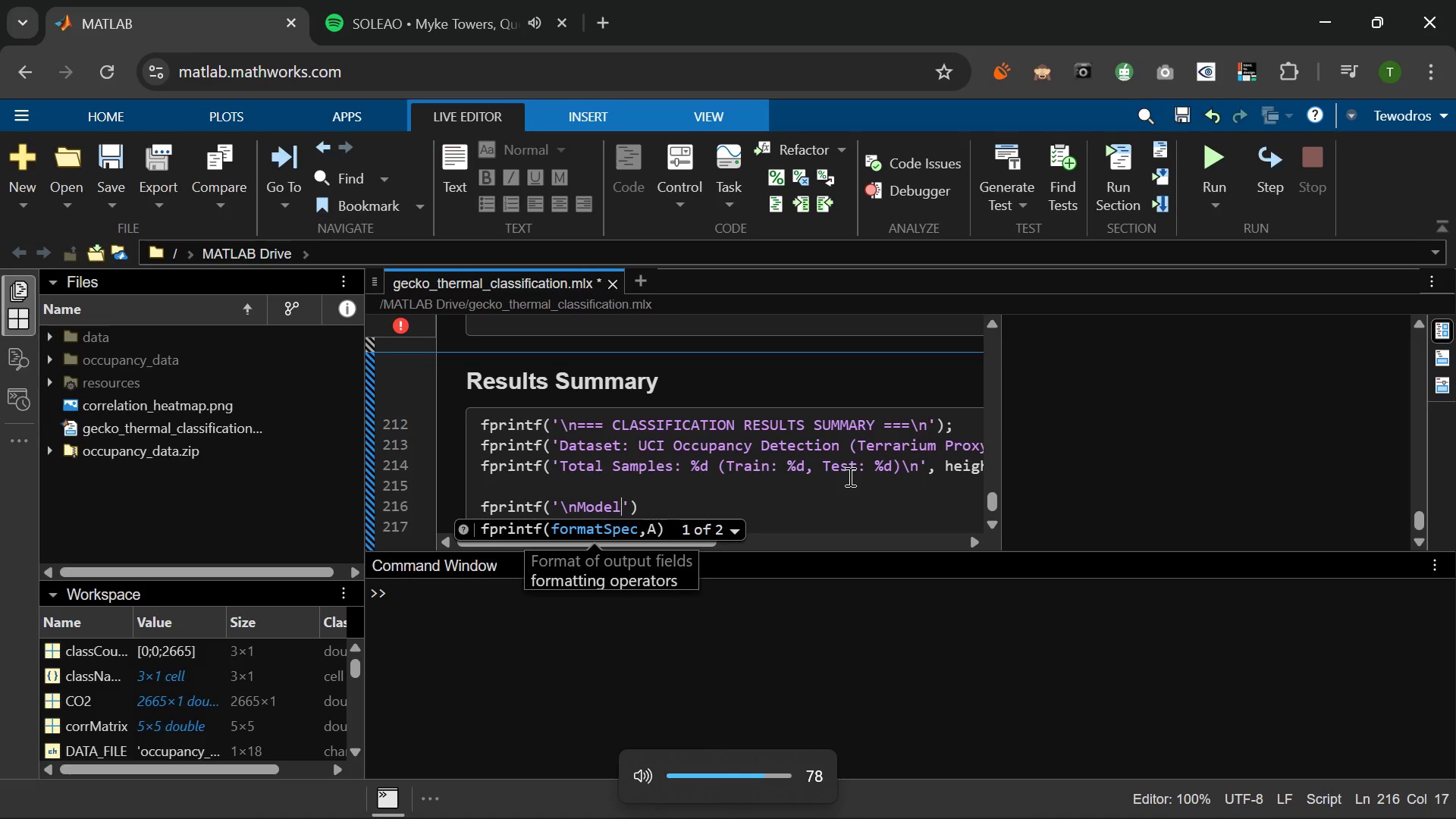 
key(VolumeUp)
 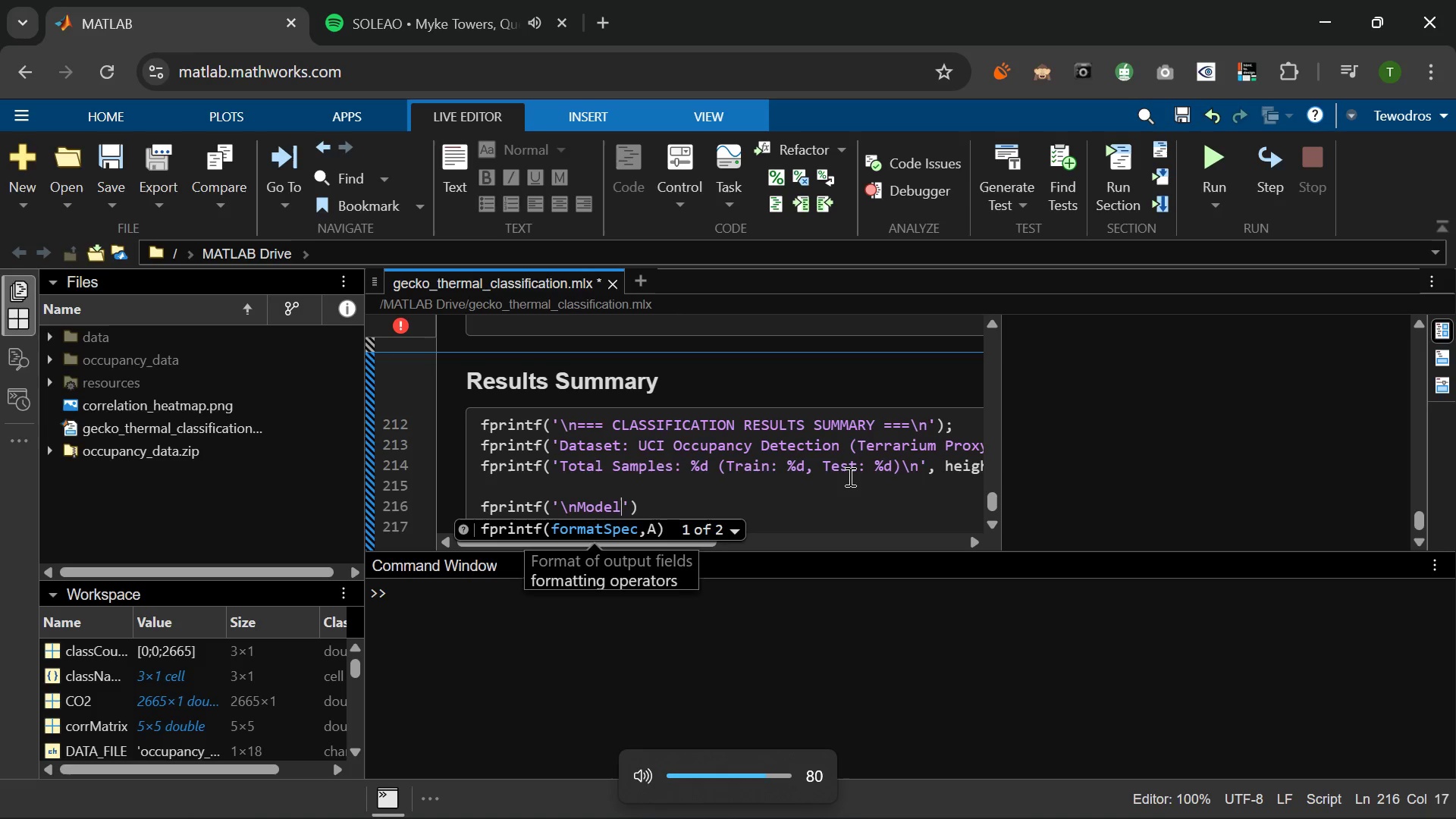 
key(VolumeUp)
 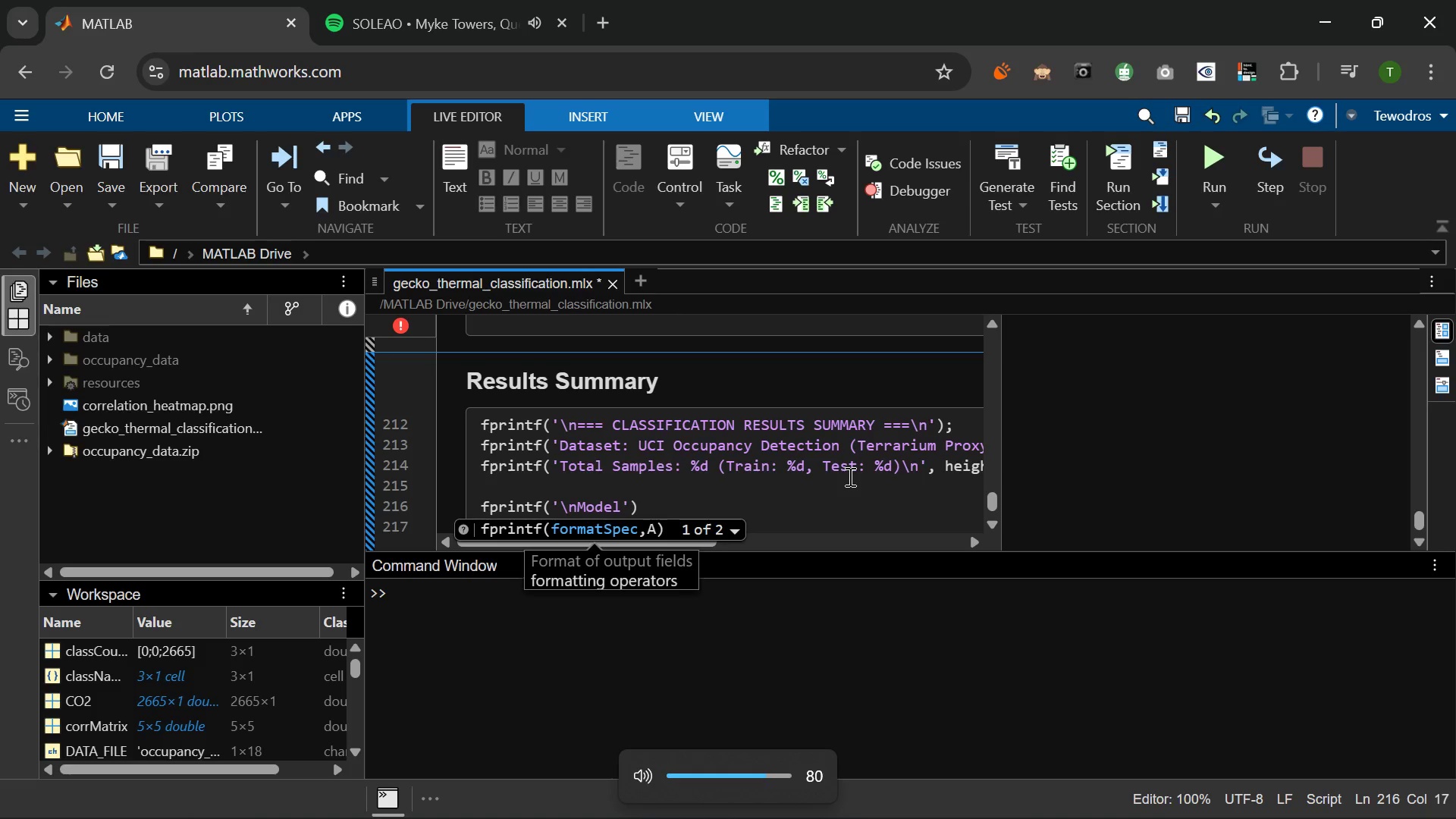 
key(VolumeUp)
 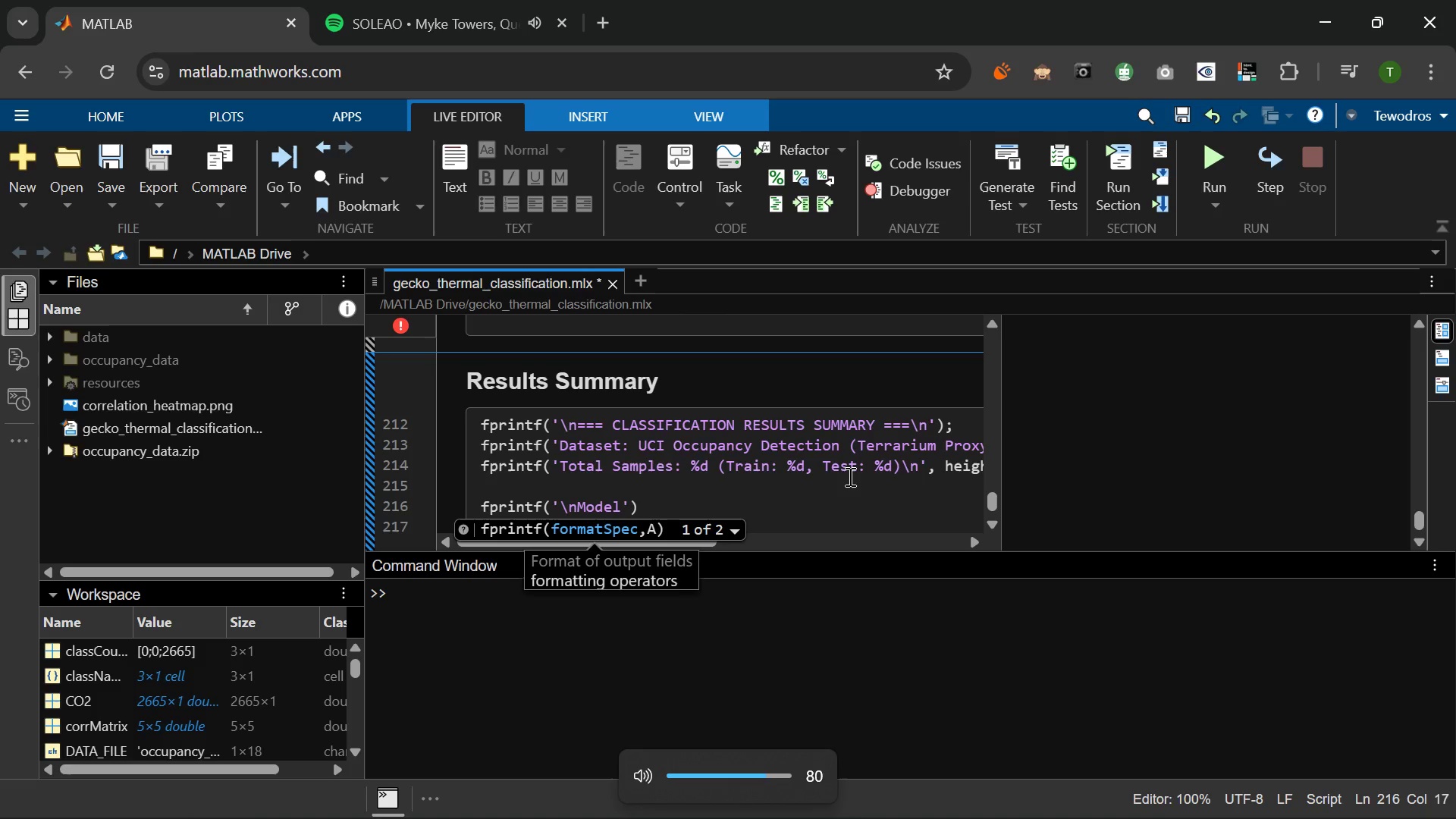 
key(VolumeUp)
 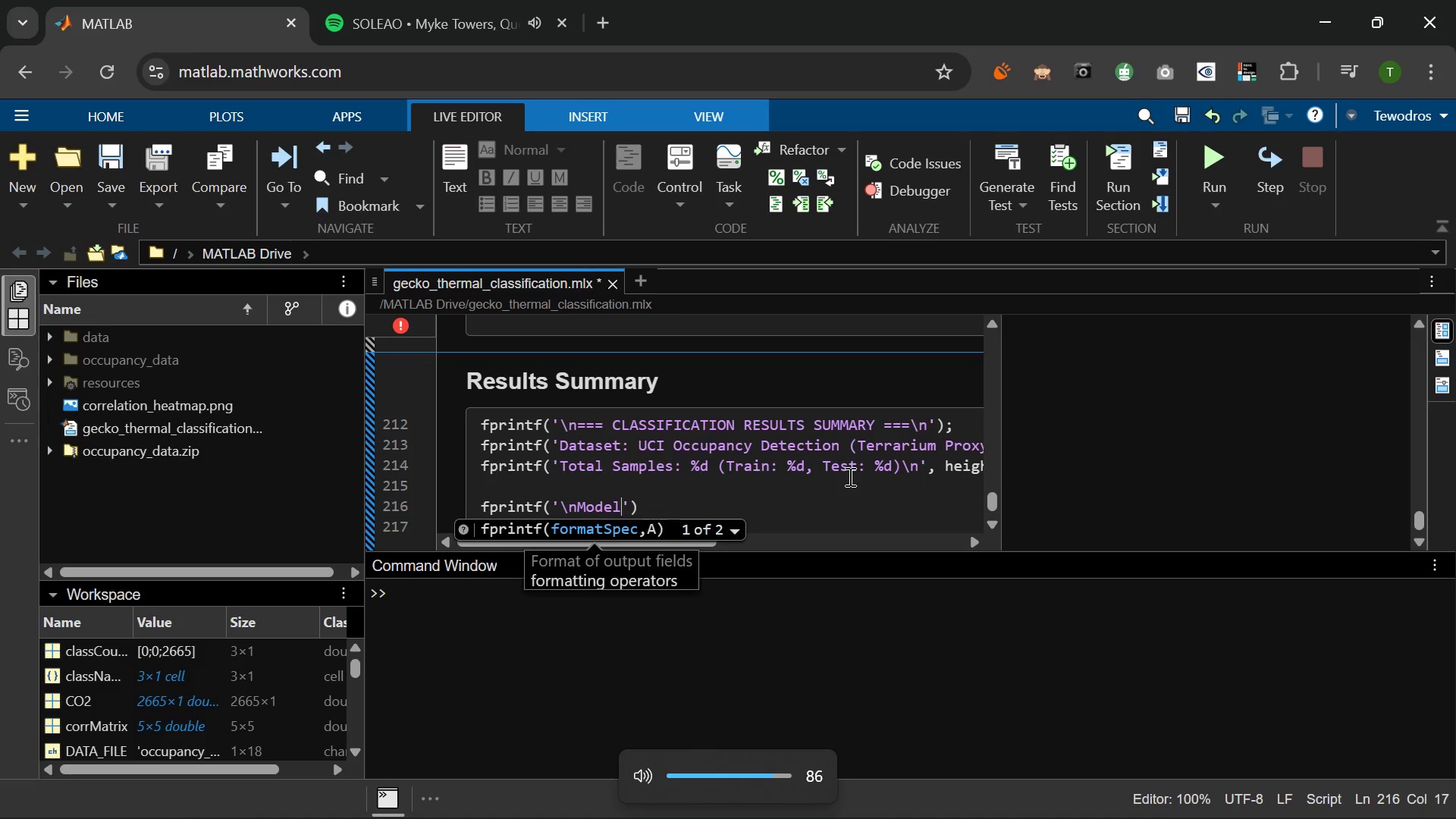 
key(VolumeUp)
 